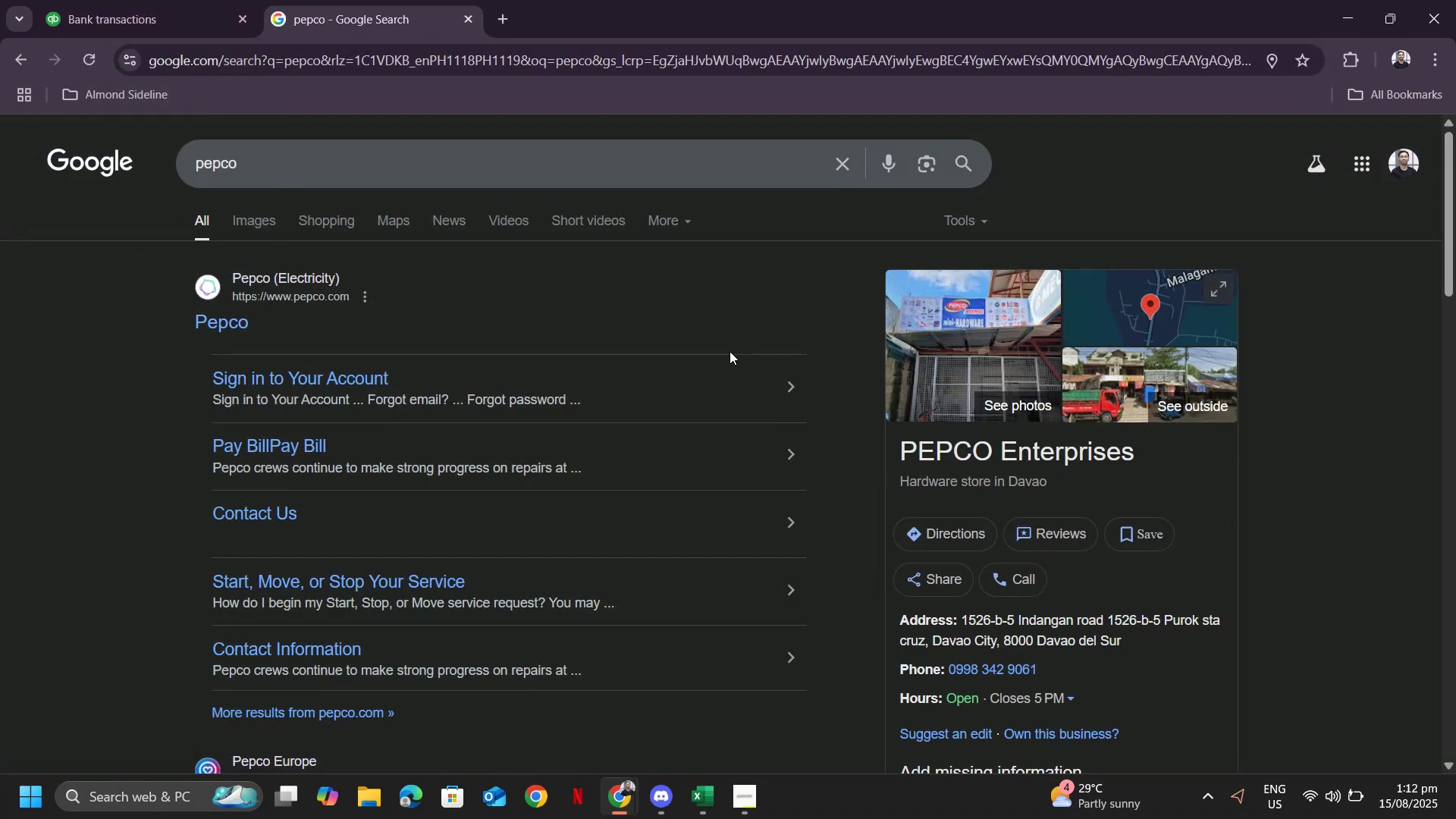 
scroll: coordinate [399, 350], scroll_direction: down, amount: 4.0
 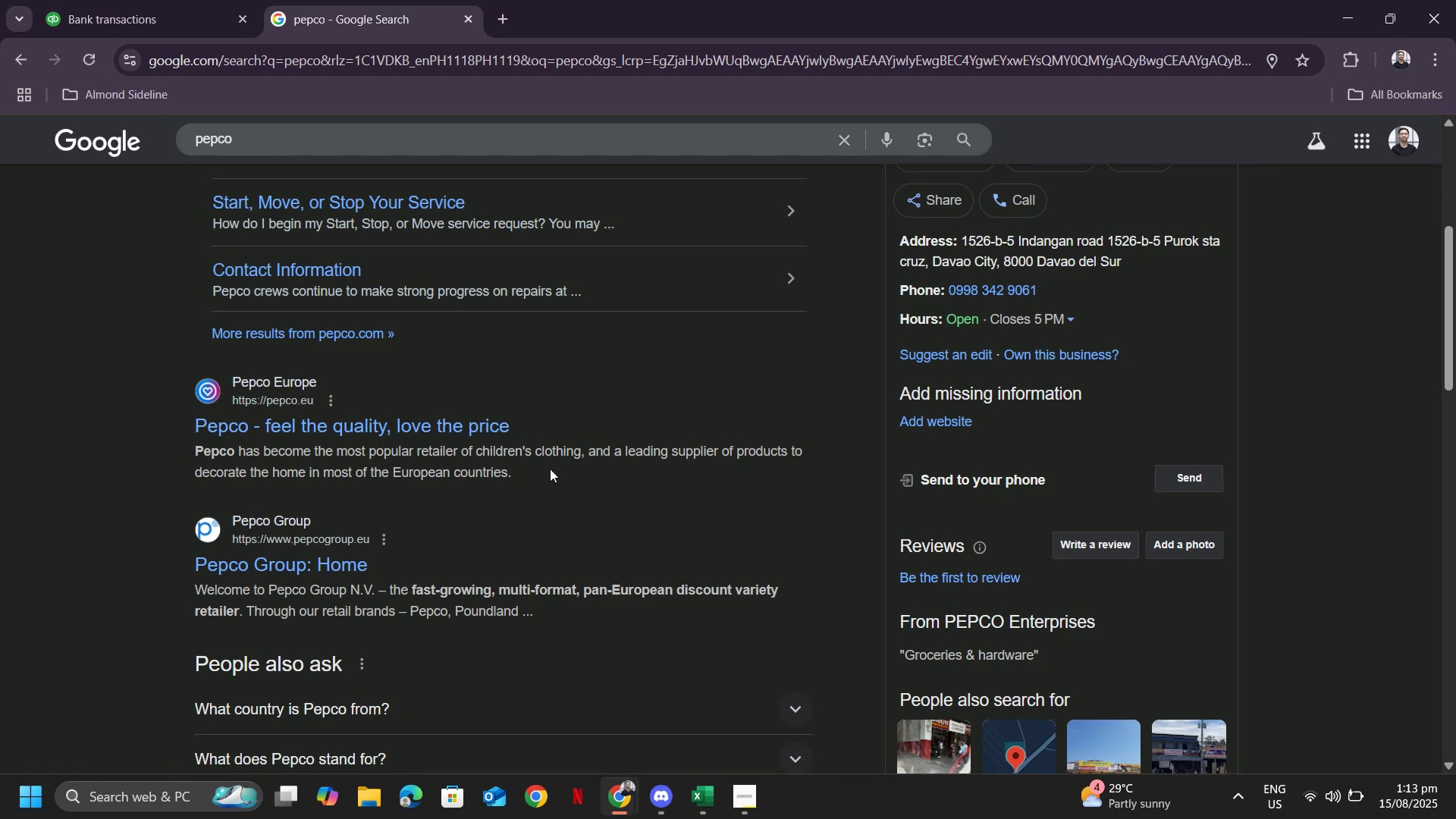 
wait(5.02)
 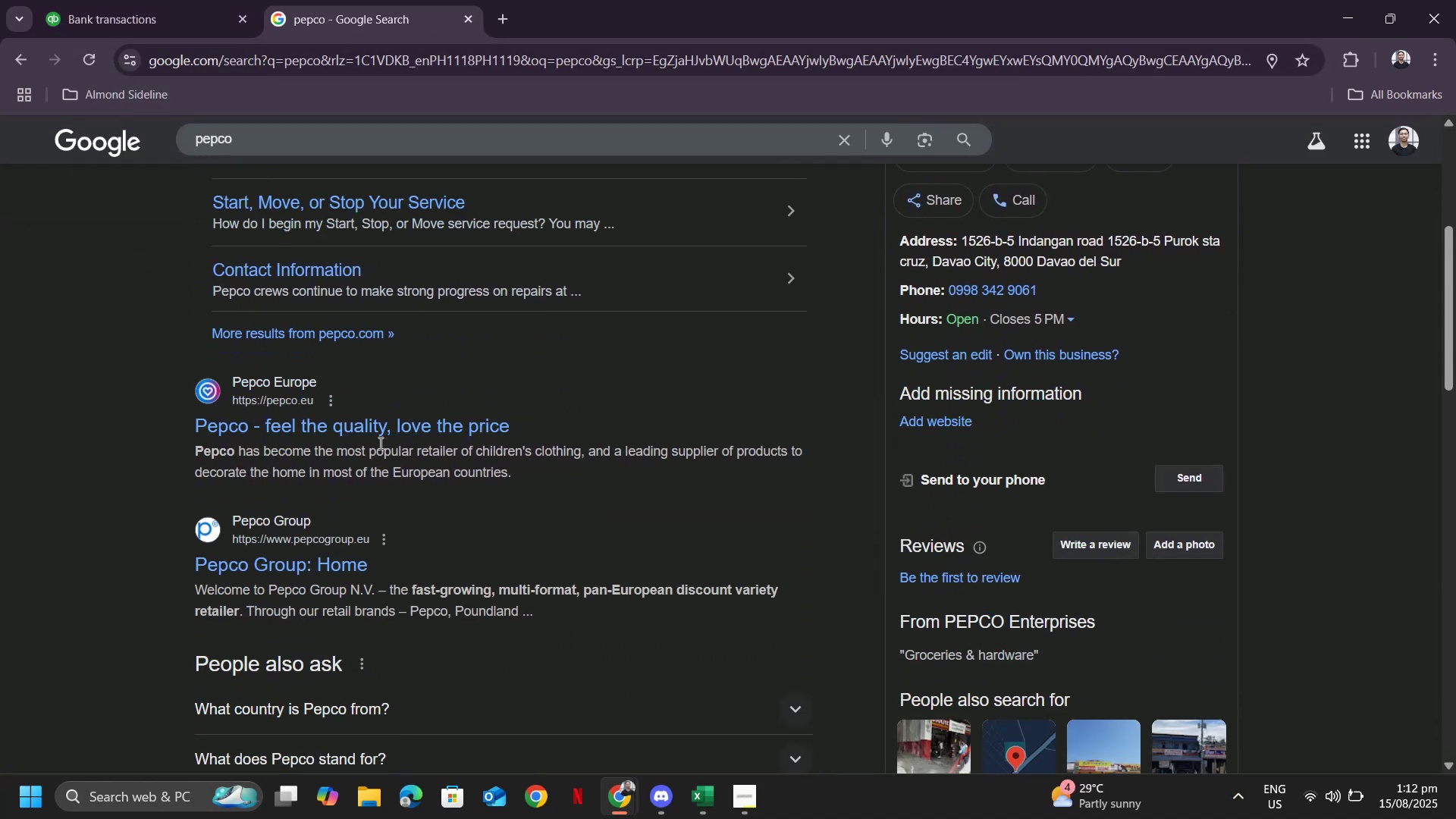 
left_click([105, 0])
 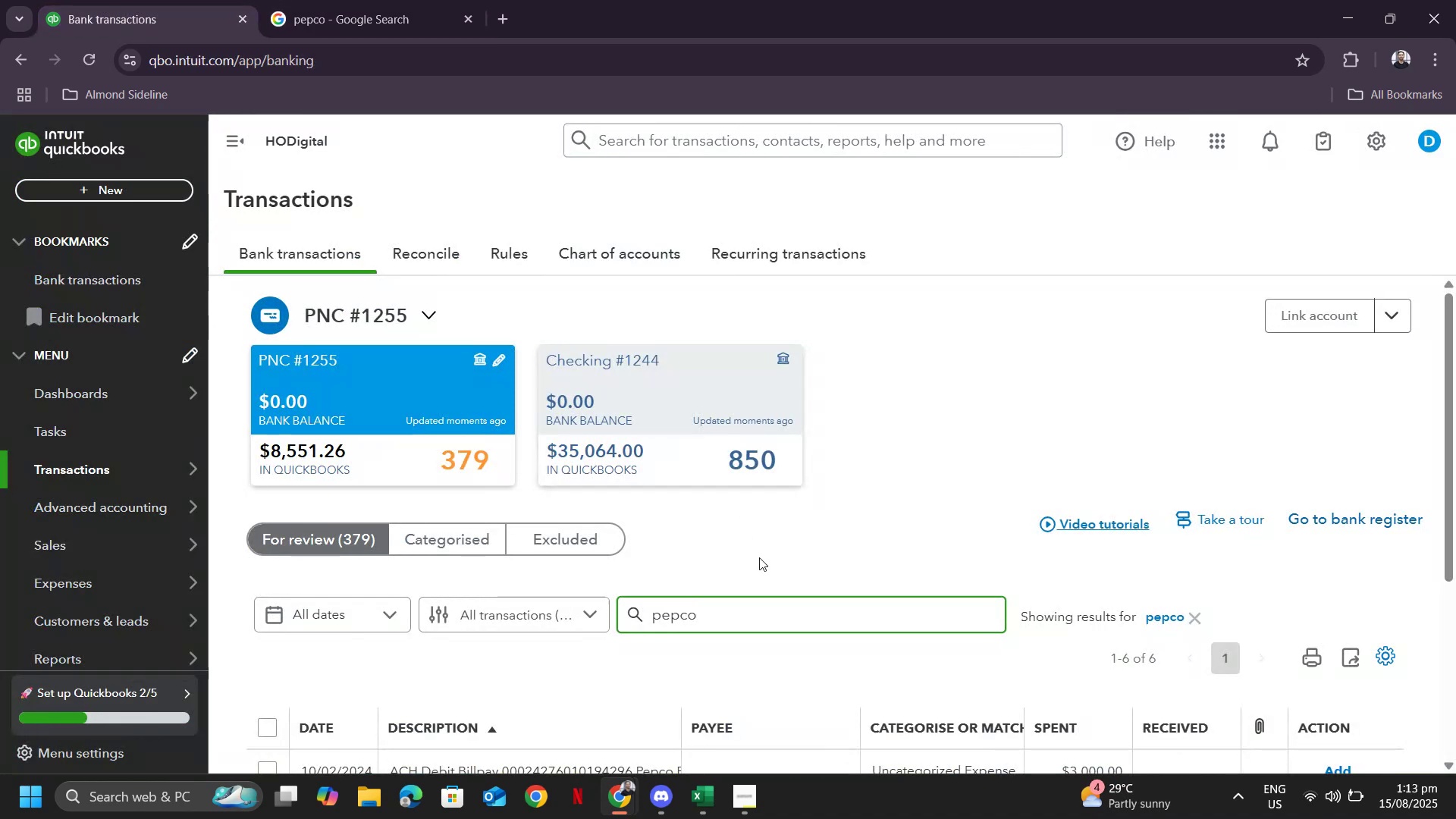 
scroll: coordinate [714, 651], scroll_direction: down, amount: 3.0
 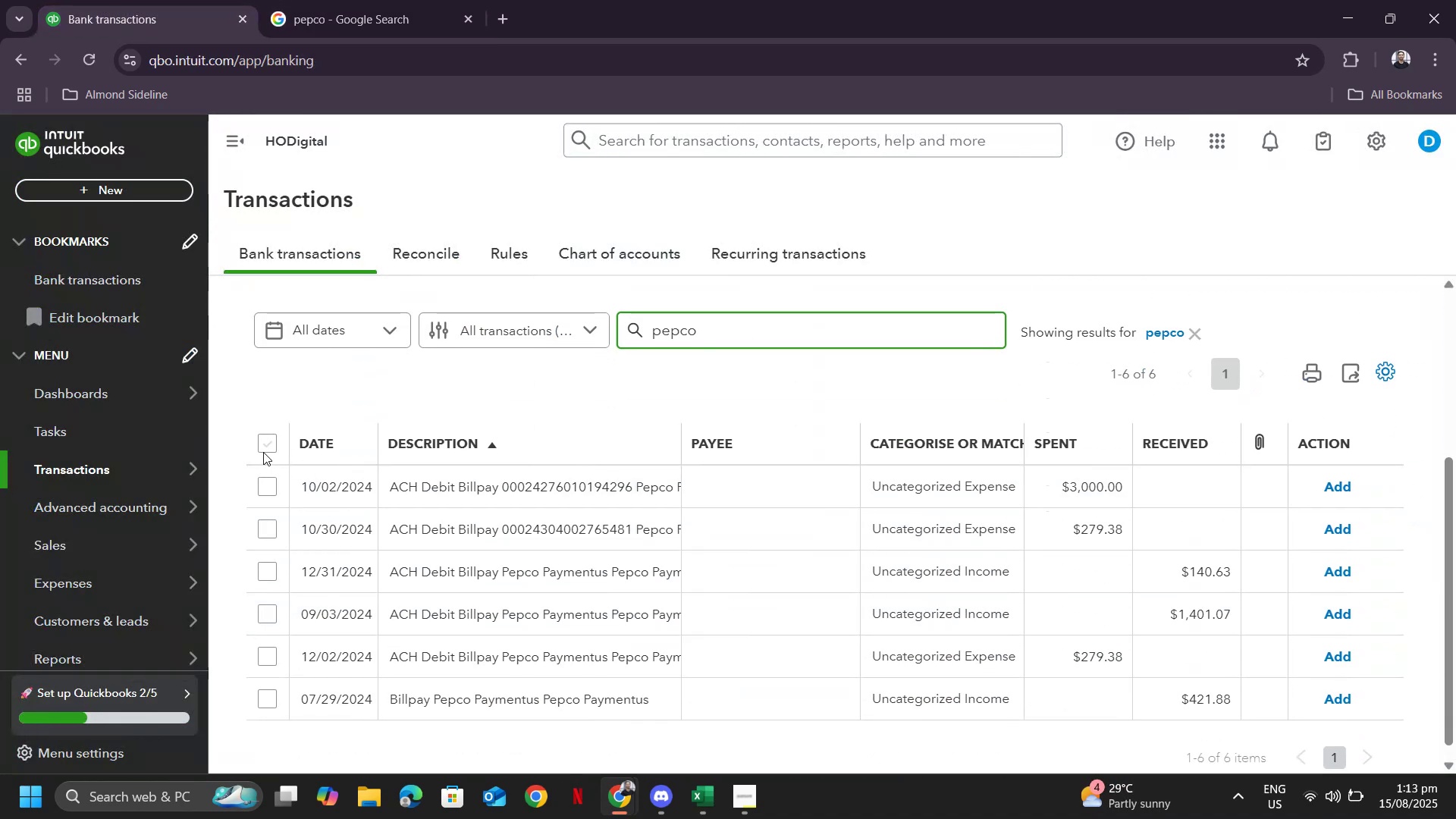 
left_click([266, 446])
 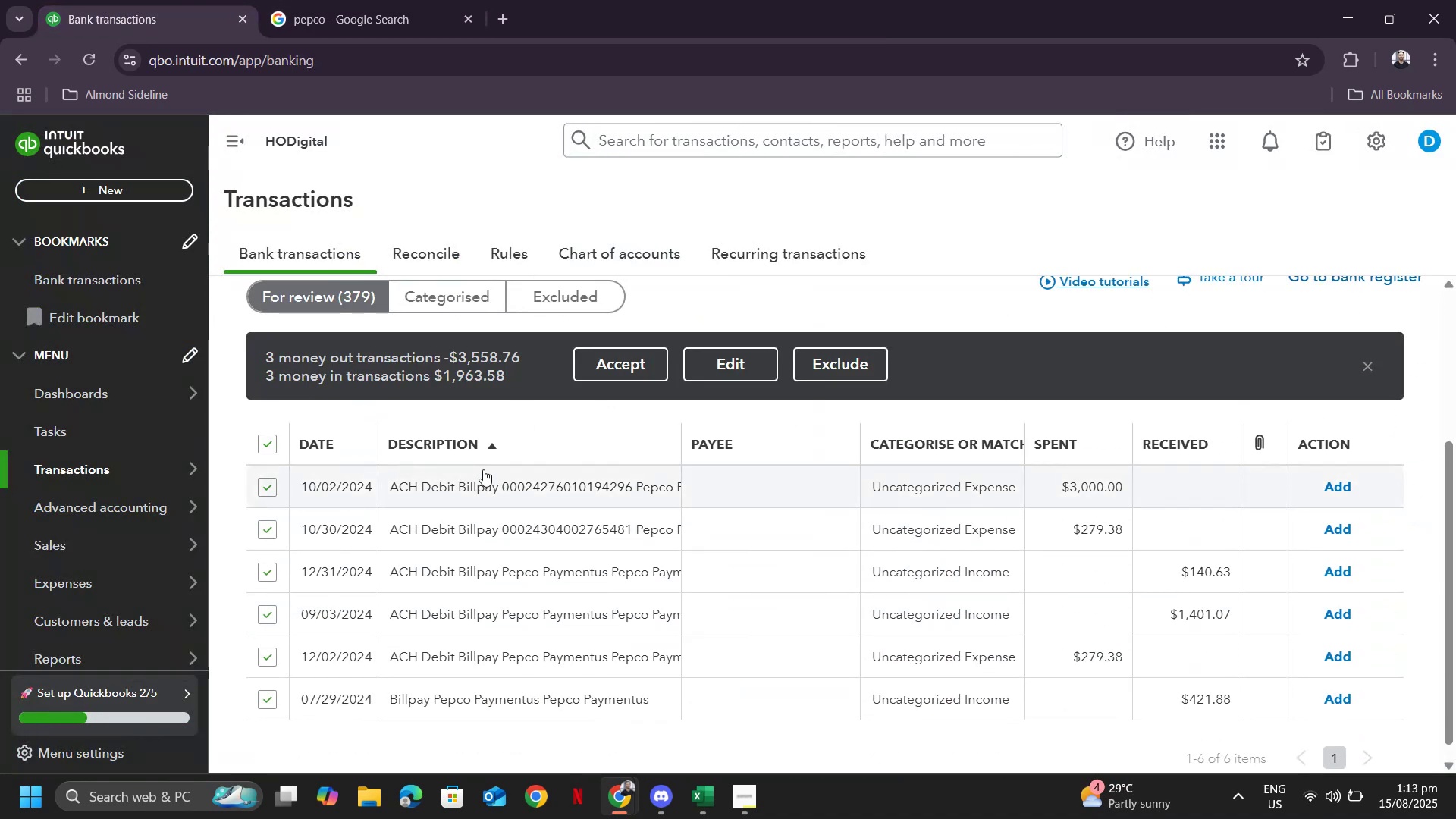 
scroll: coordinate [492, 468], scroll_direction: up, amount: 1.0
 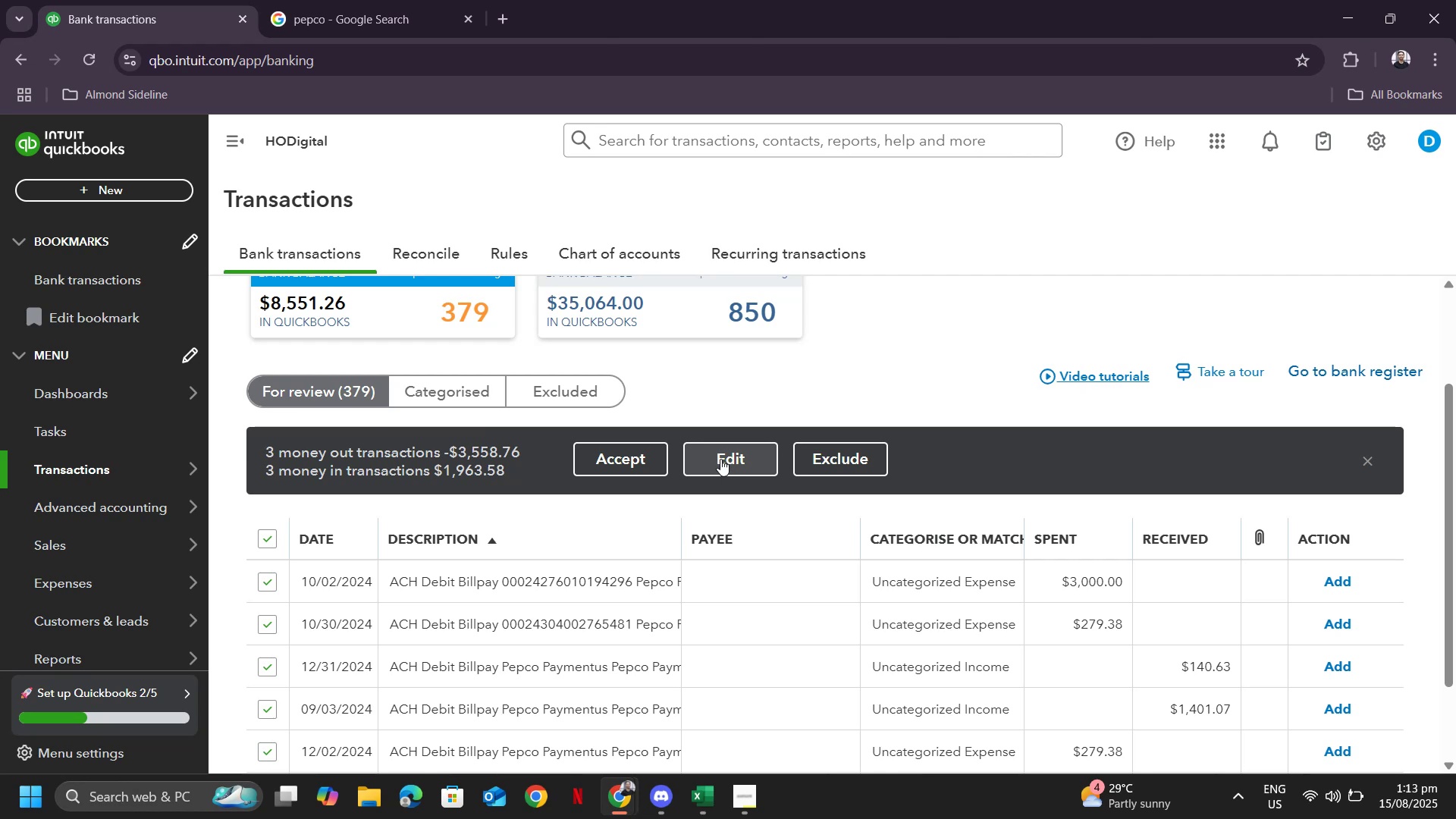 
left_click([720, 459])
 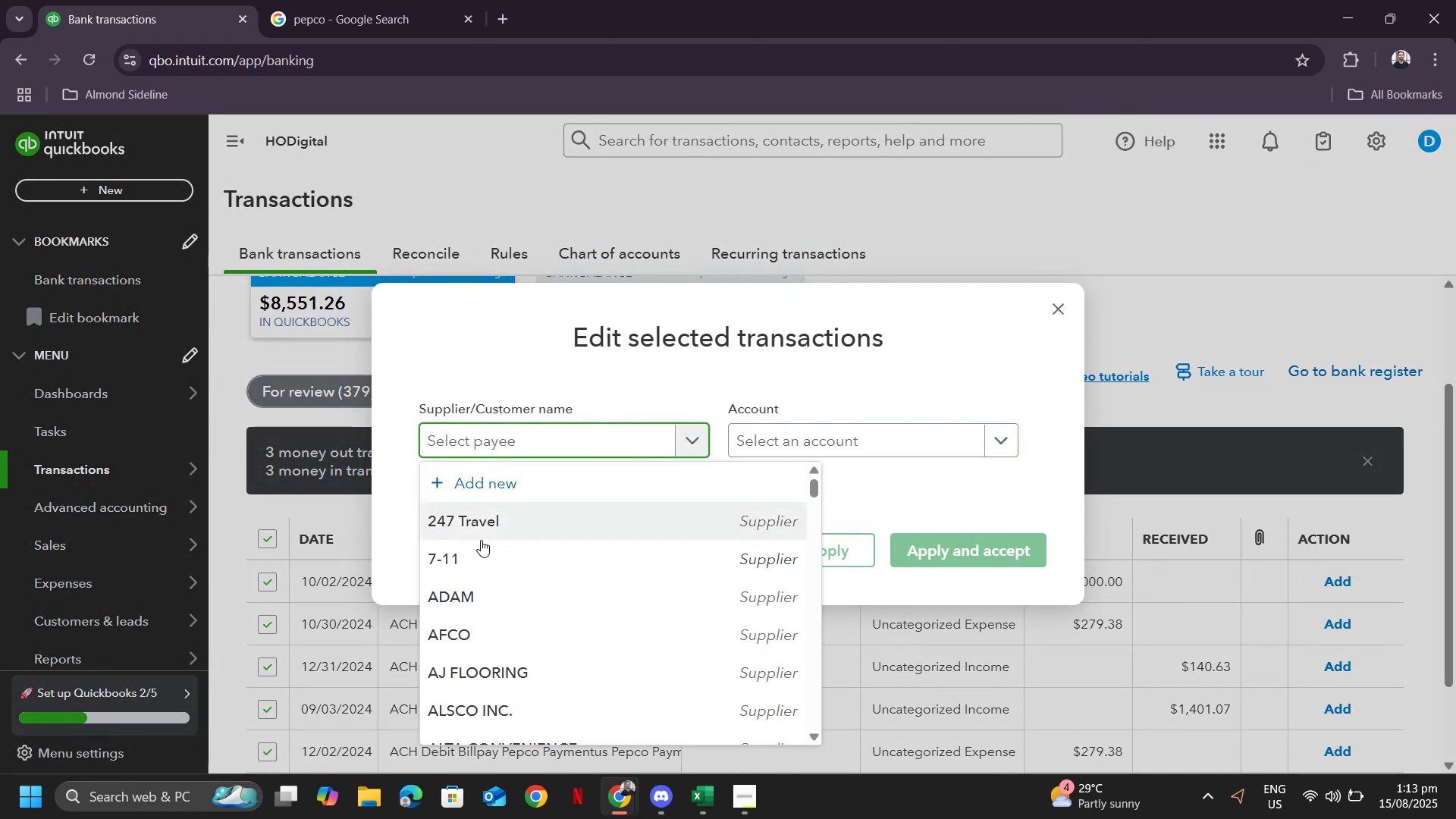 
type(Pepco)
 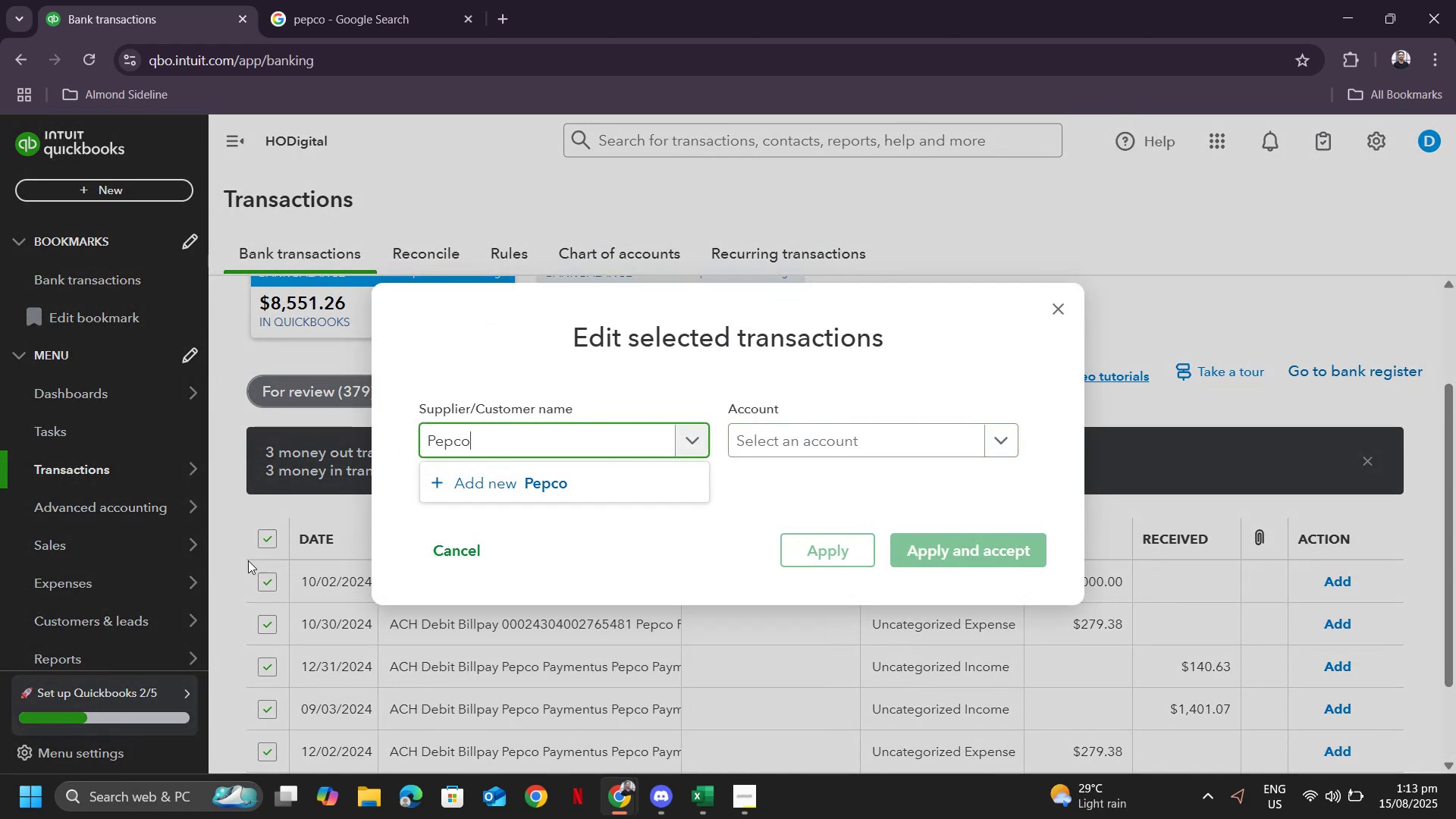 
left_click_drag(start_coordinate=[460, 475], to_coordinate=[463, 473])
 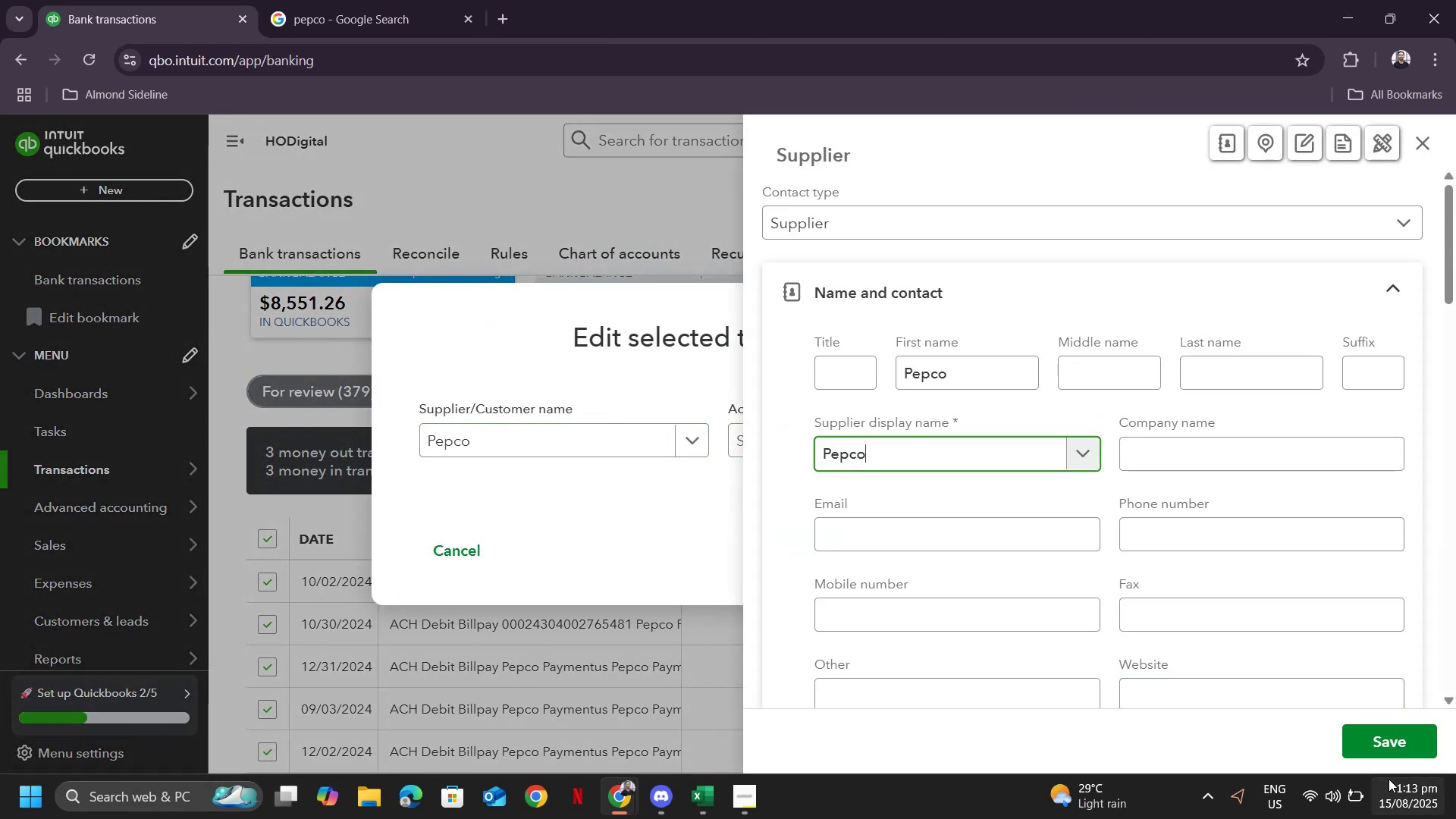 
left_click([1392, 748])
 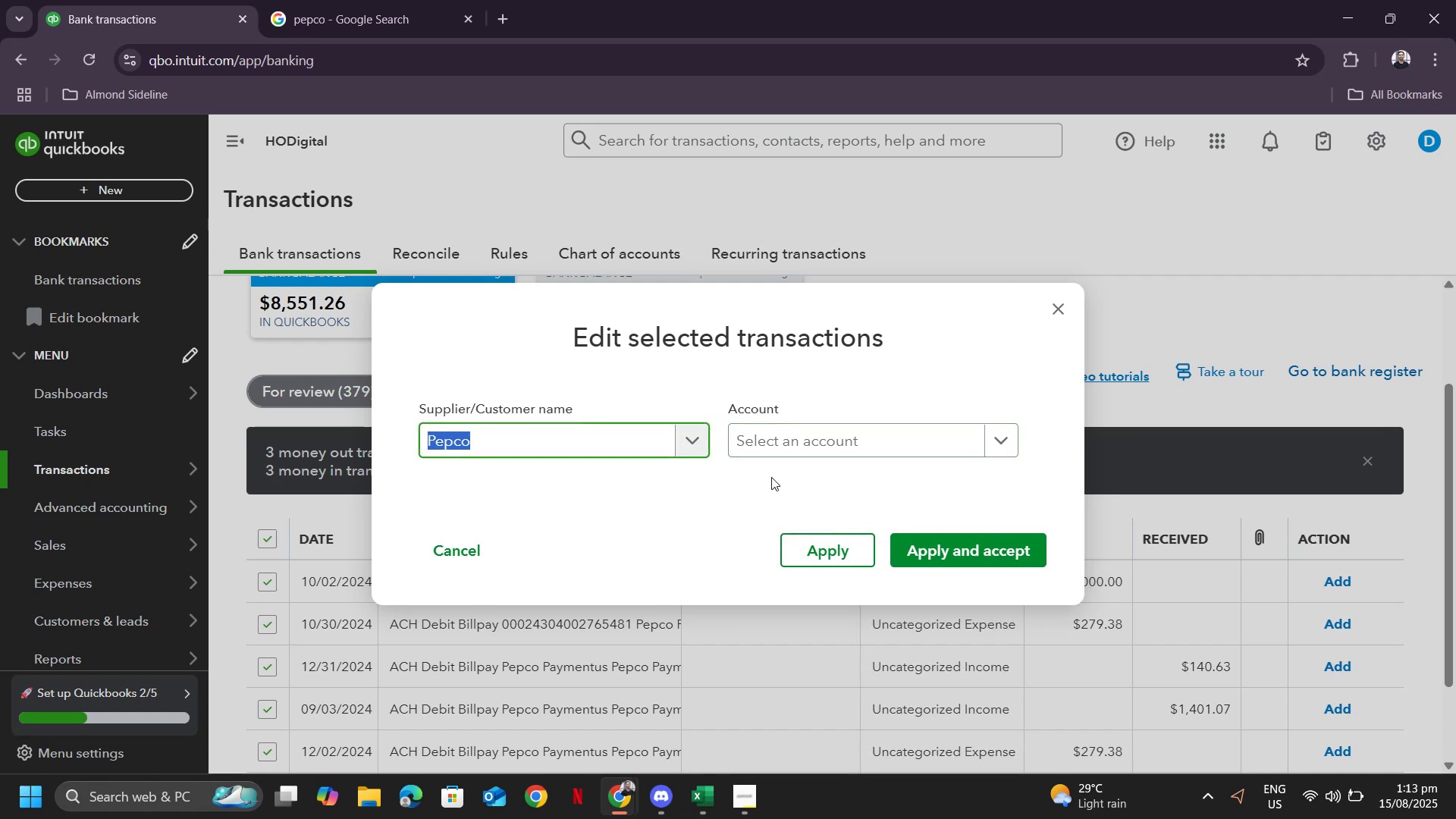 
double_click([787, 439])
 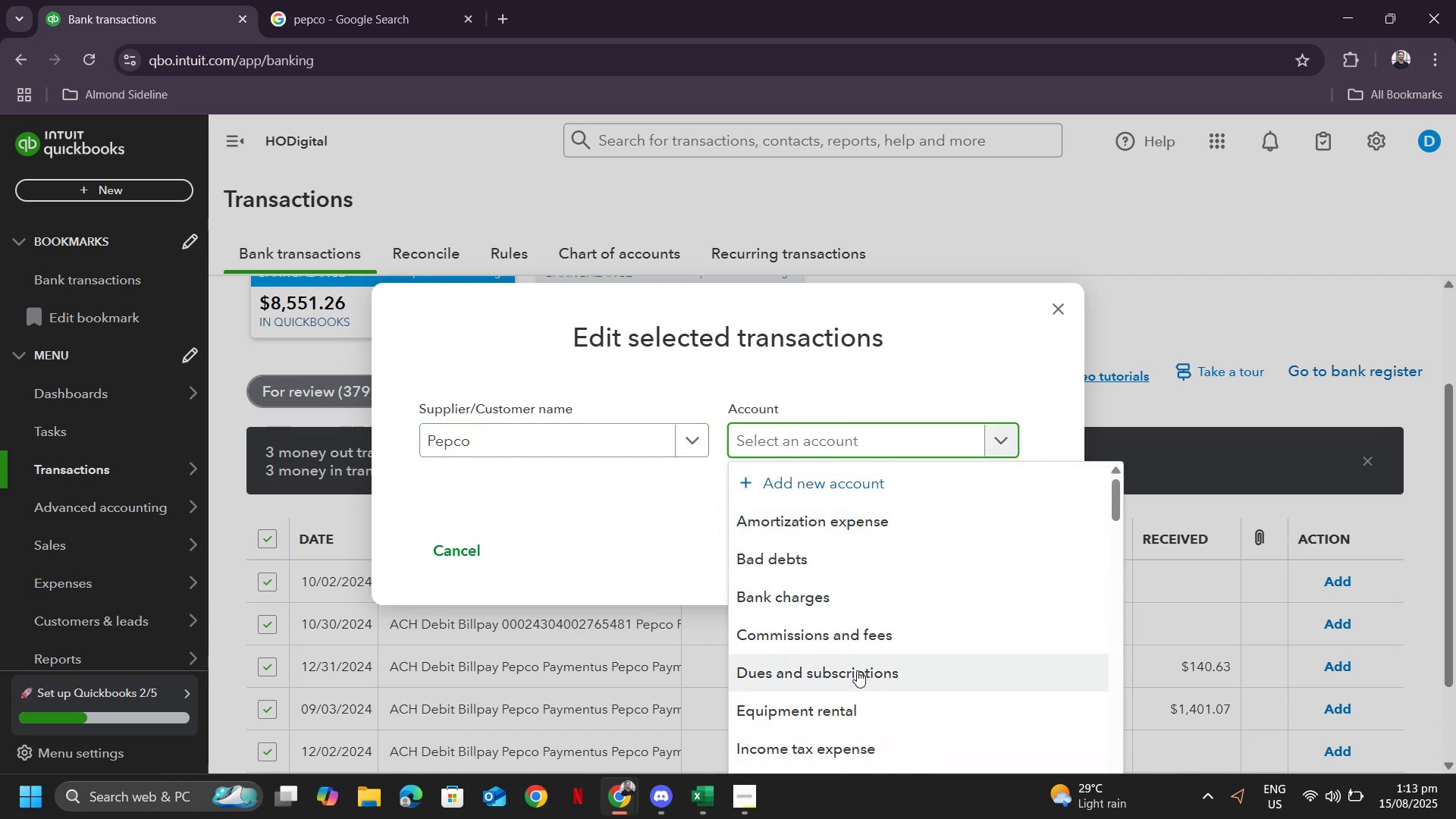 
left_click([857, 670])
 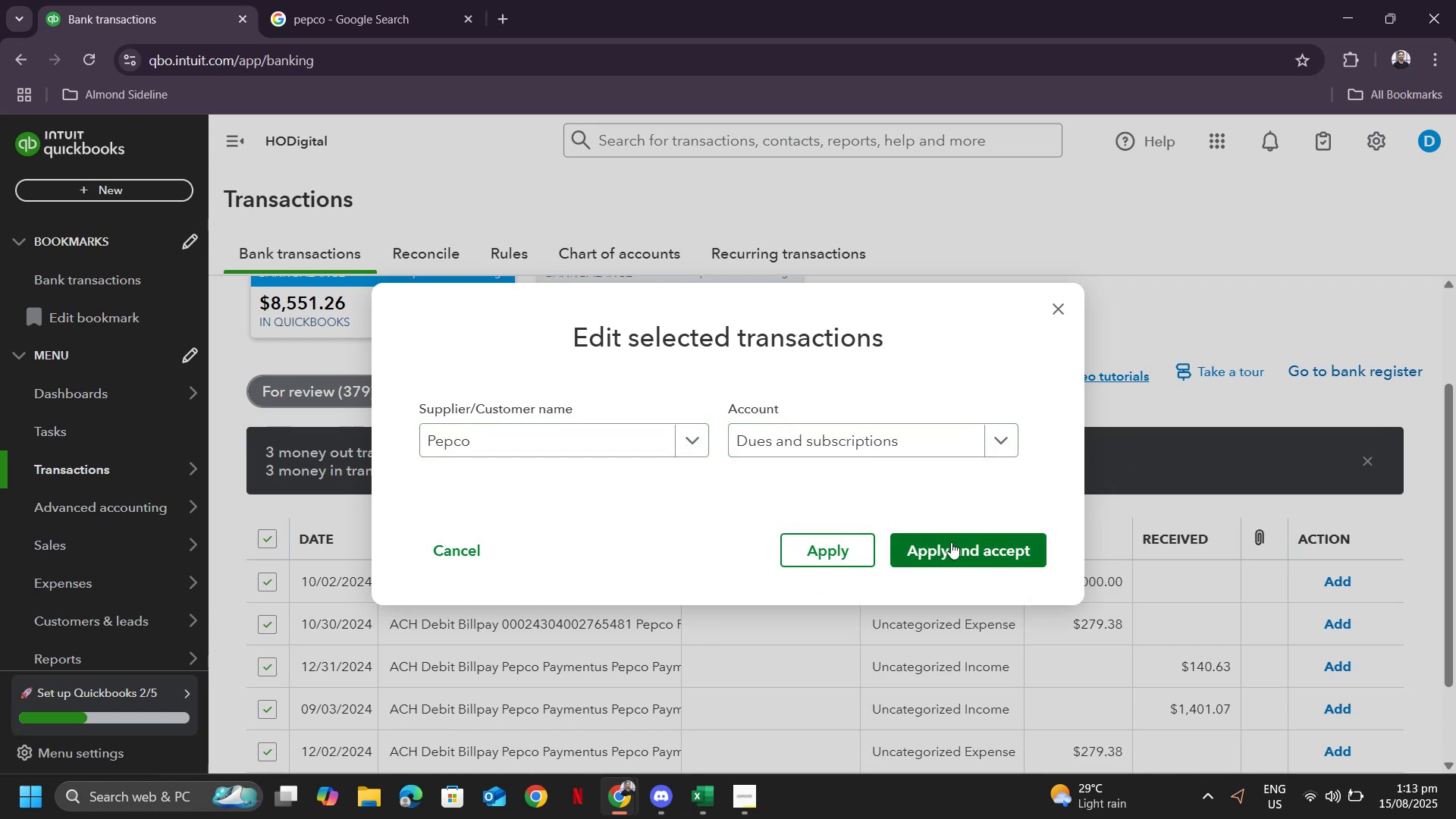 
left_click([952, 542])
 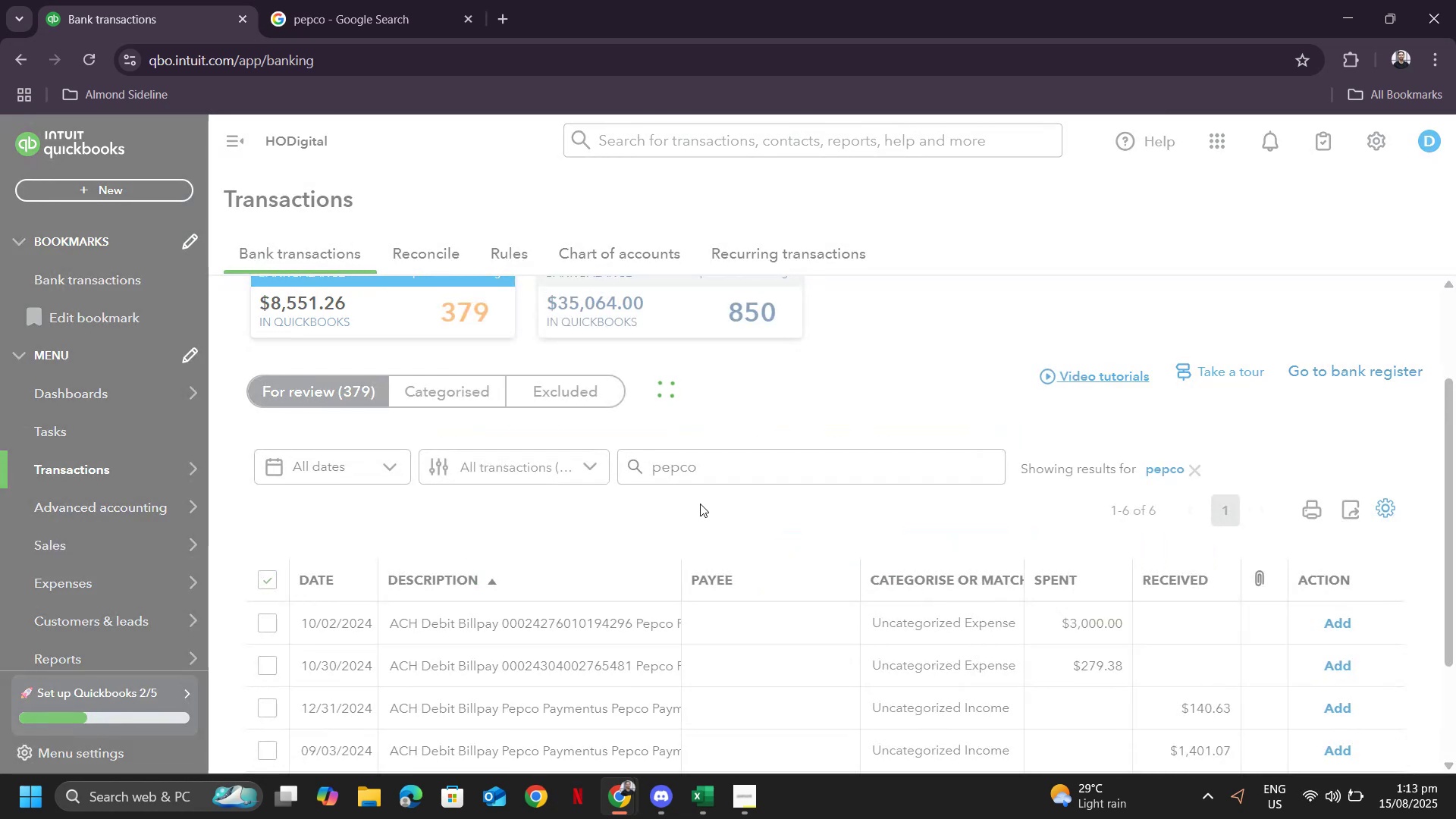 
scroll: coordinate [699, 505], scroll_direction: down, amount: 1.0
 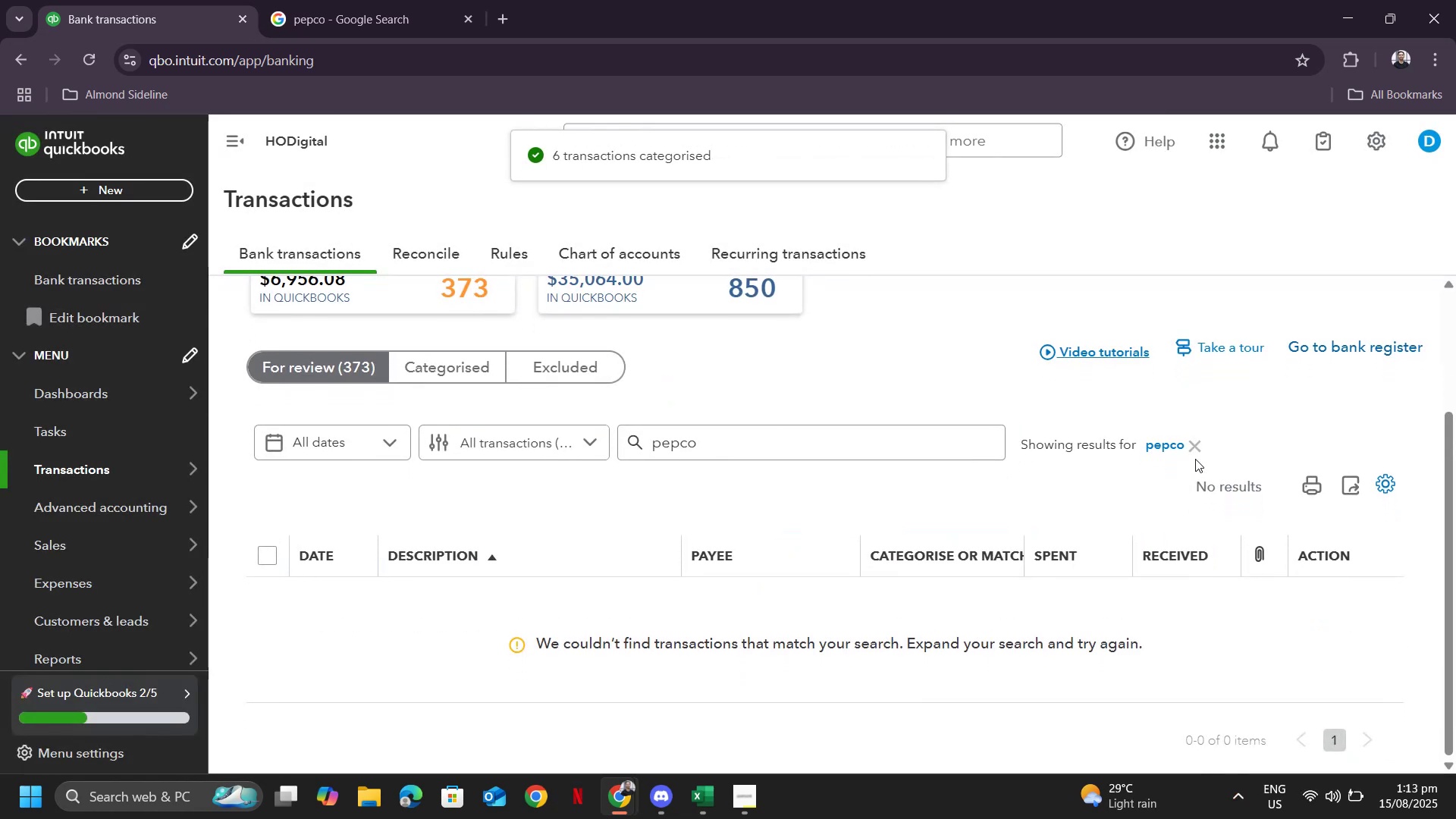 
left_click([1190, 444])
 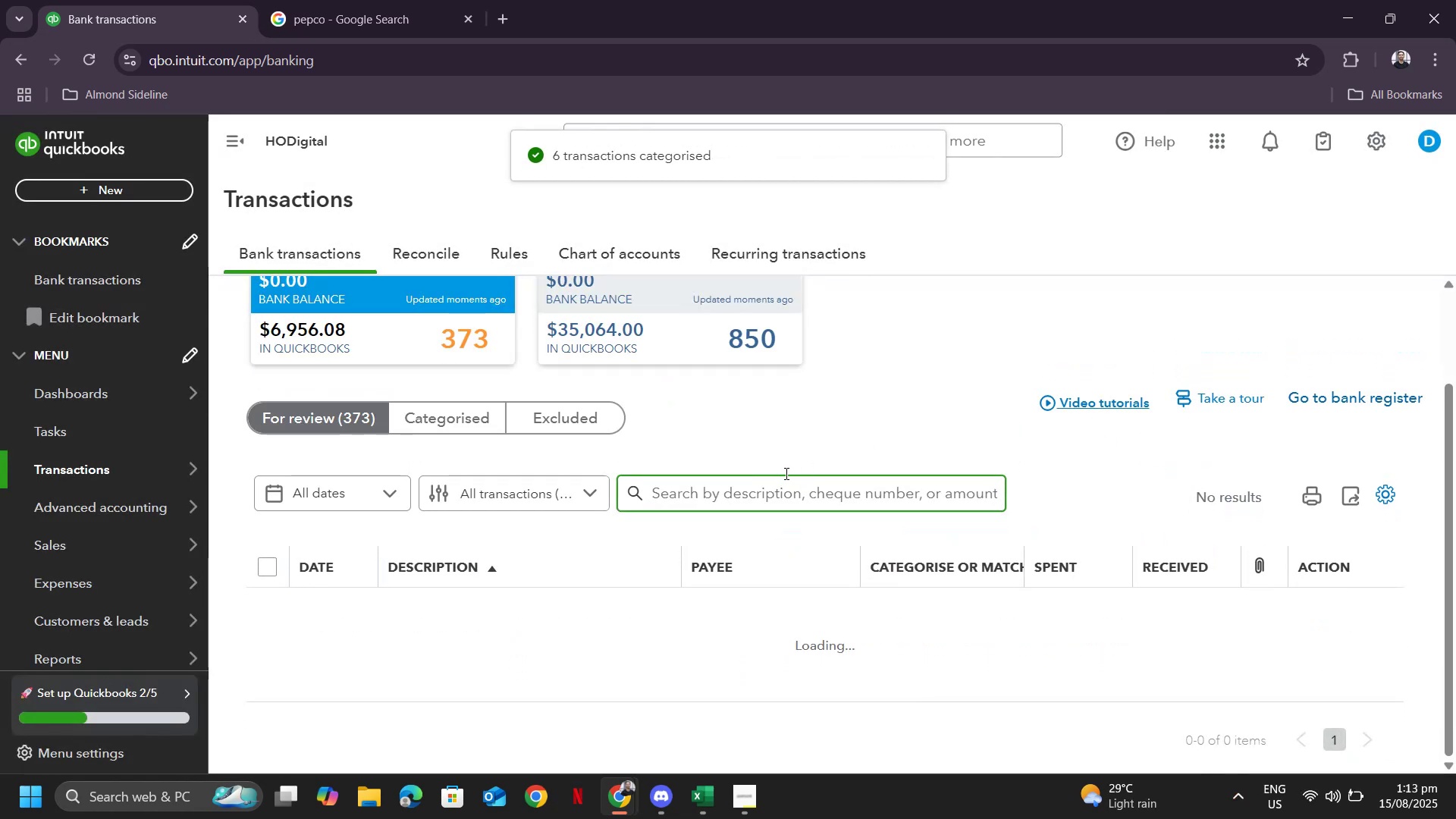 
scroll: coordinate [796, 486], scroll_direction: down, amount: 12.0
 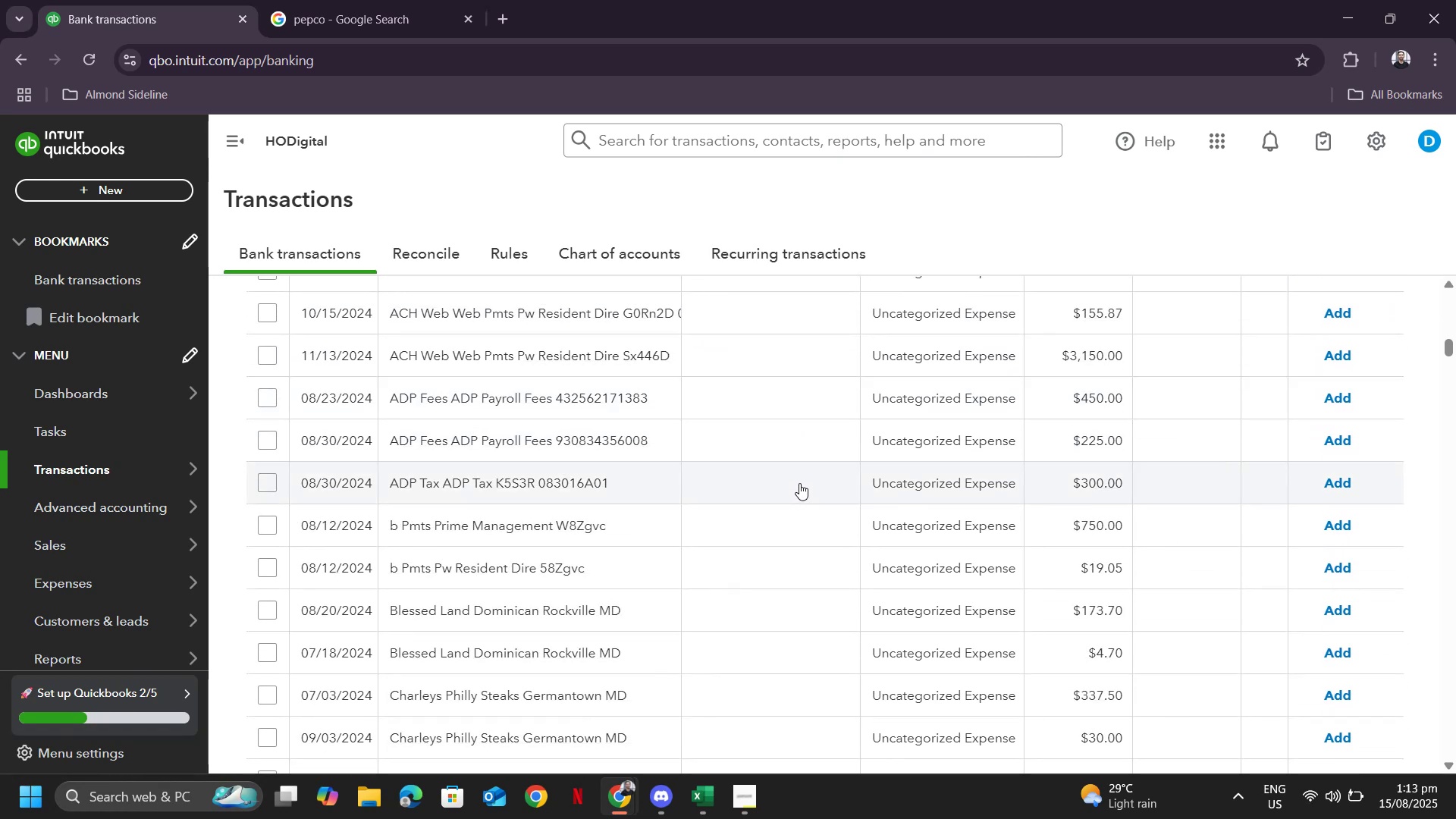 
scroll: coordinate [796, 485], scroll_direction: down, amount: 7.0
 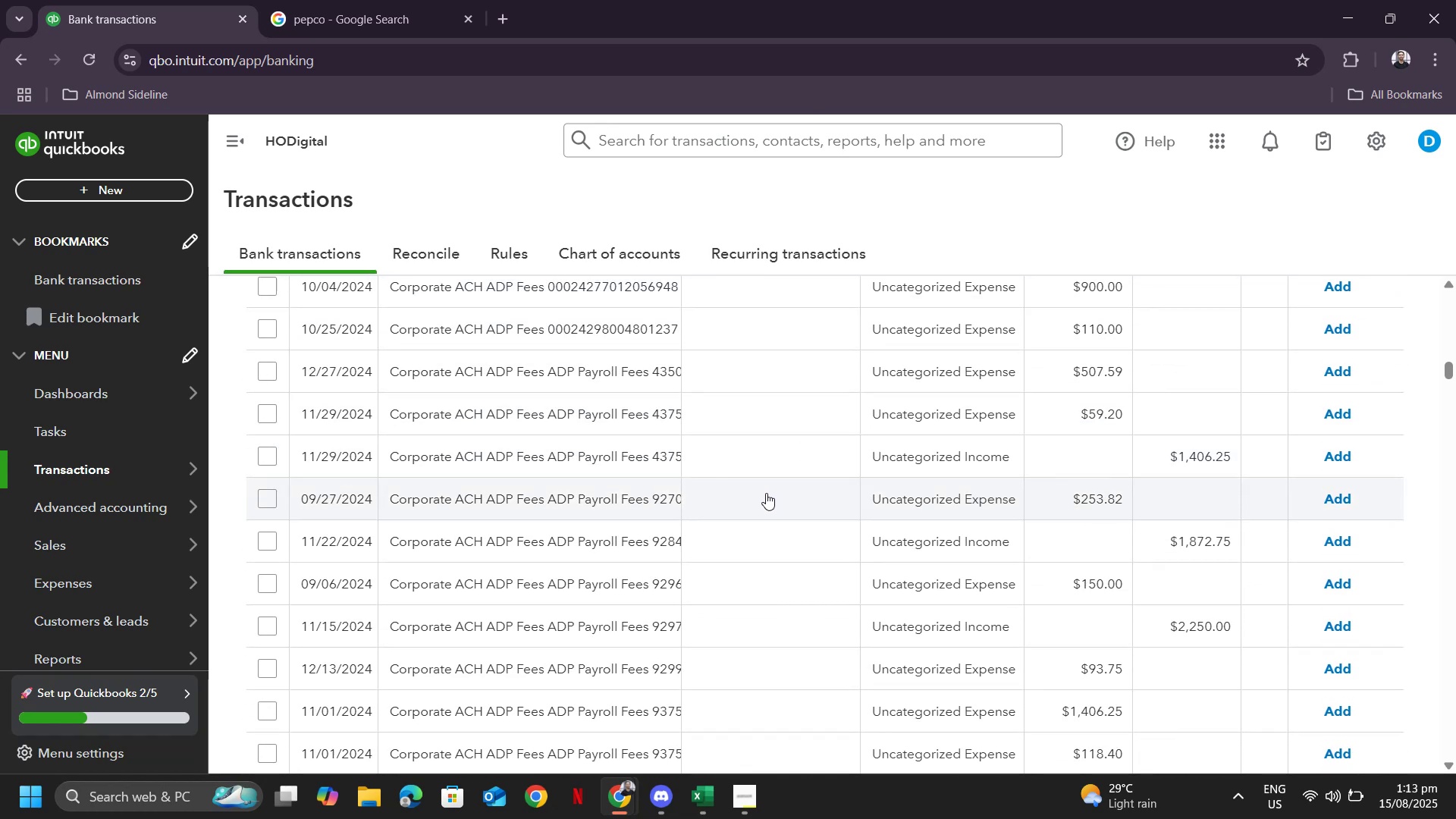 
left_click([589, 504])
 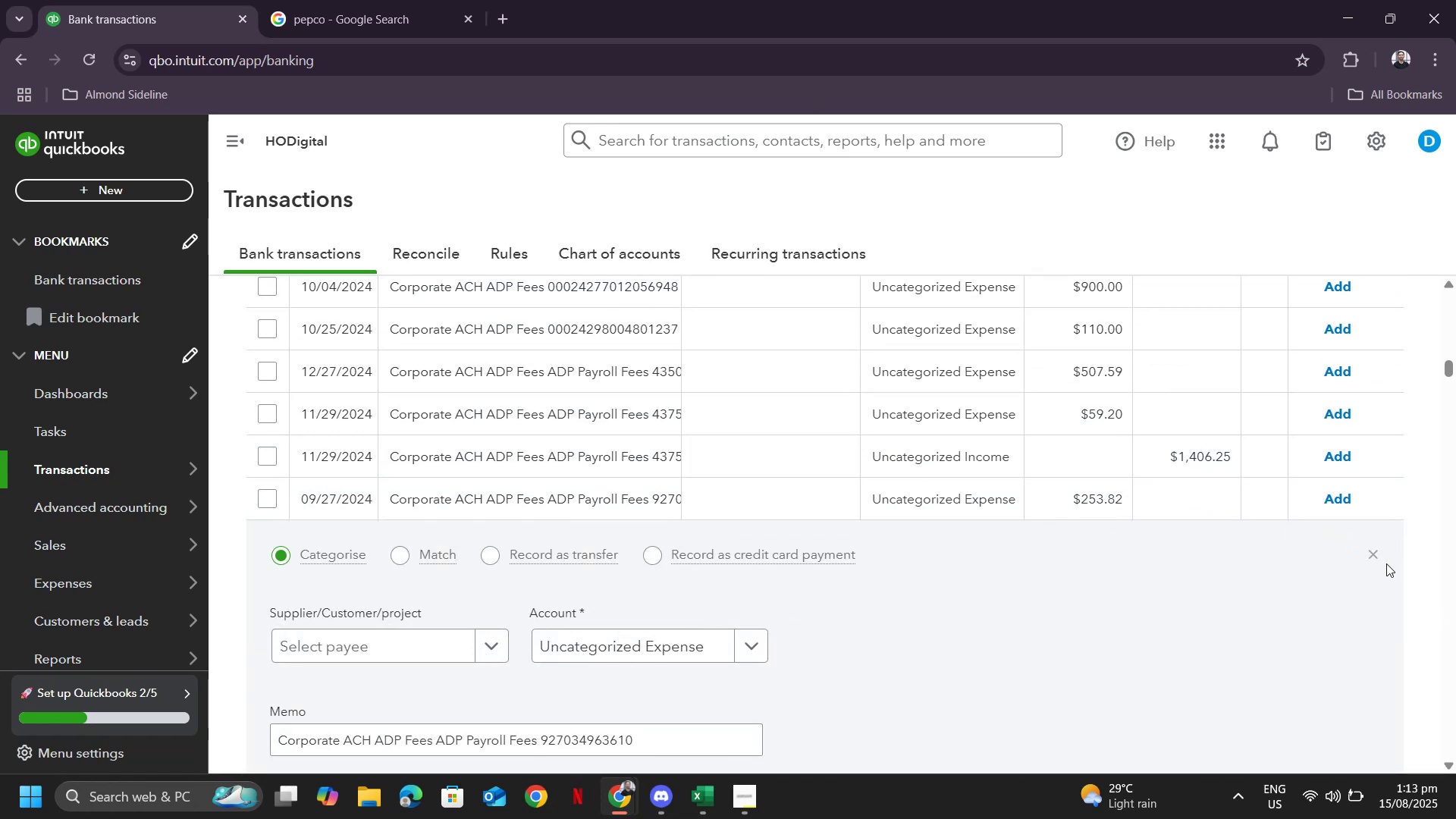 
scroll: coordinate [742, 418], scroll_direction: up, amount: 7.0
 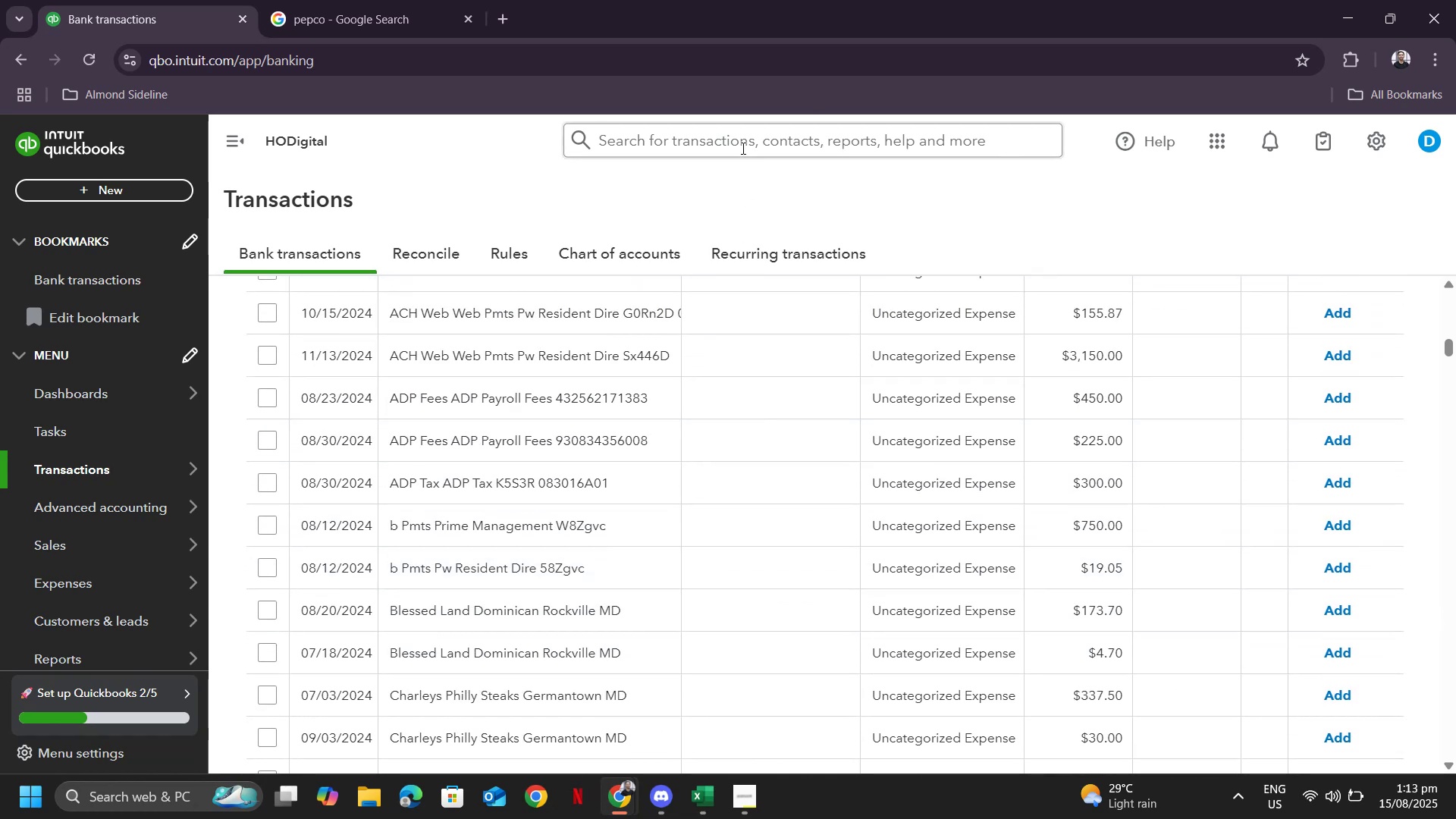 
left_click([742, 147])
 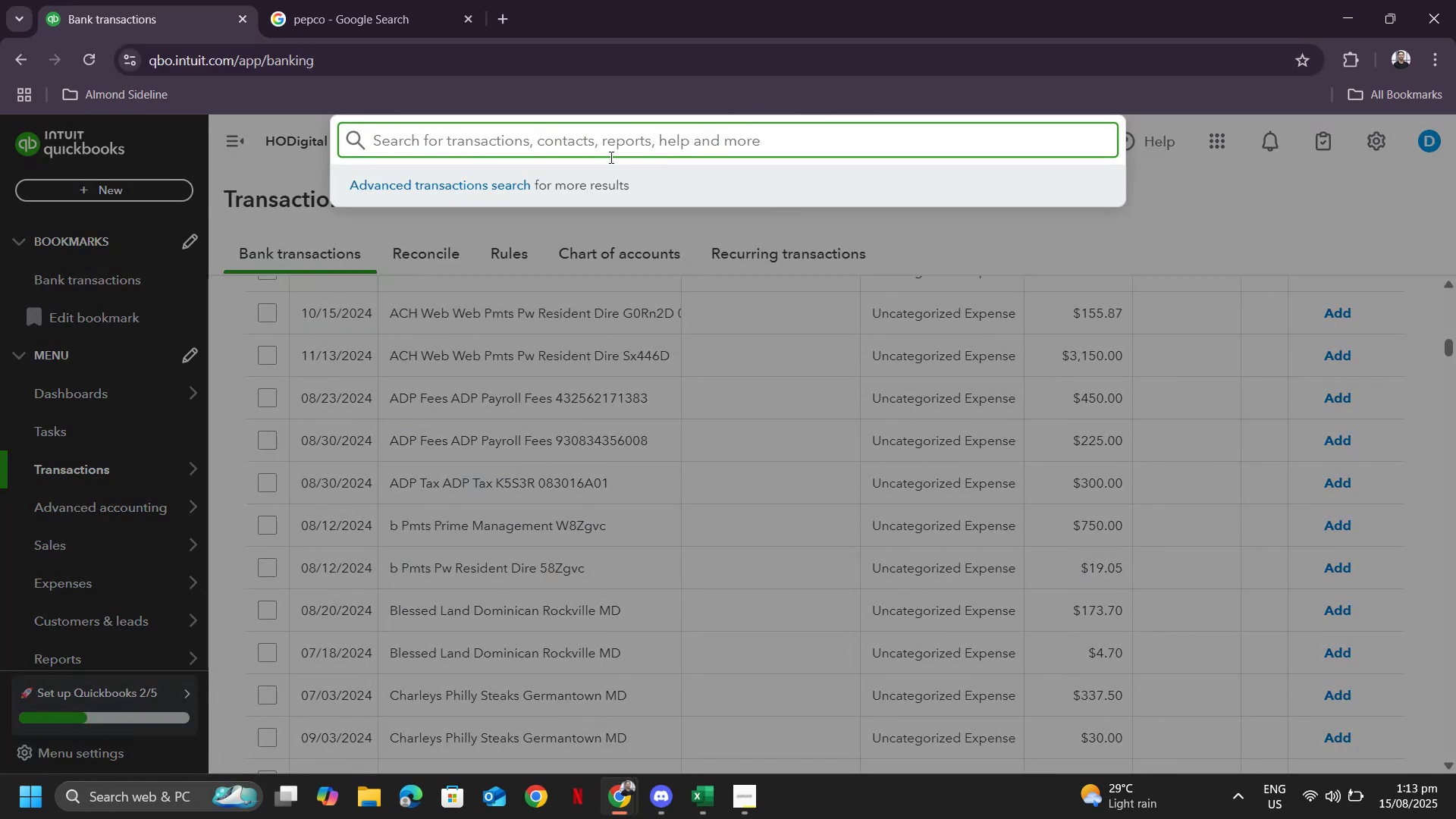 
type(payroll)
 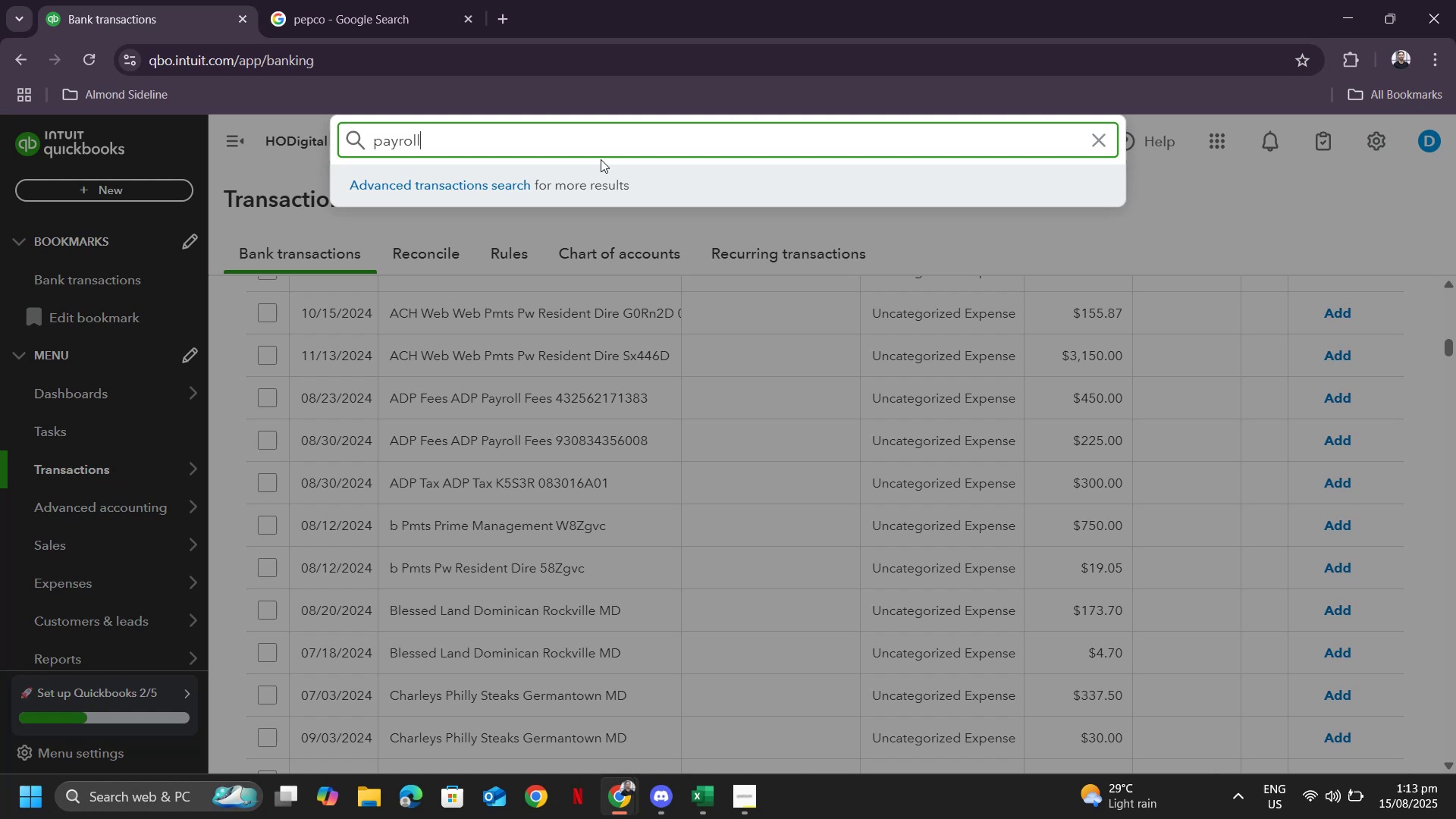 
key(Enter)
 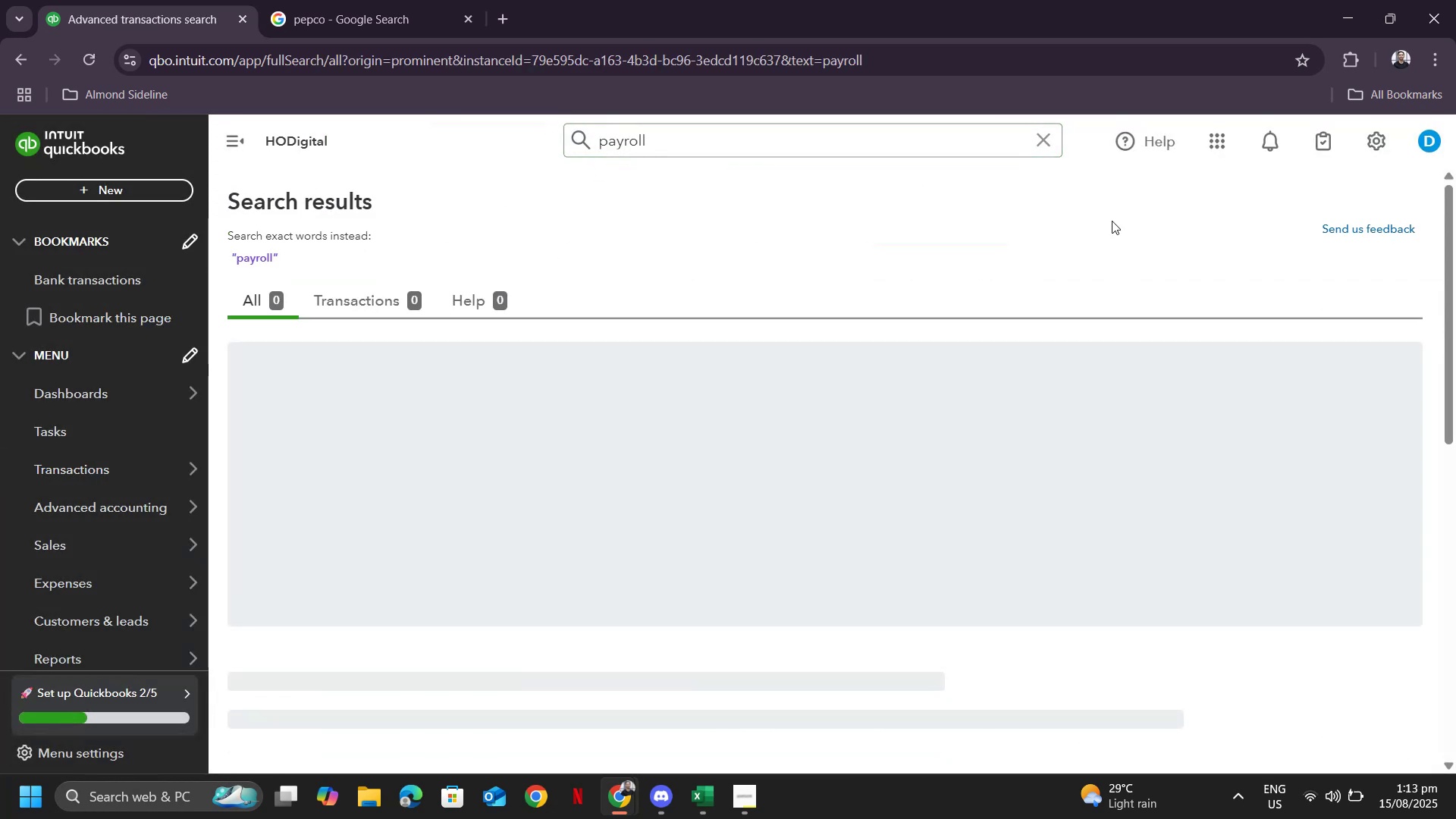 
left_click([1050, 136])
 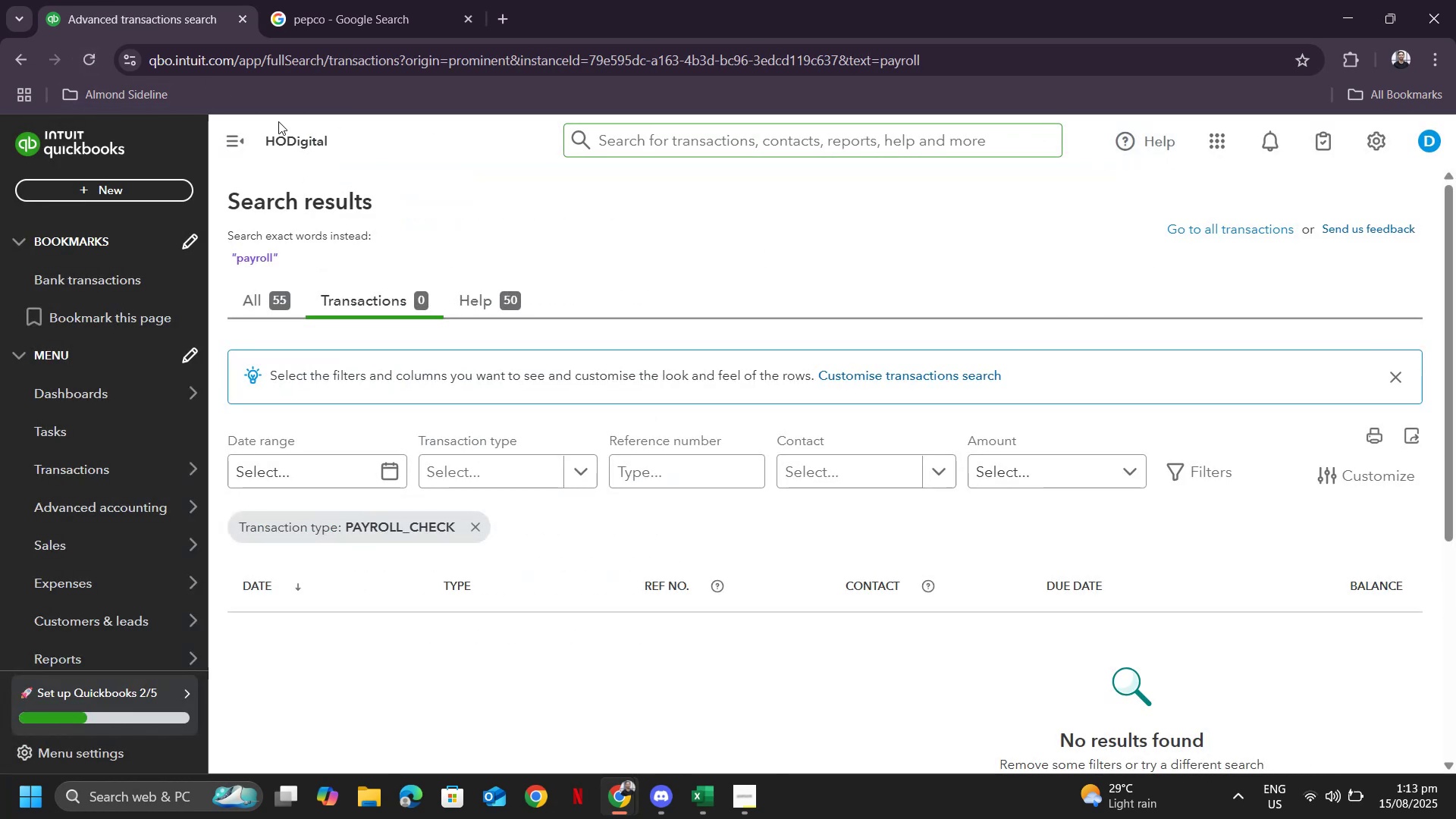 
wait(7.39)
 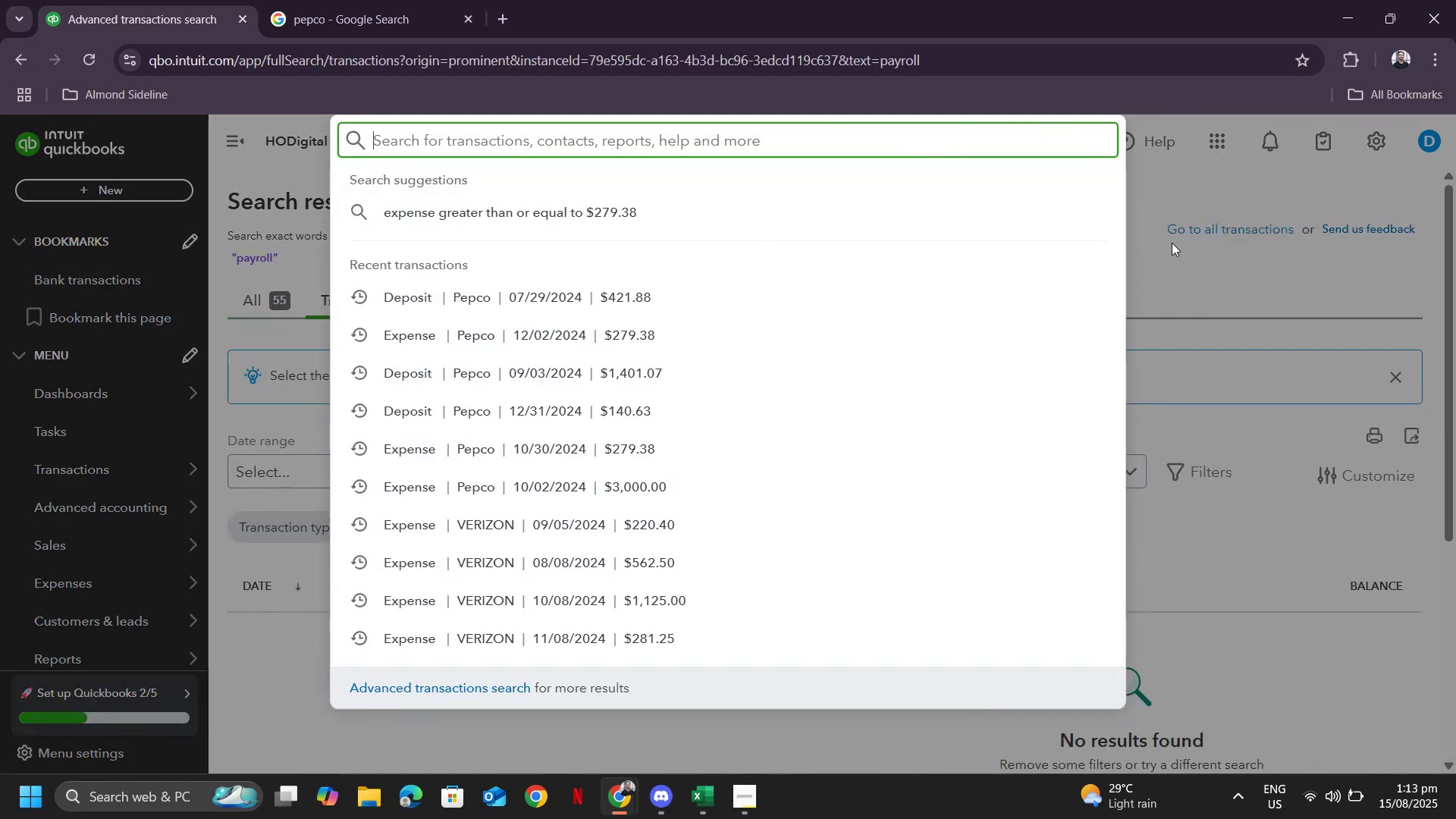 
left_click([1225, 233])
 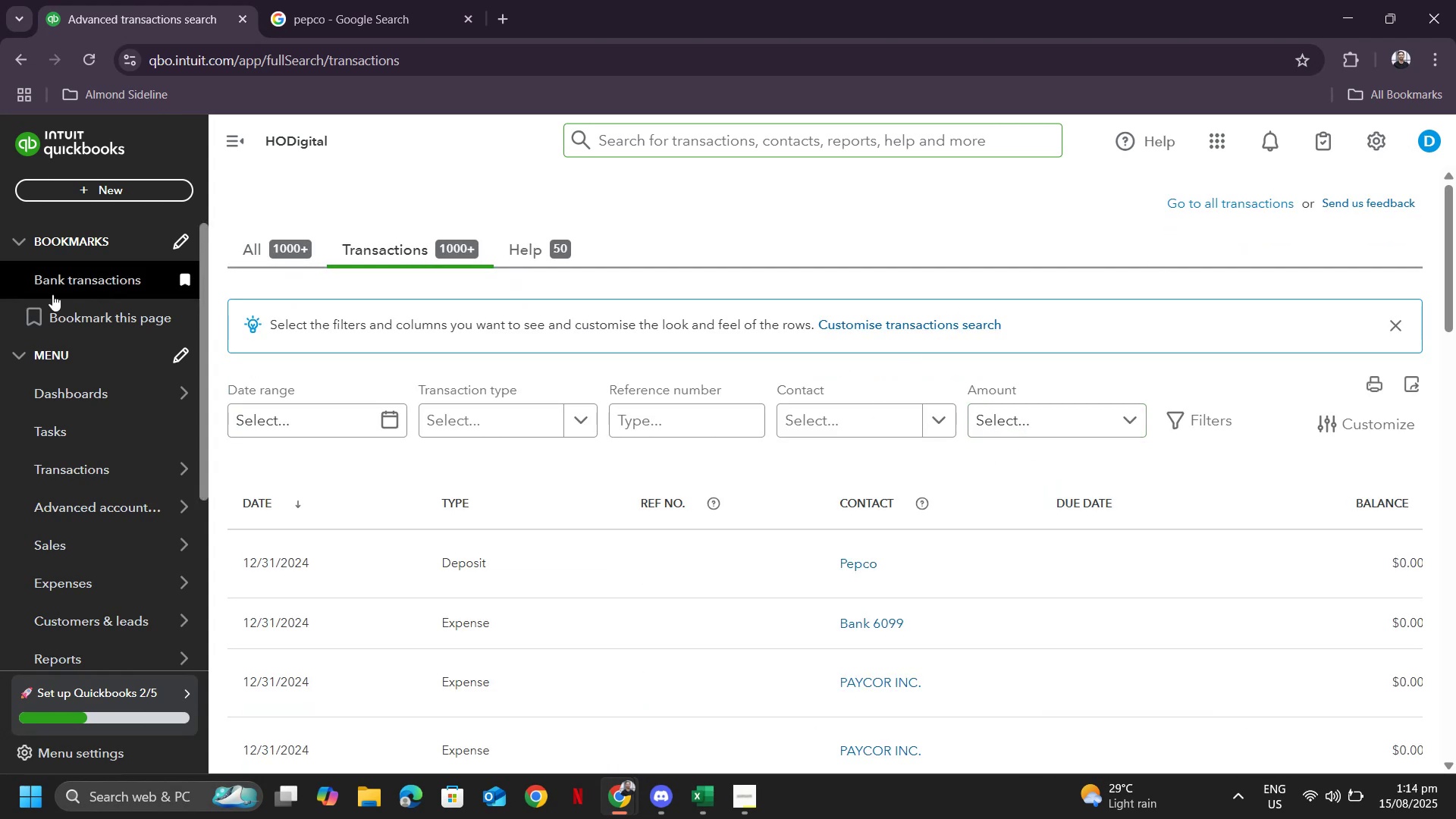 
wait(5.46)
 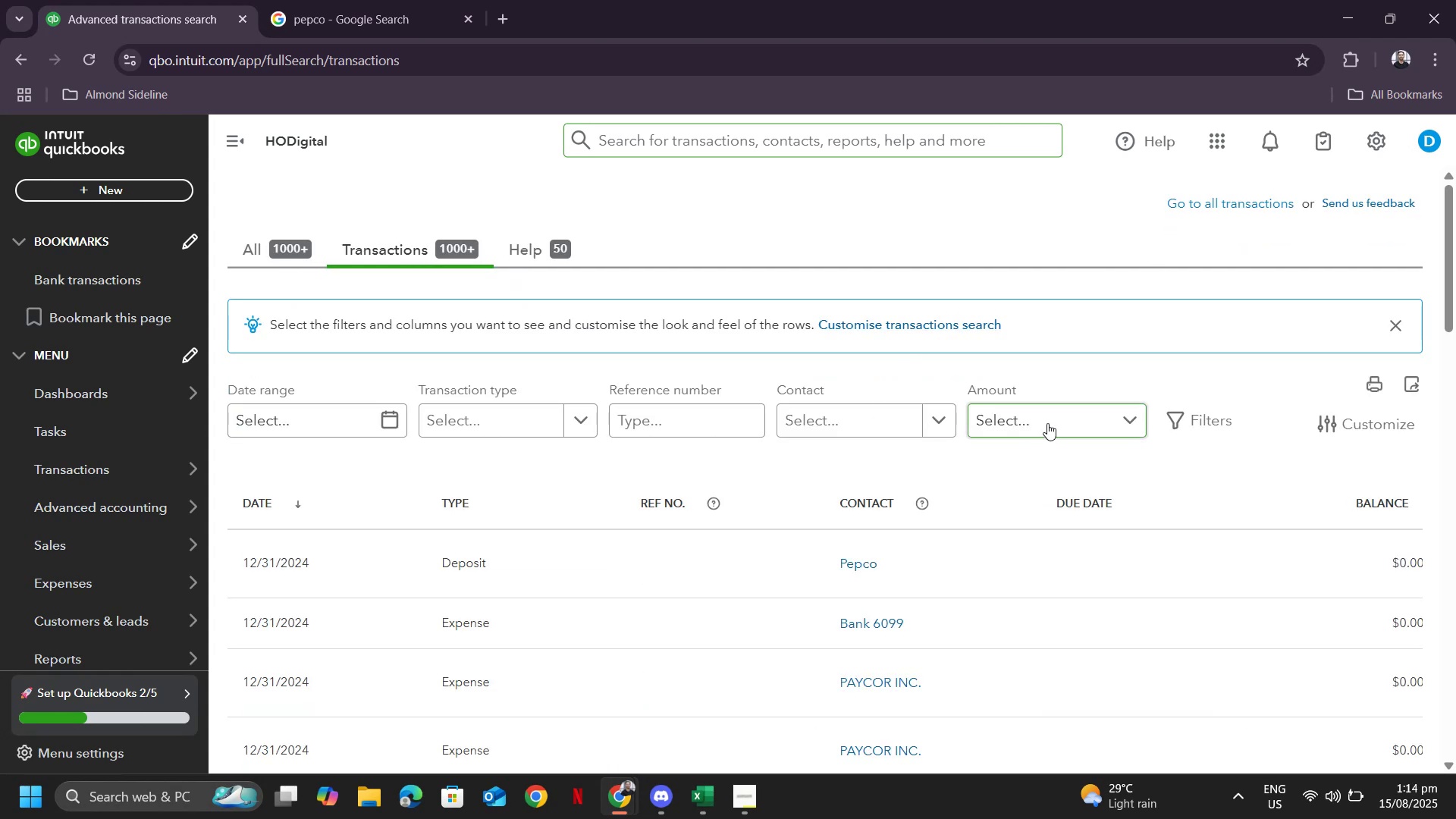 
left_click([283, 465])
 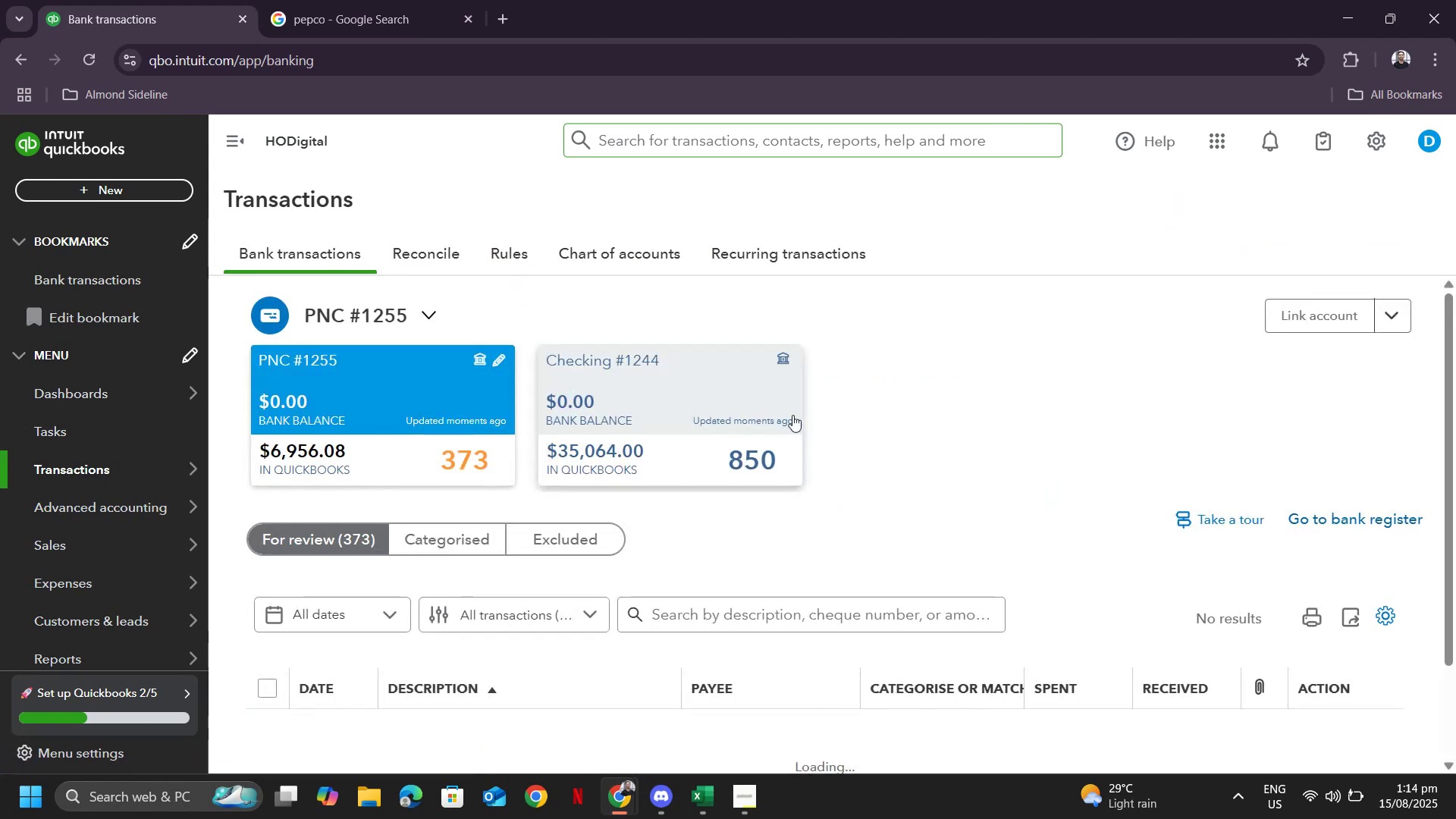 
scroll: coordinate [905, 517], scroll_direction: down, amount: 4.0
 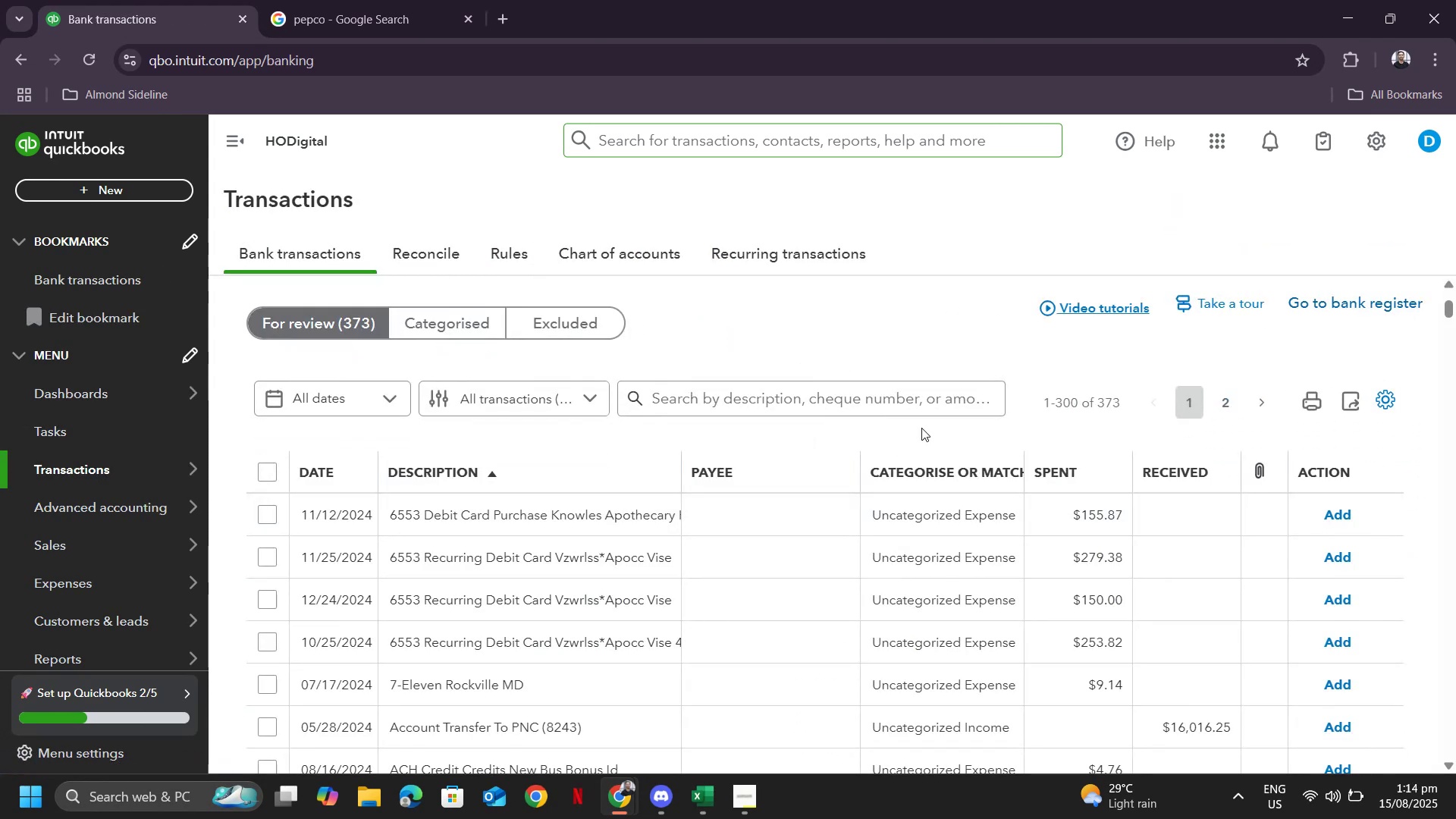 
left_click([903, 406])
 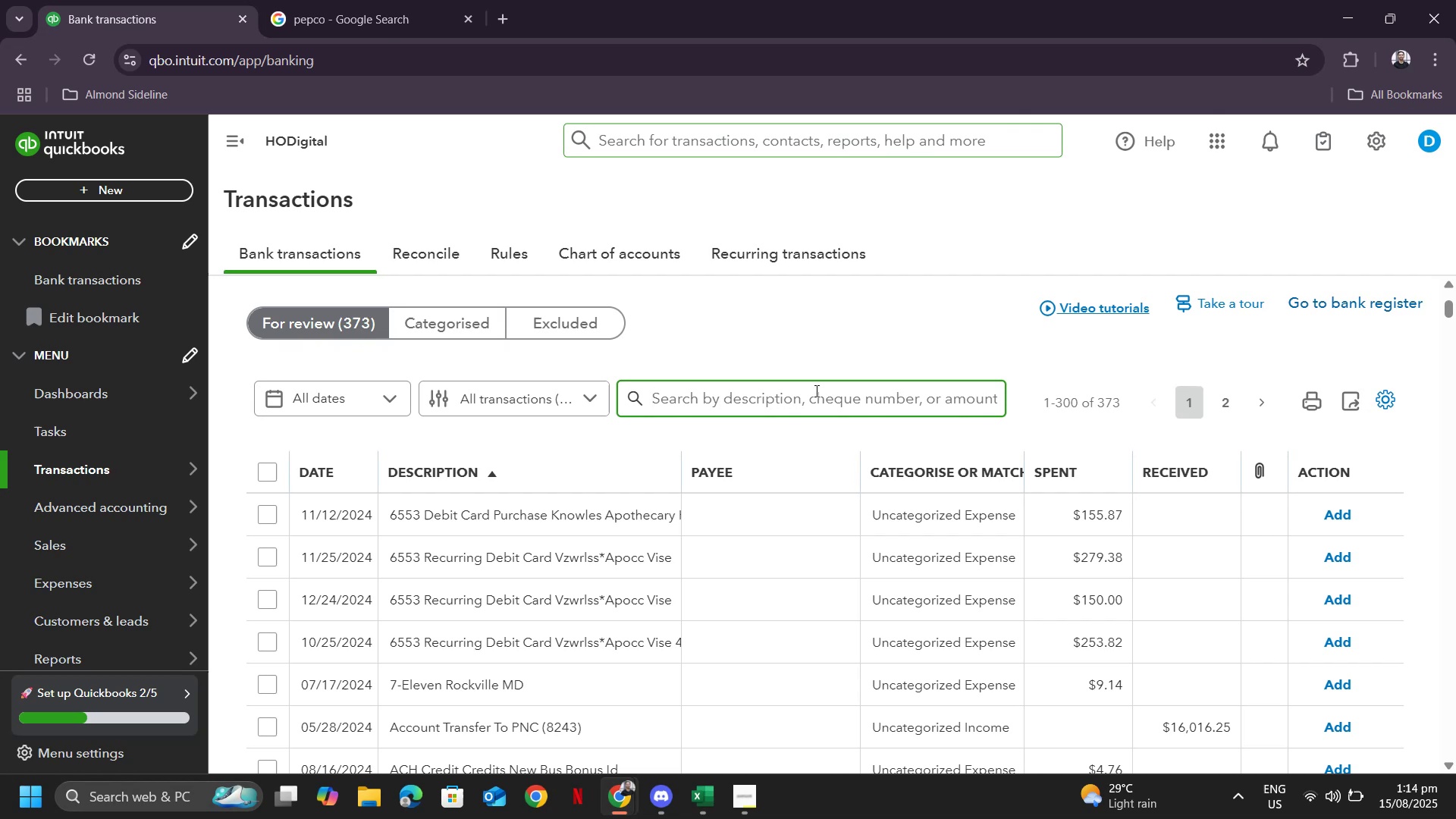 
type(payroll)
 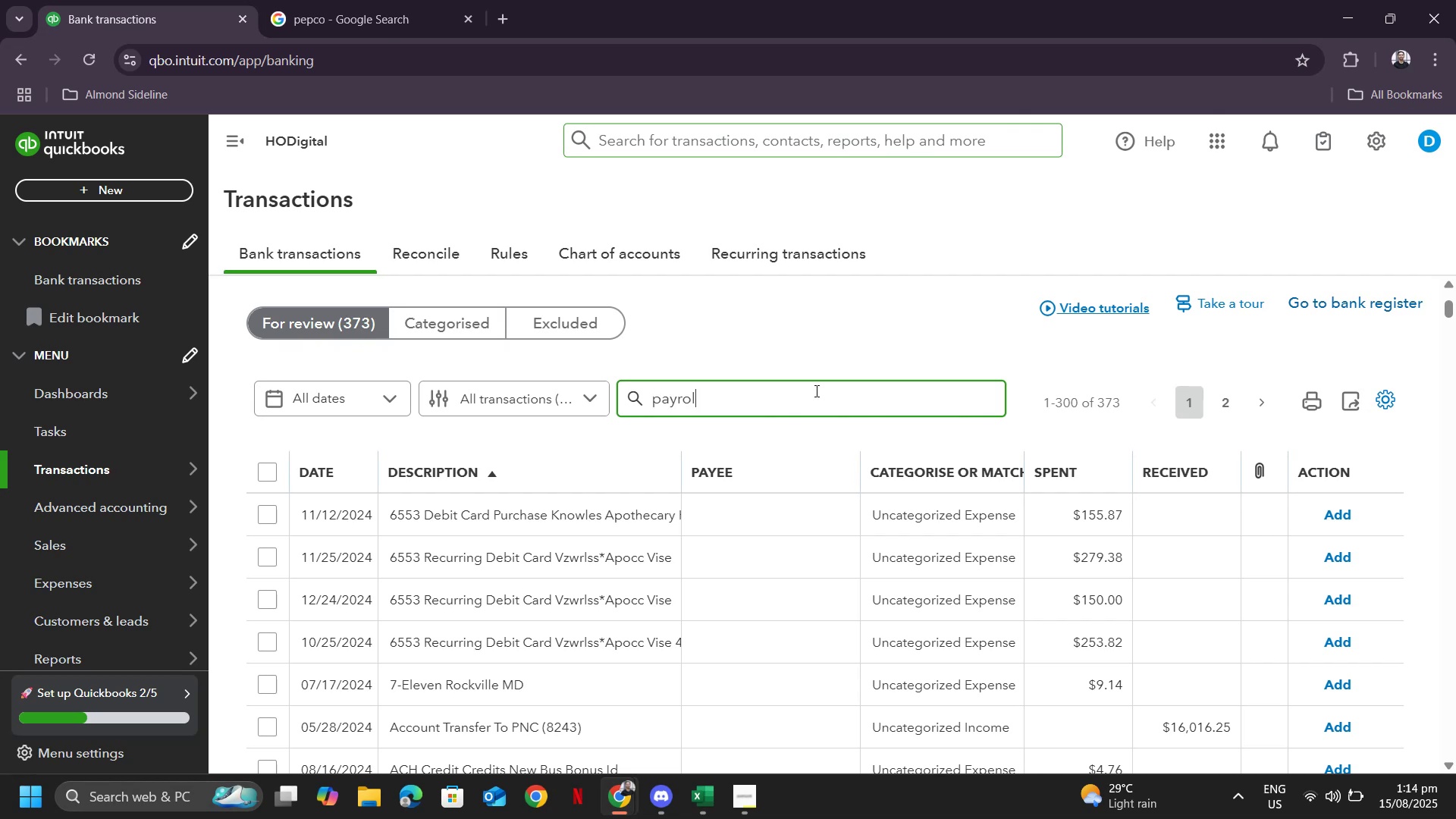 
key(Enter)
 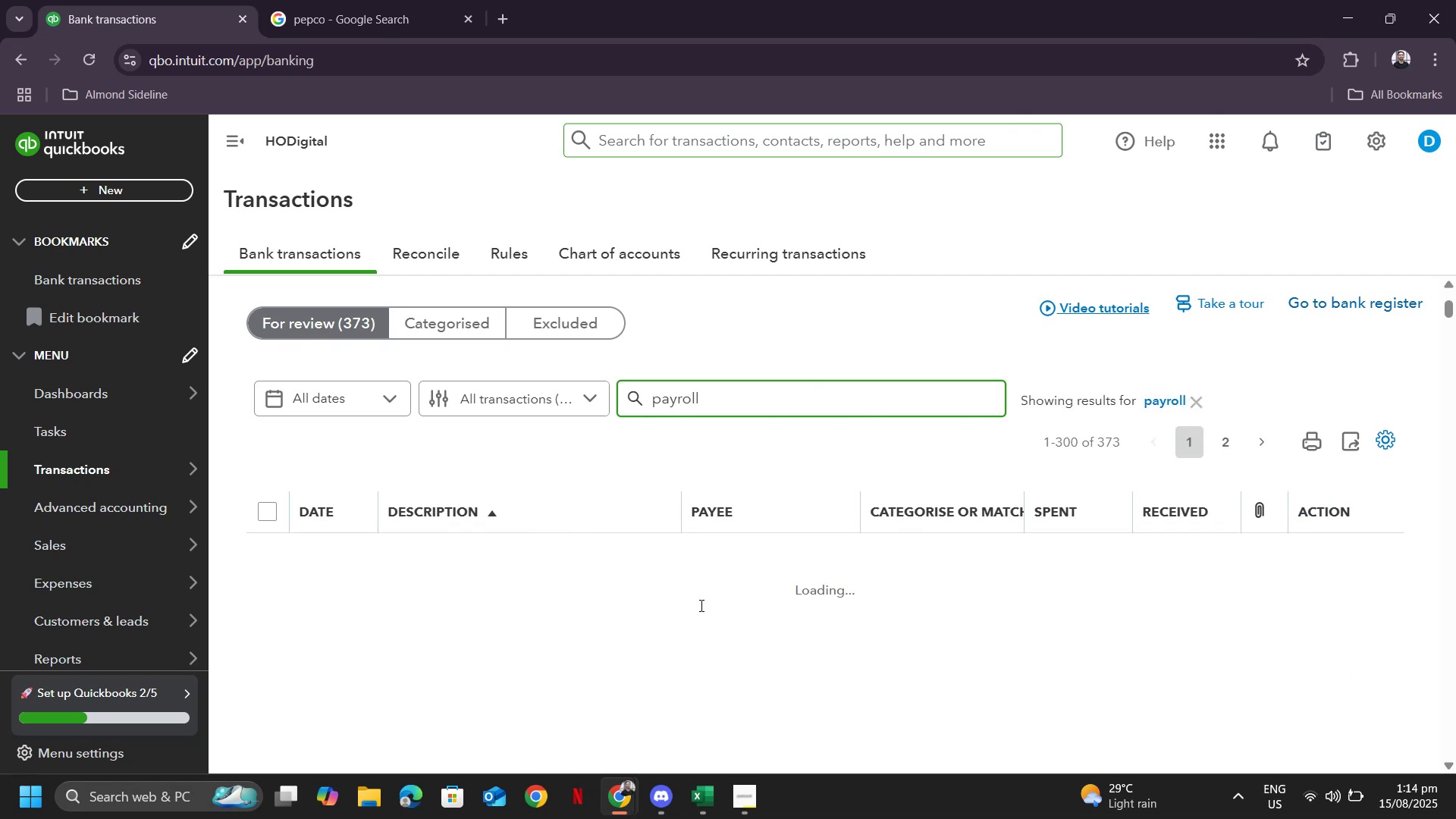 
scroll: coordinate [577, 505], scroll_direction: down, amount: 7.0
 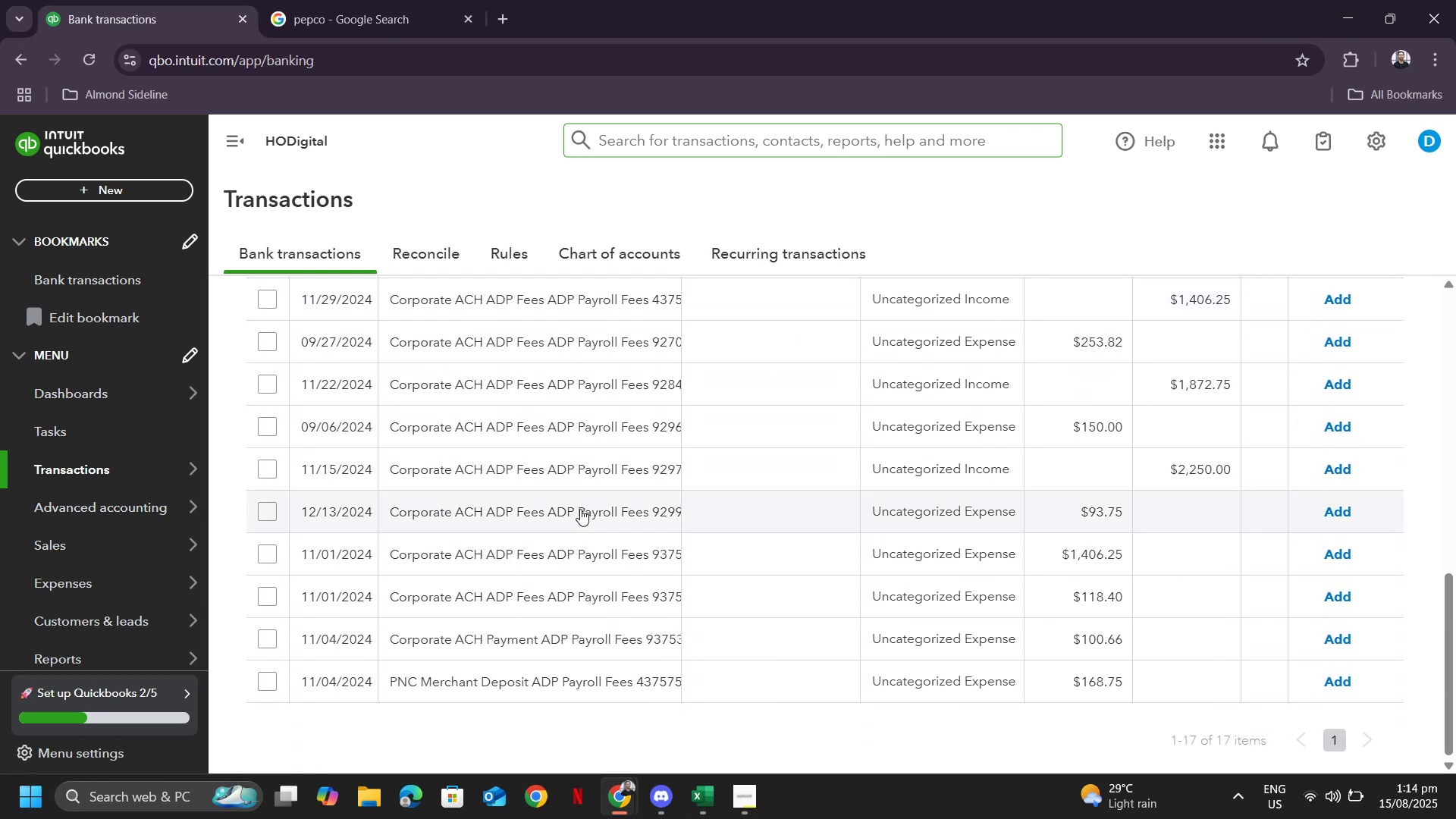 
scroll: coordinate [574, 512], scroll_direction: up, amount: 6.0
 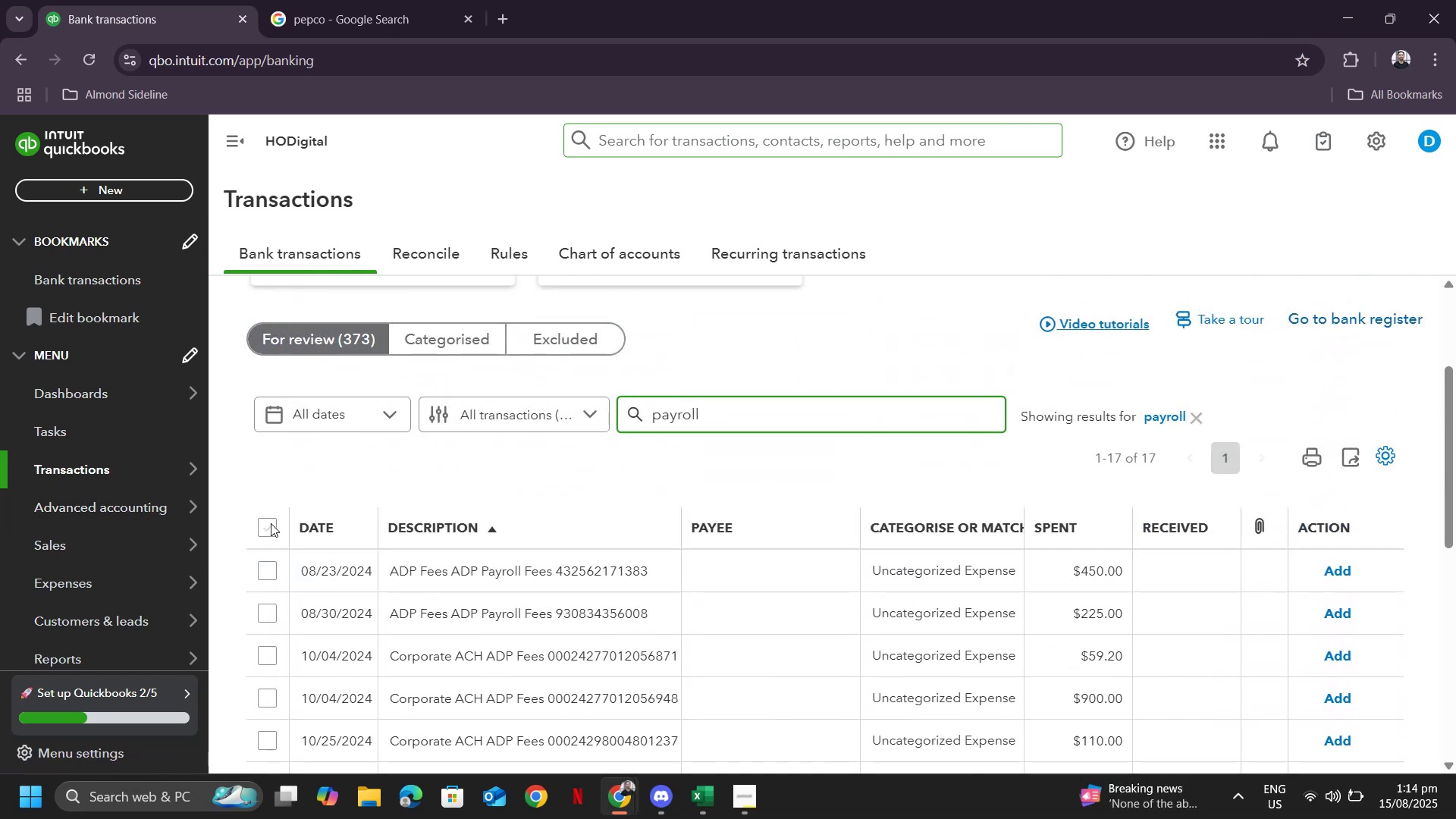 
left_click([264, 523])
 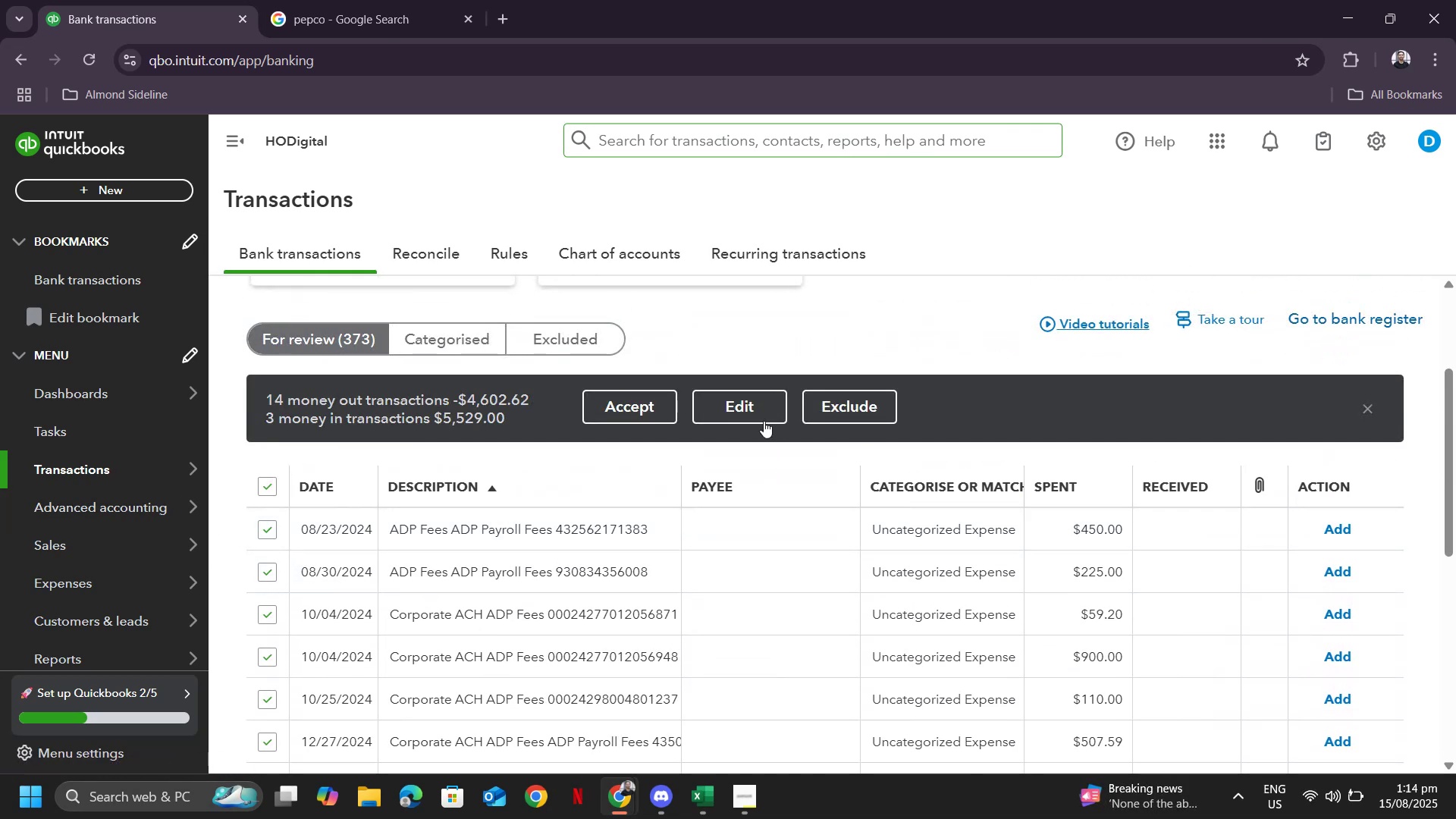 
left_click([761, 406])
 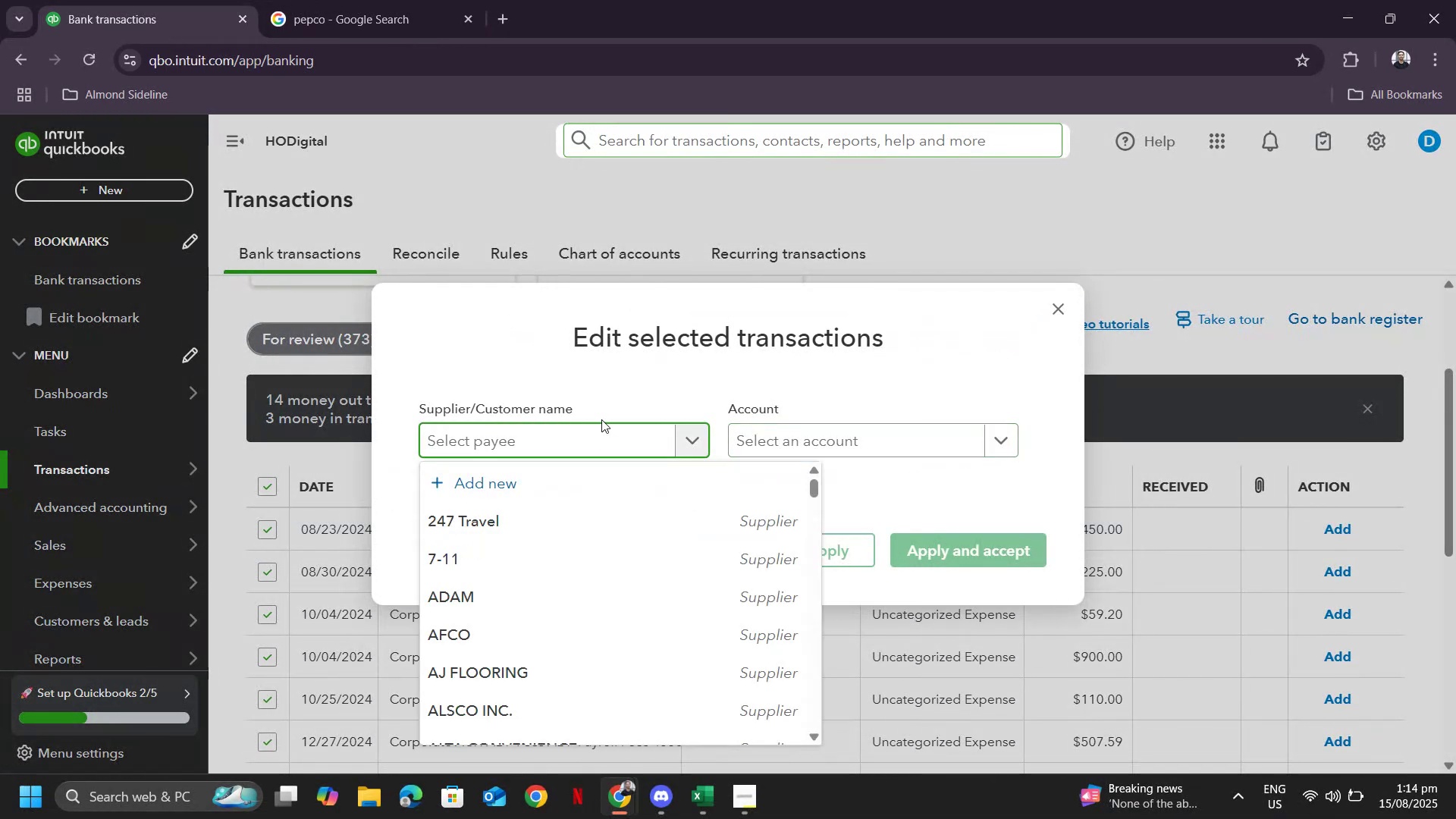 
hold_key(key=ShiftRight, duration=1.37)
 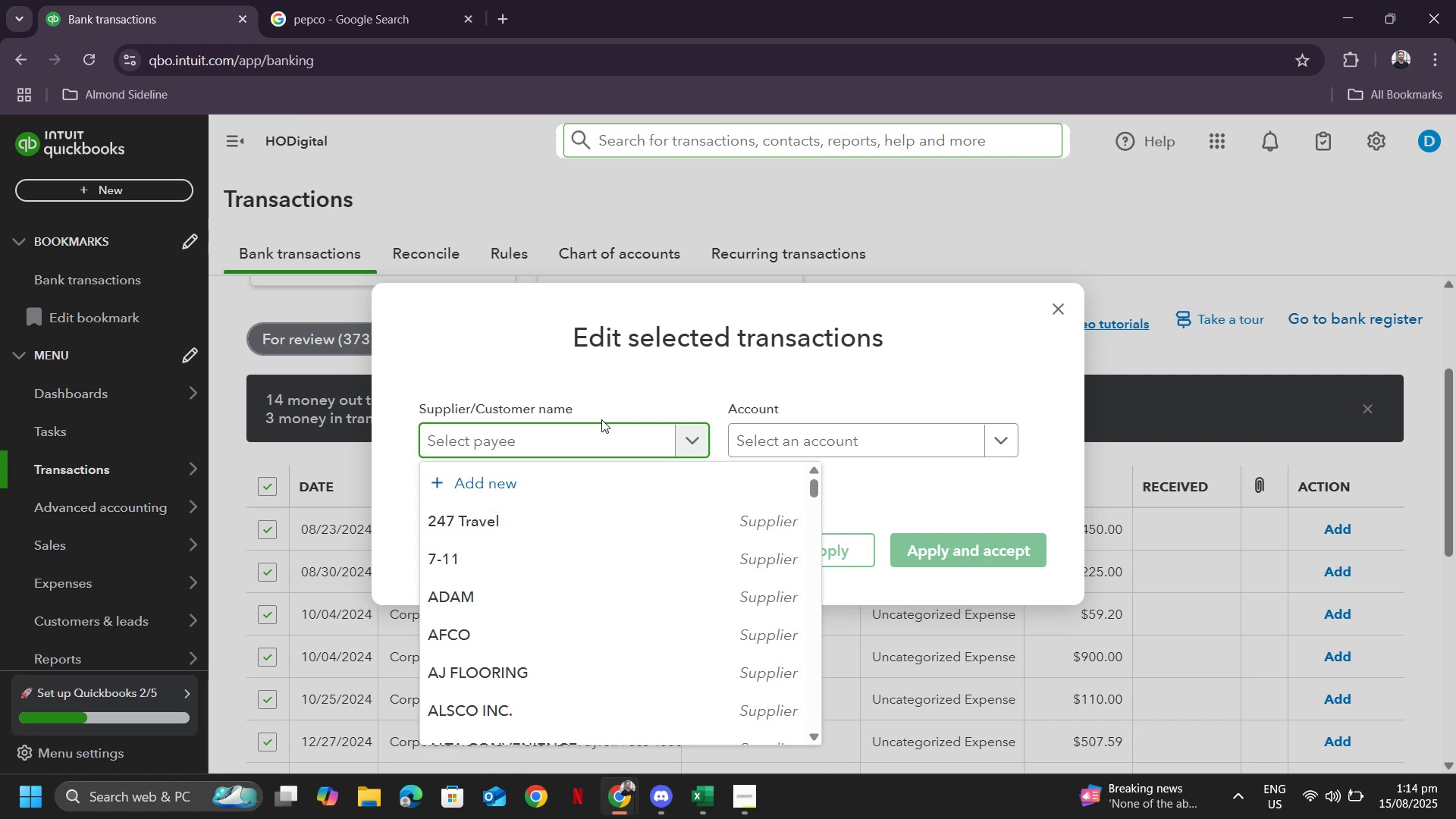 
type(Corpo)
 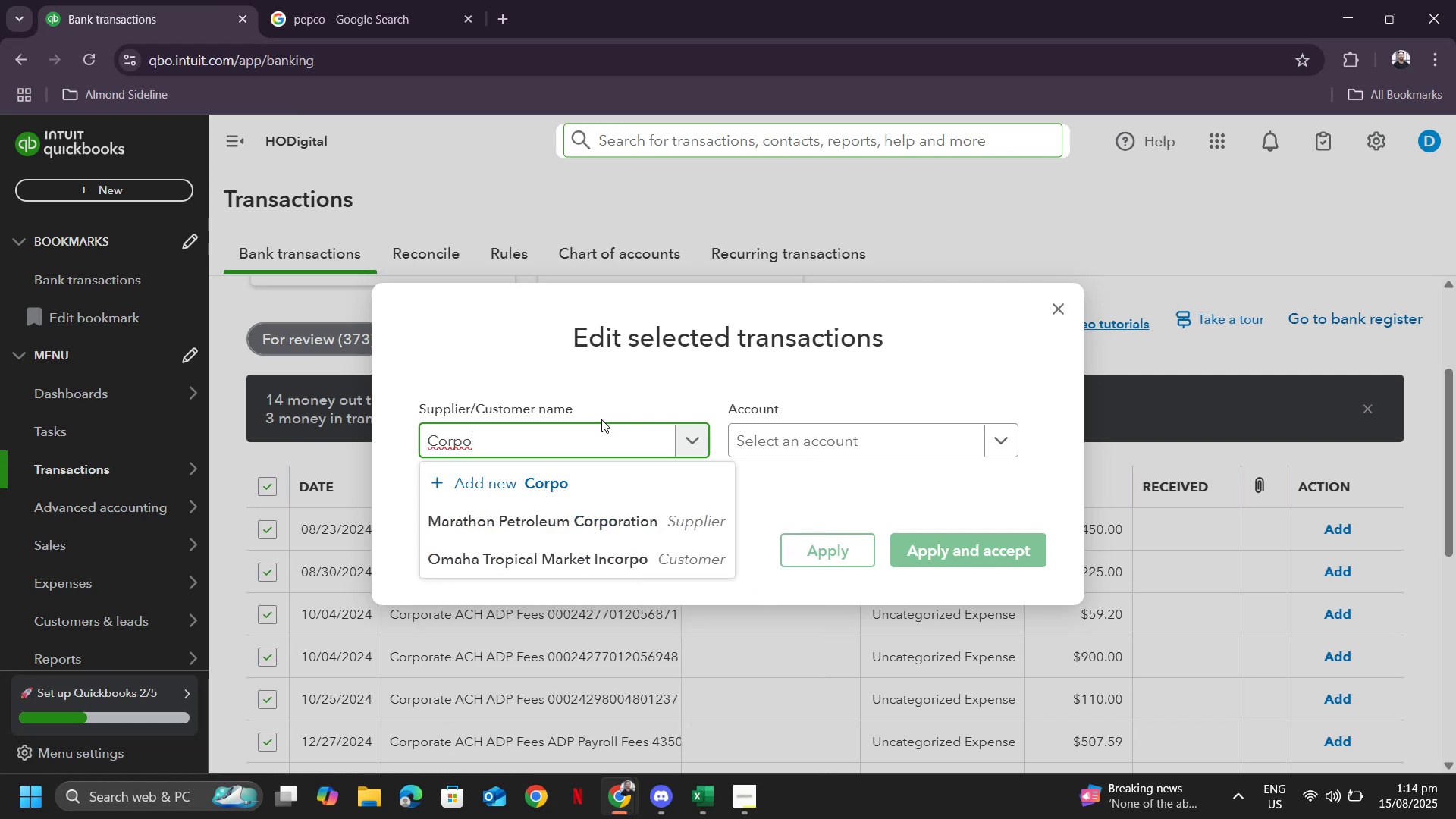 
key(Backspace)
key(Backspace)
key(Backspace)
key(Backspace)
key(Backspace)
key(Backspace)
type(HO )
key(Backspace)
type(Digital)
 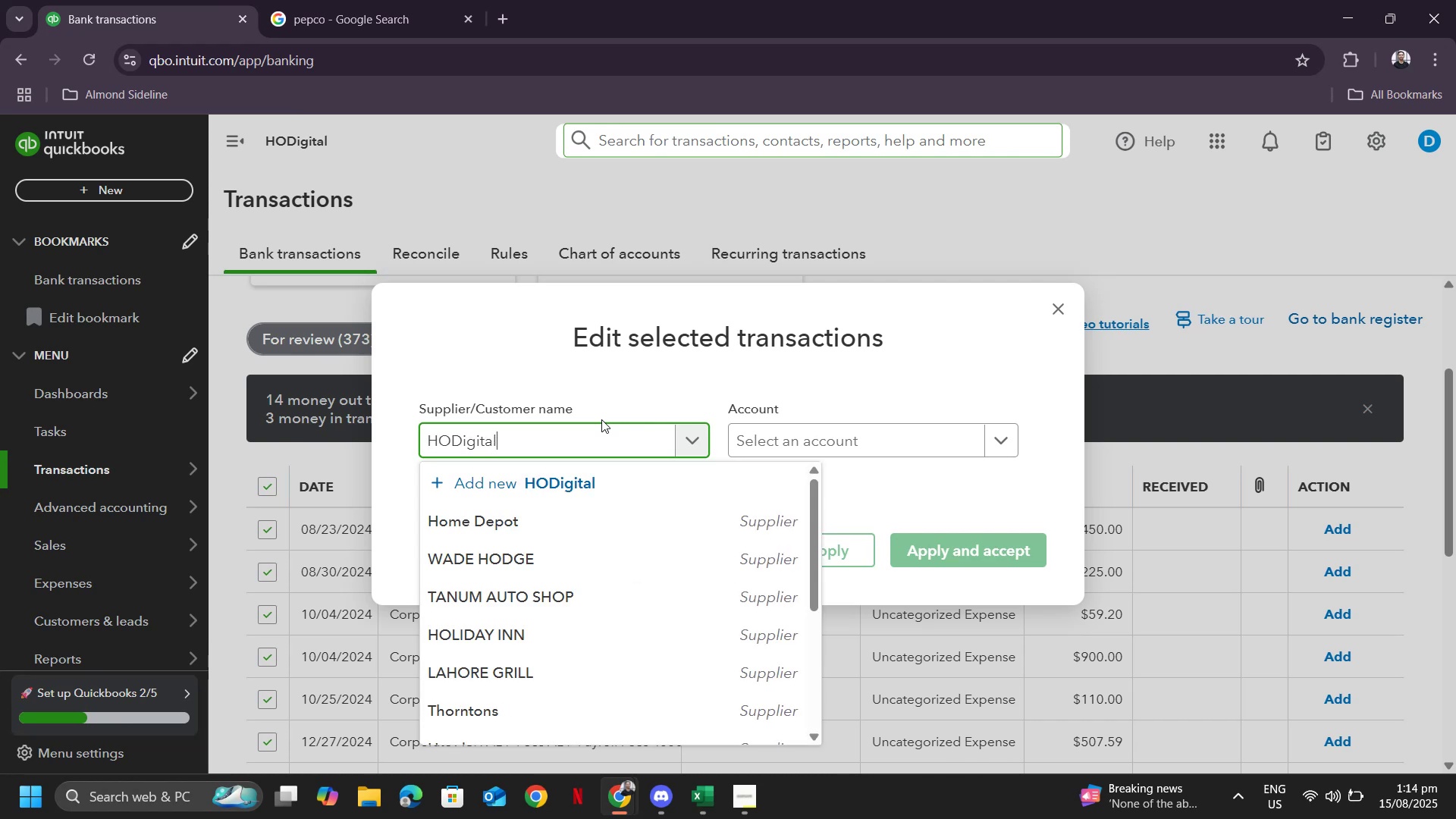 
left_click([603, 485])
 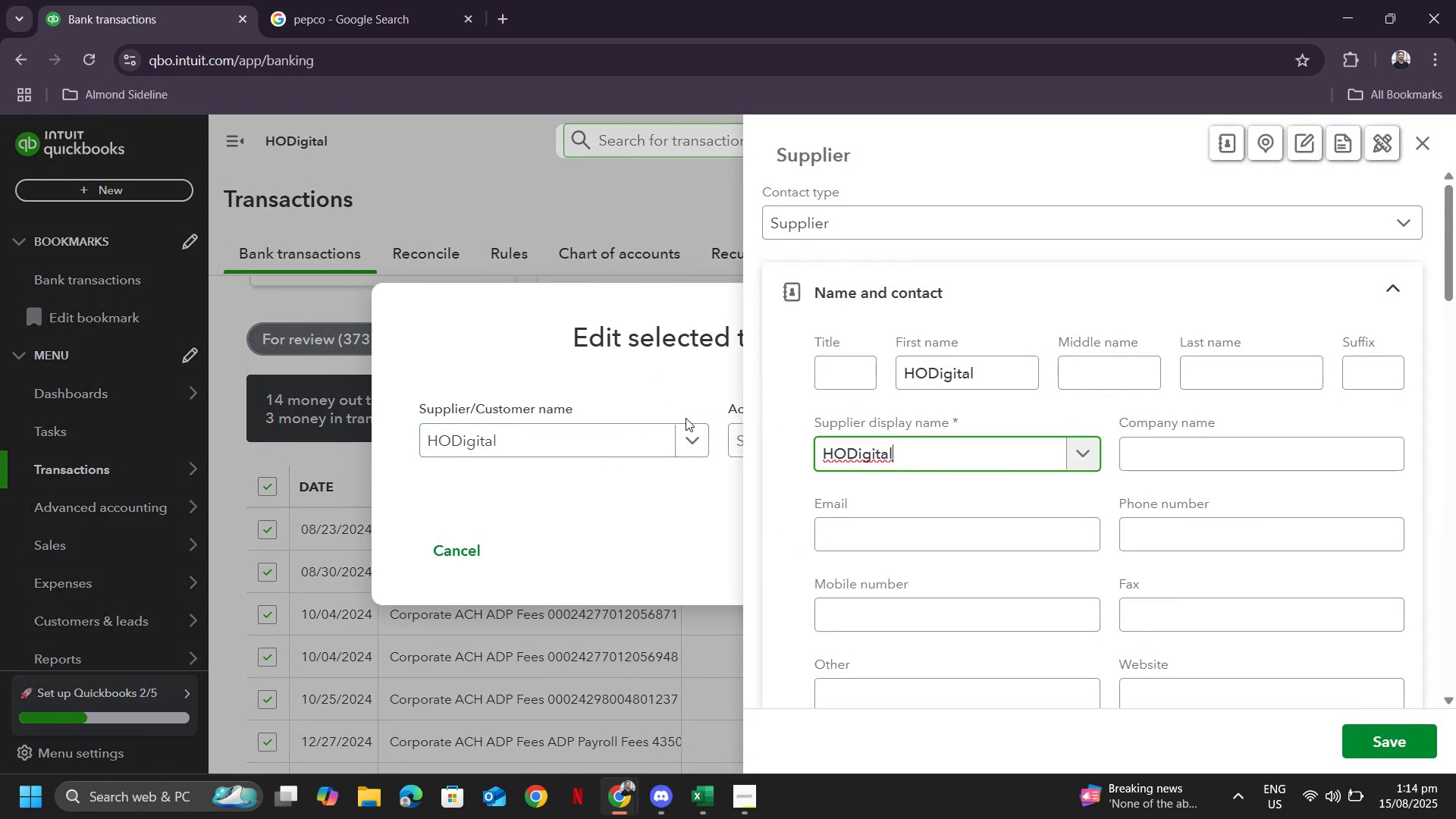 
left_click([1383, 739])
 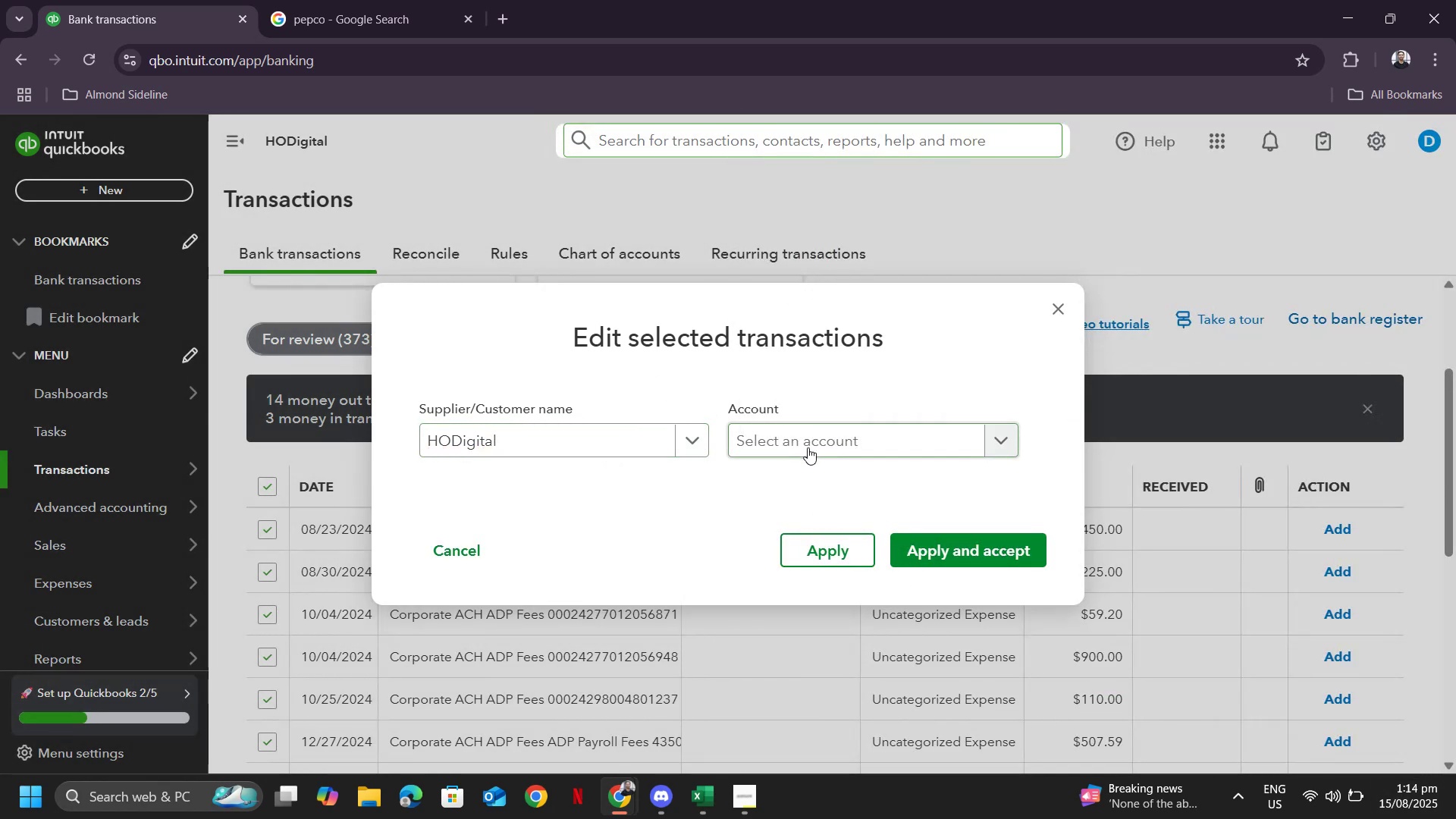 
left_click([808, 452])
 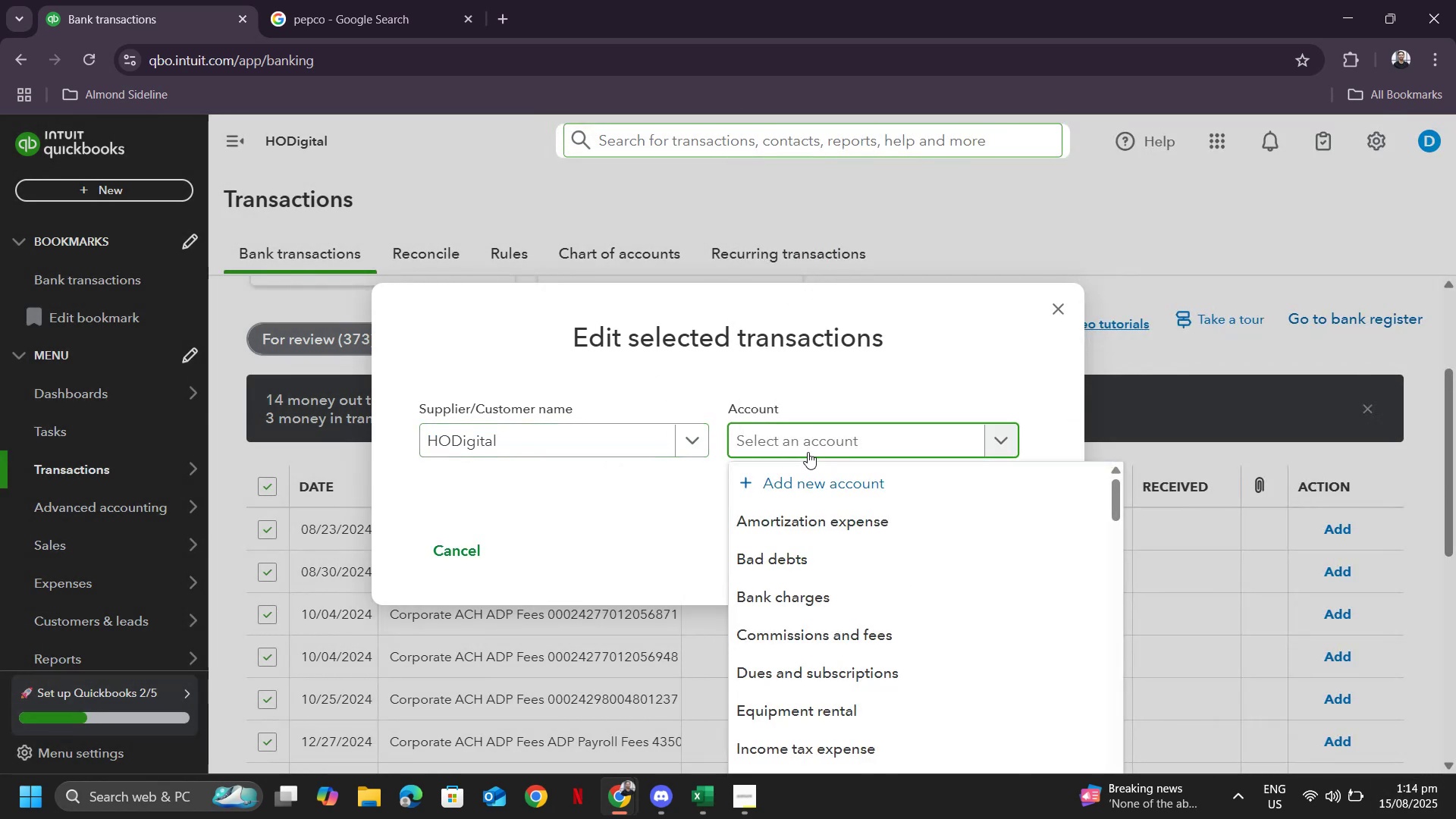 
type(payroll)
 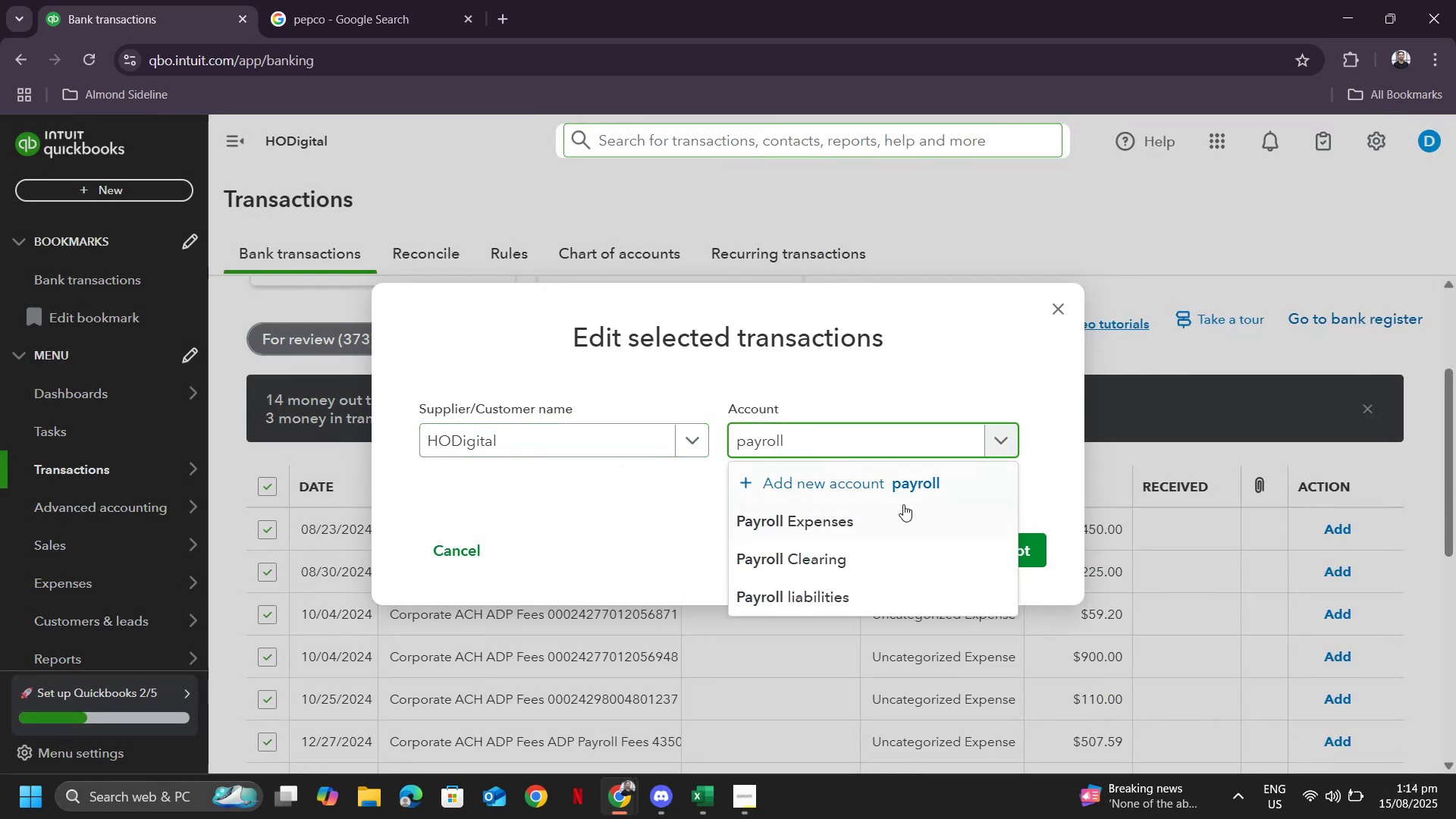 
left_click([878, 516])
 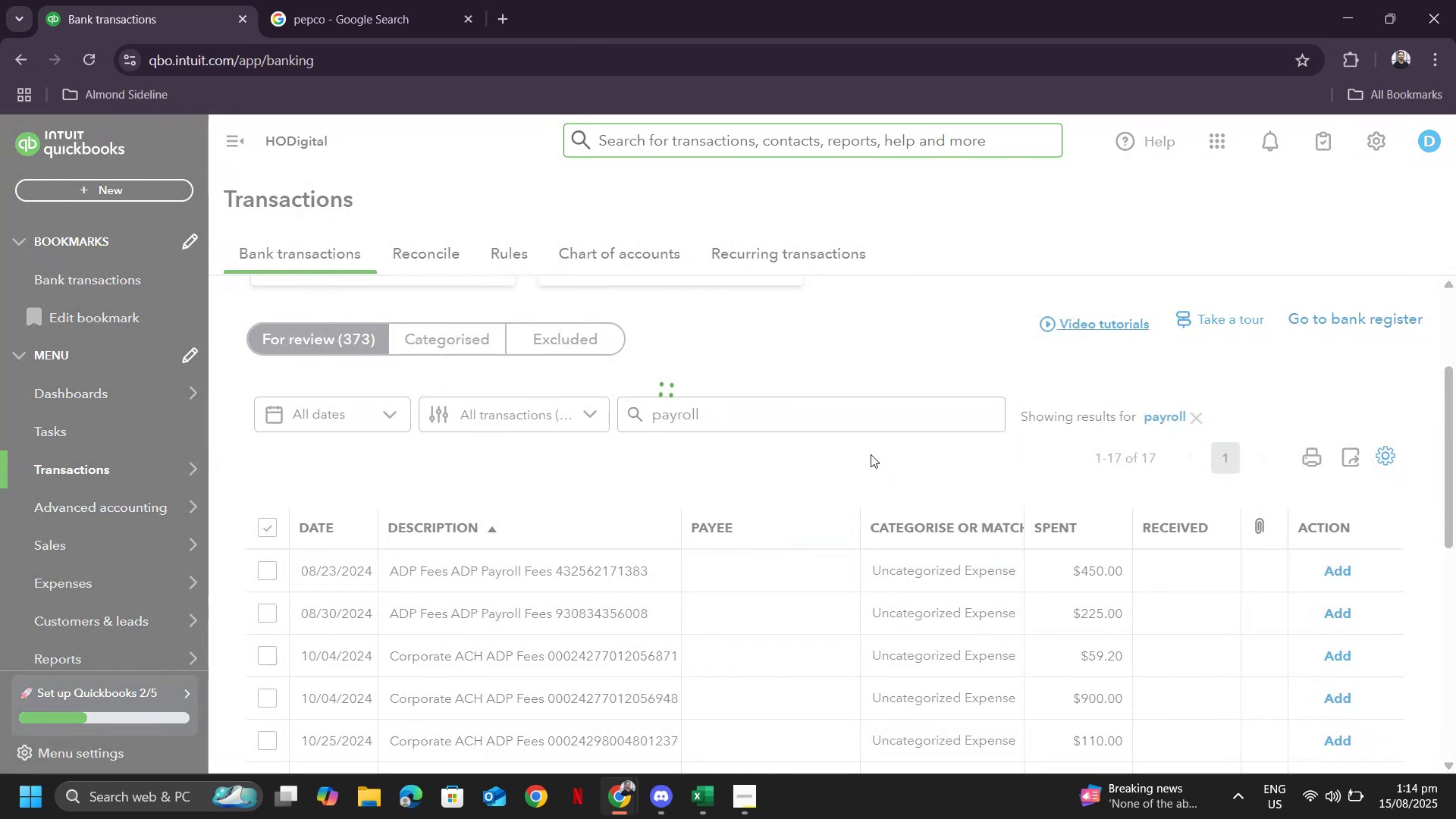 
wait(5.42)
 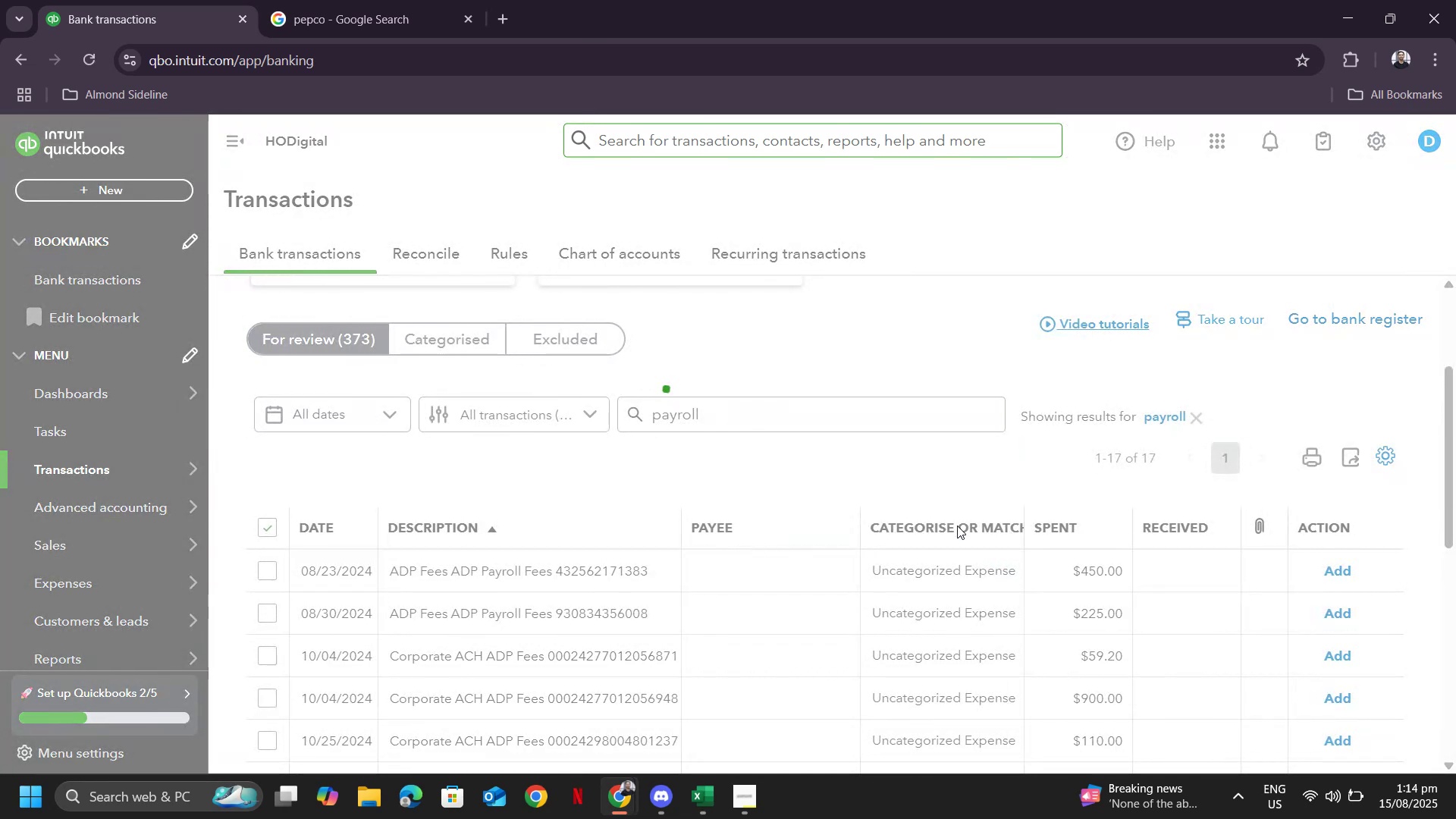 
scroll: coordinate [832, 500], scroll_direction: down, amount: 1.0
 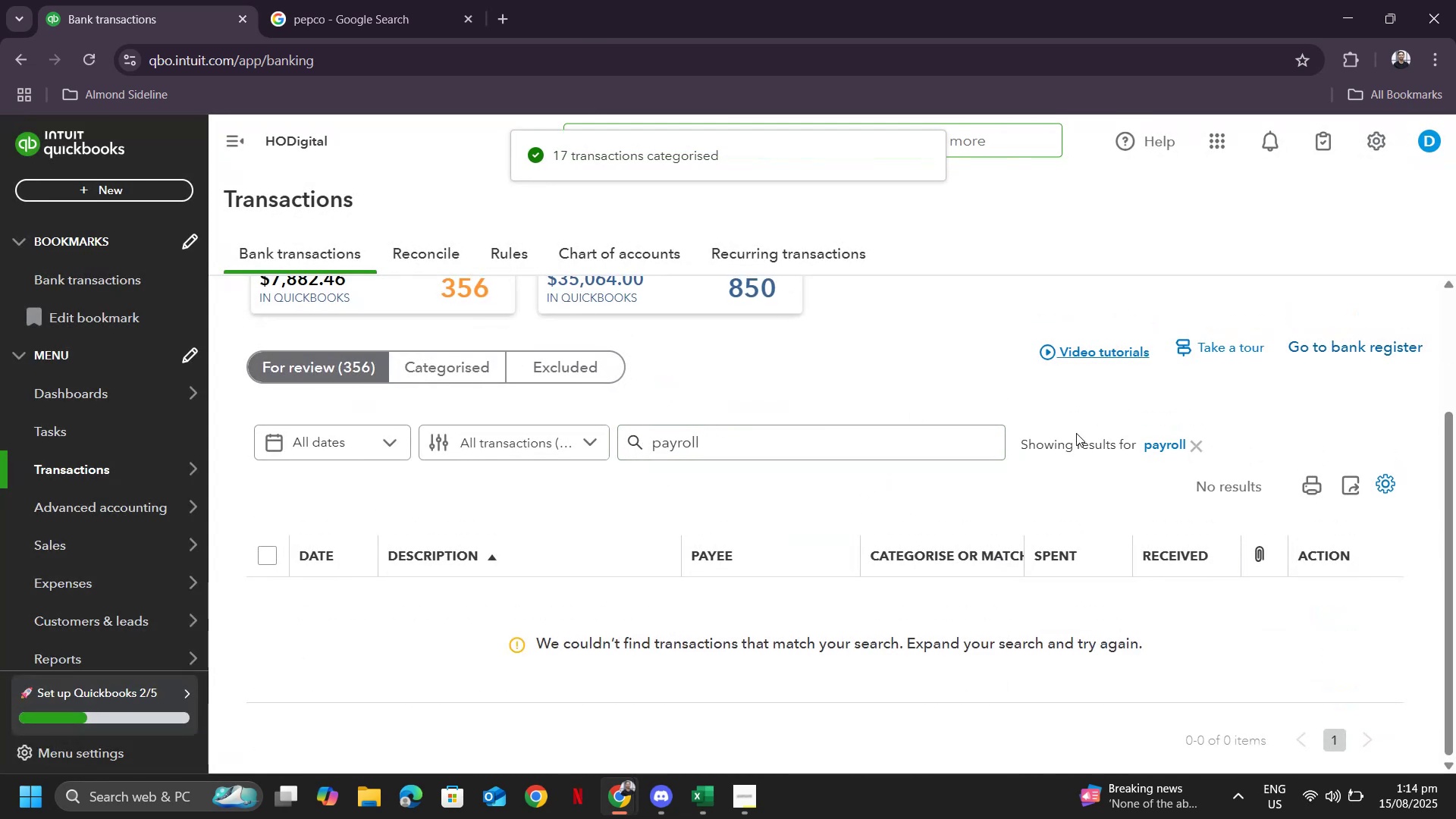 
left_click([1159, 451])
 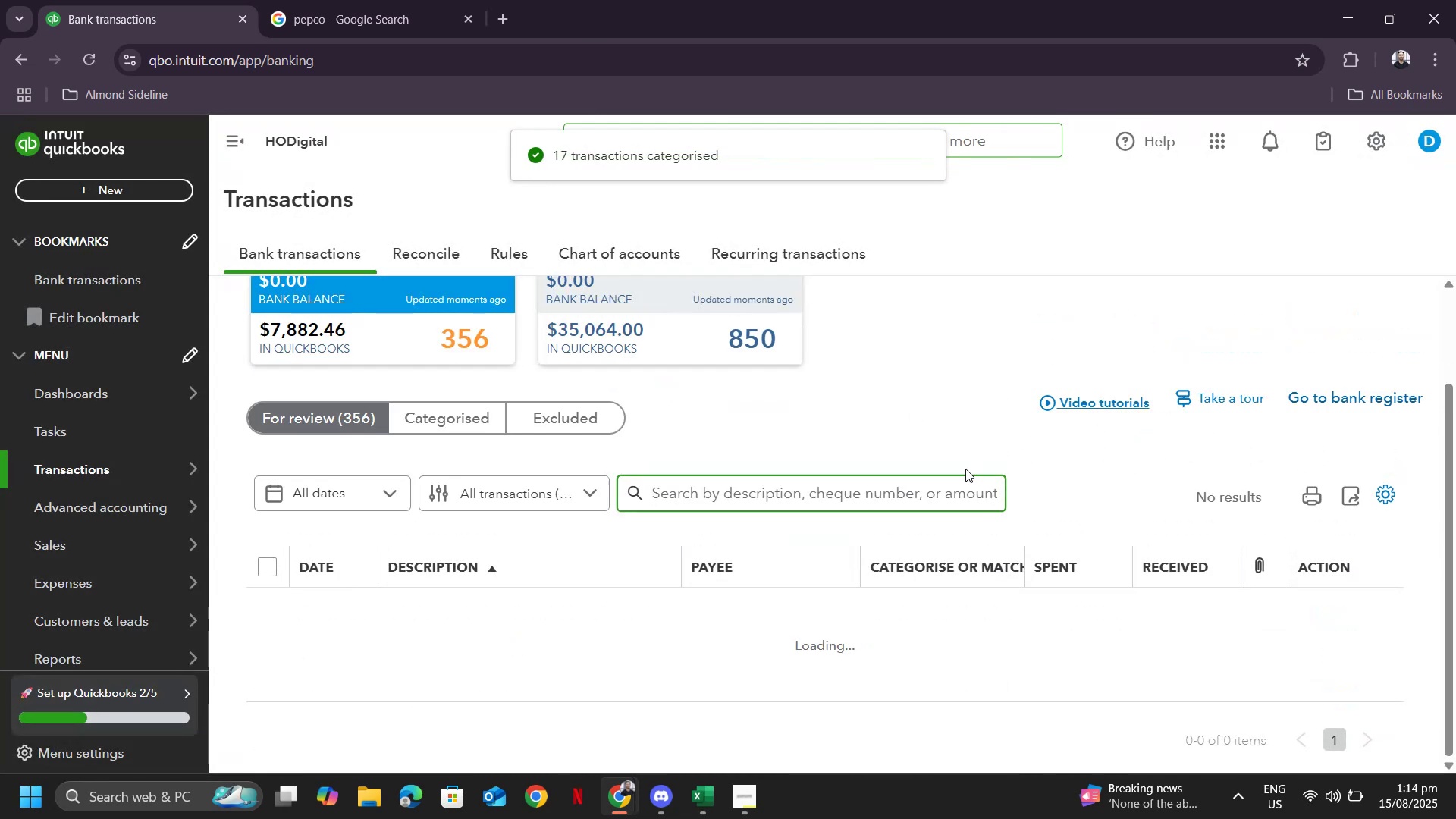 
scroll: coordinate [700, 521], scroll_direction: down, amount: 30.0
 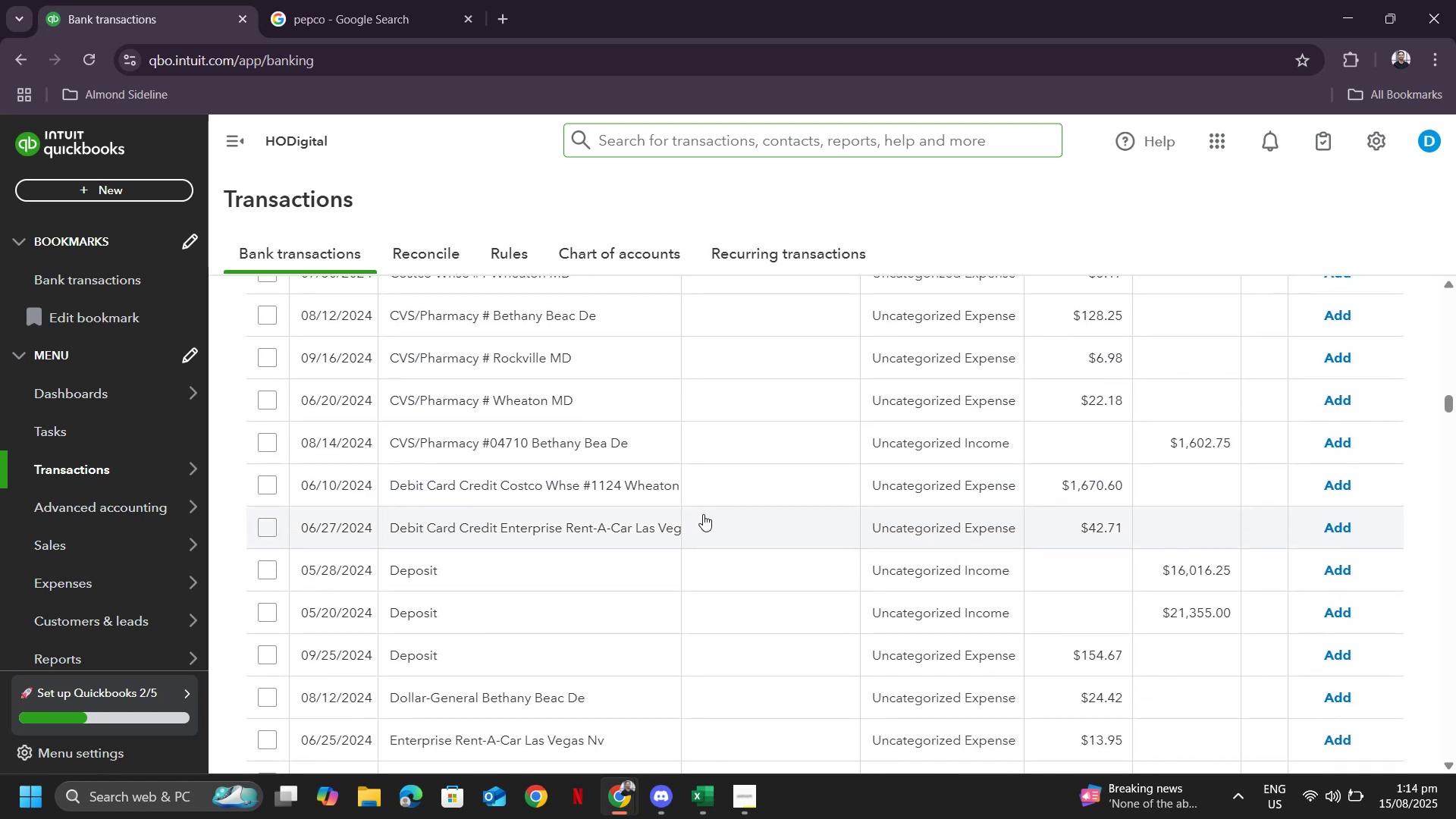 
scroll: coordinate [701, 502], scroll_direction: down, amount: 12.0
 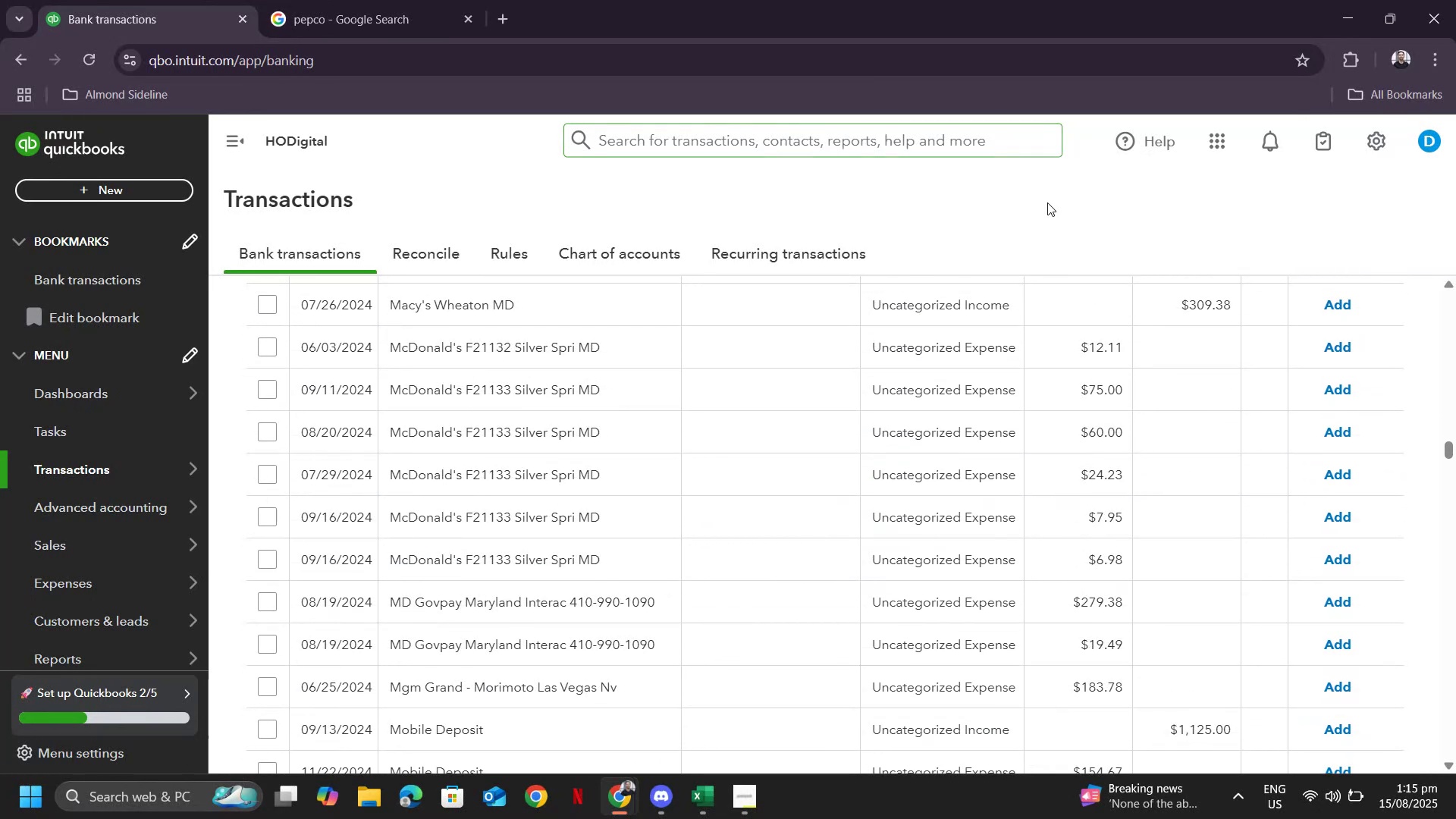 
scroll: coordinate [875, 411], scroll_direction: up, amount: 54.0
 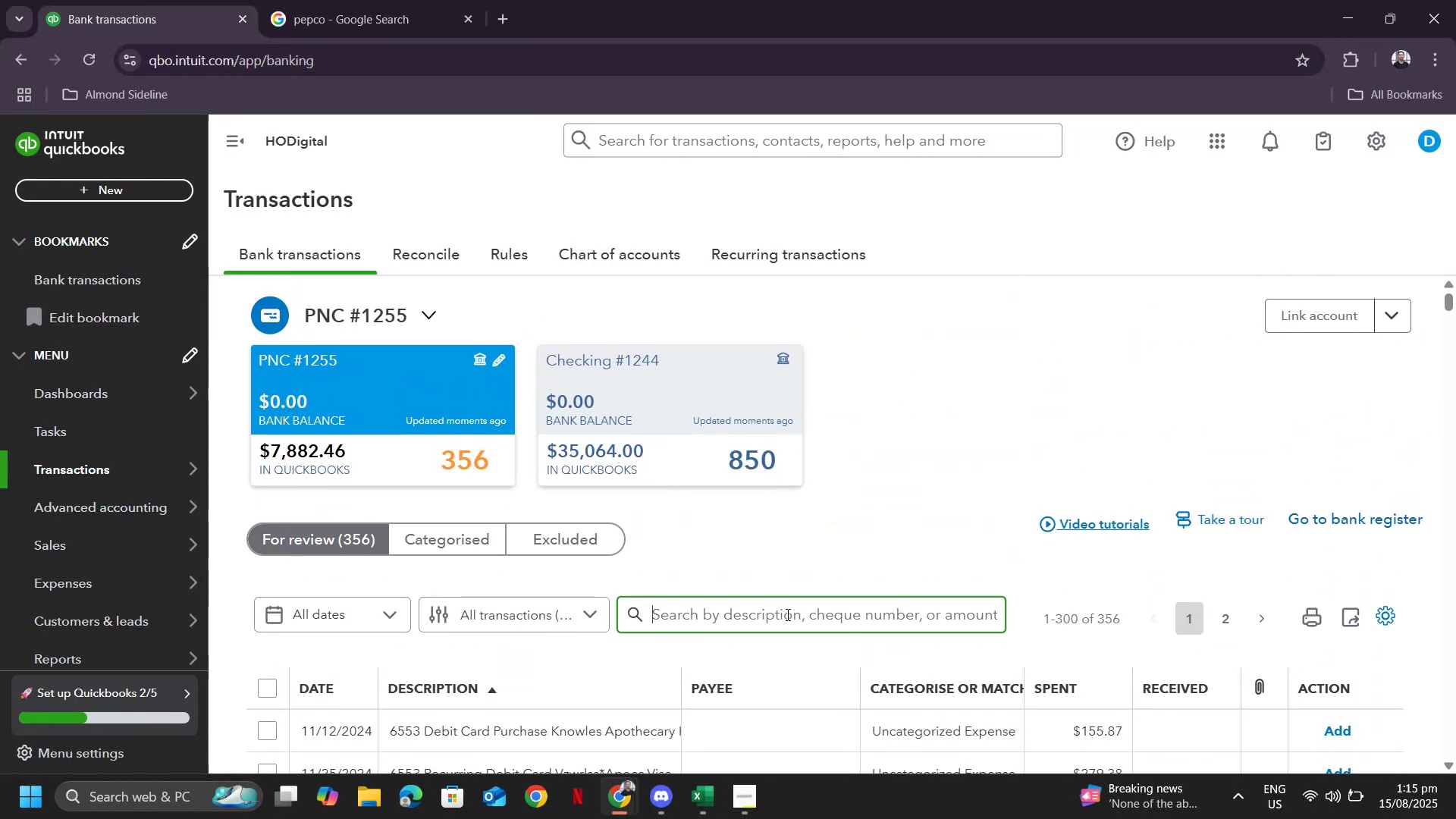 
type(mcdo)
 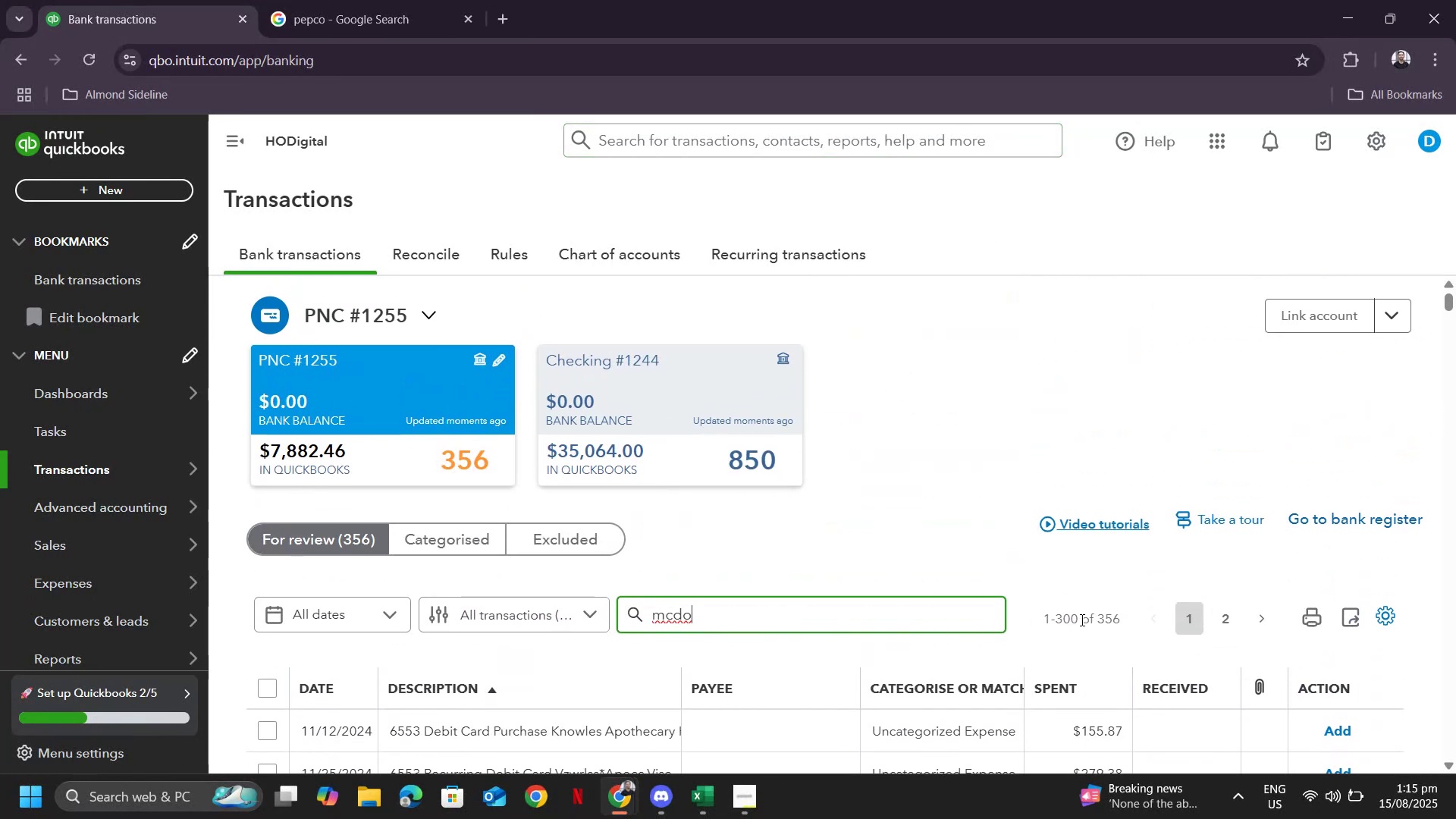 
key(Enter)
 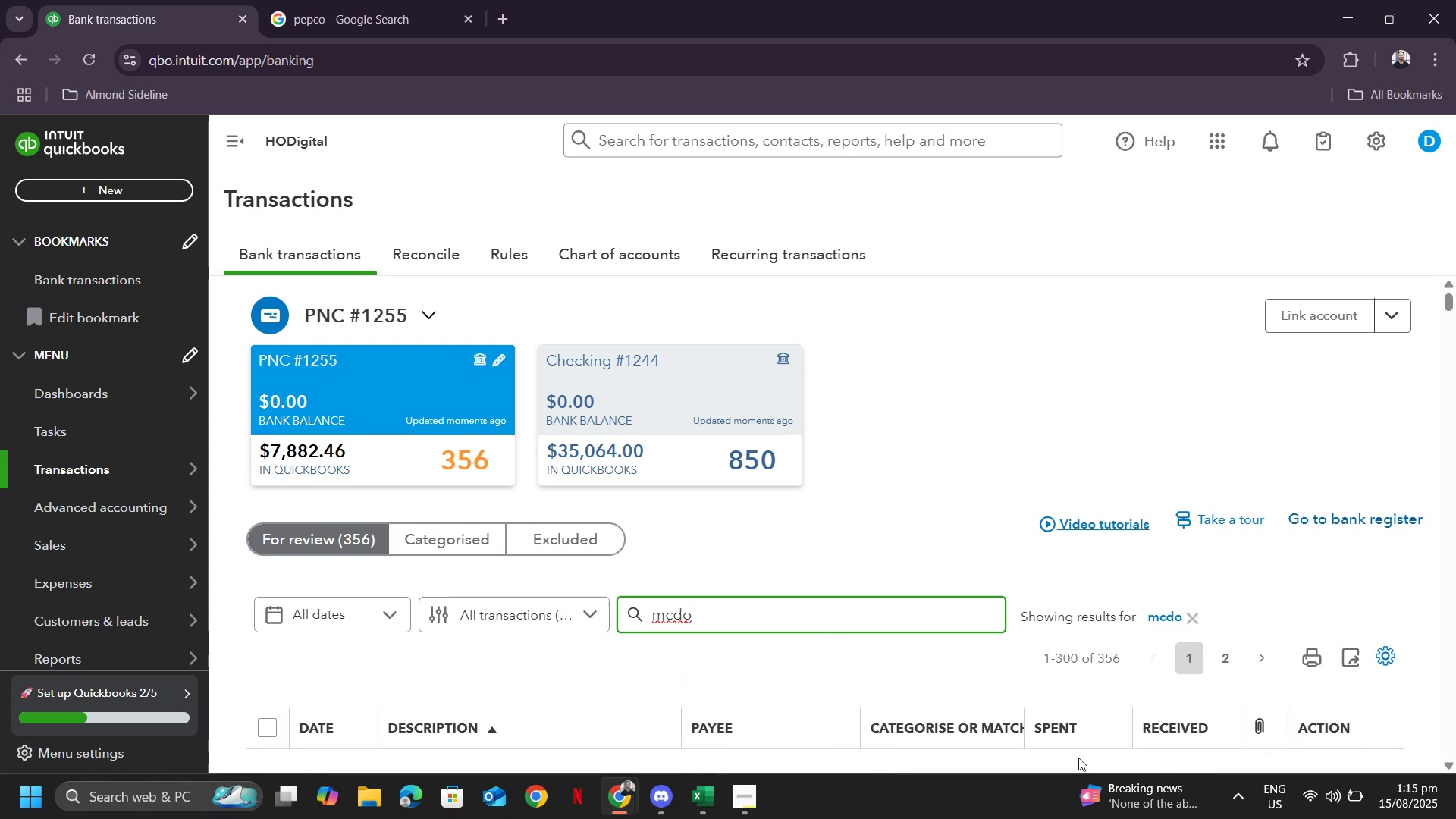 
scroll: coordinate [733, 535], scroll_direction: down, amount: 6.0
 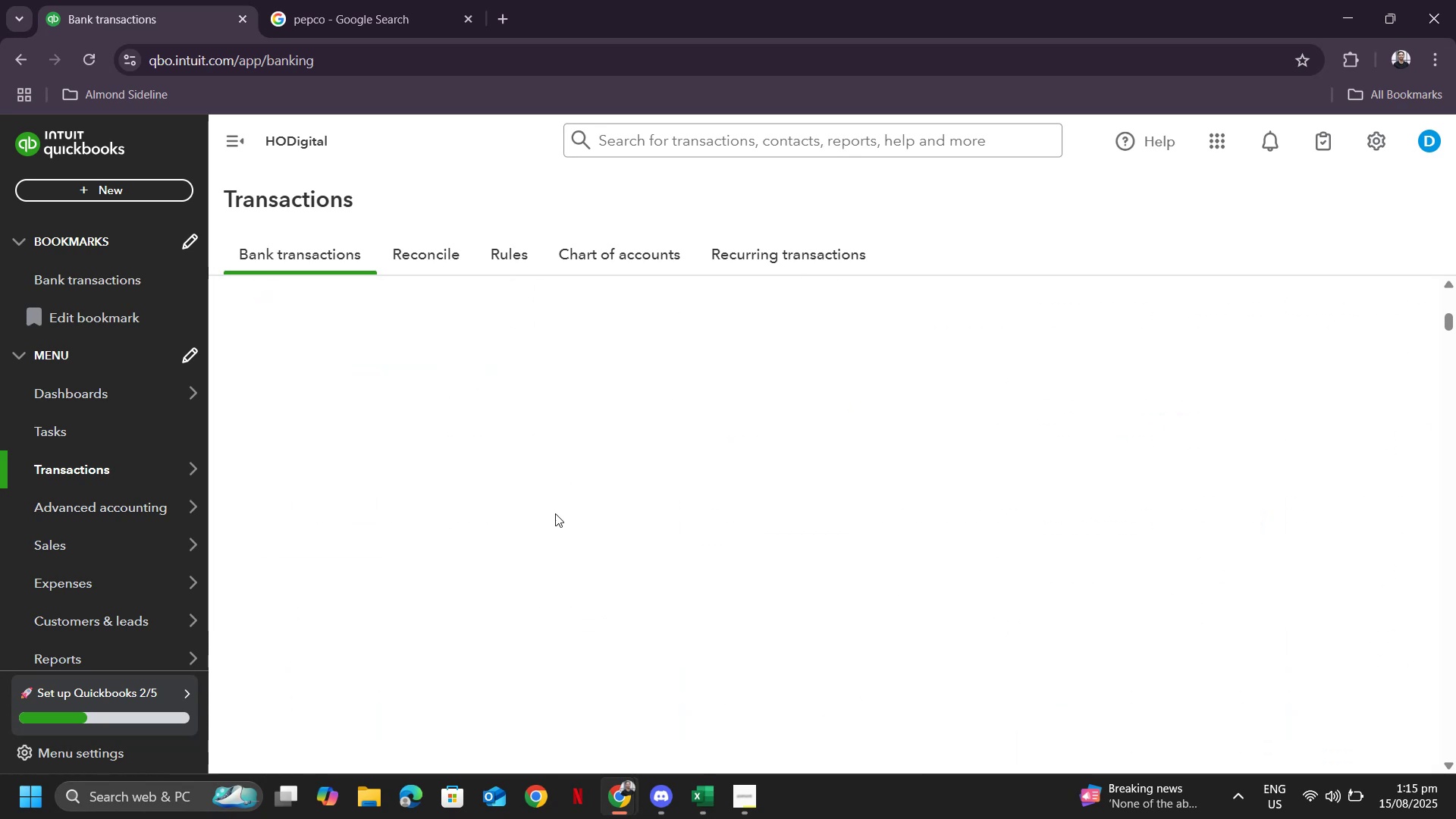 
scroll: coordinate [482, 673], scroll_direction: up, amount: 2.0
 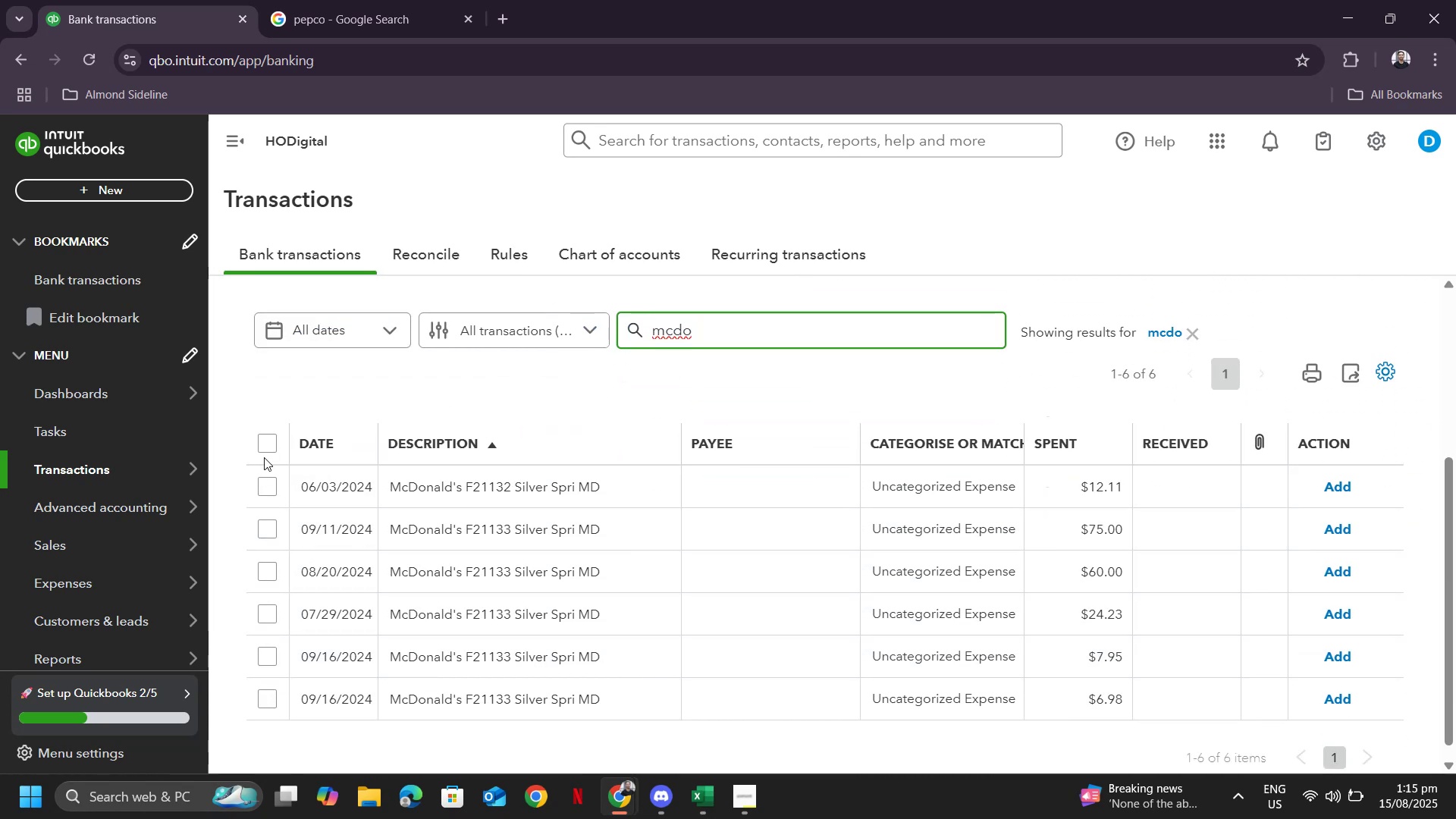 
left_click([271, 439])
 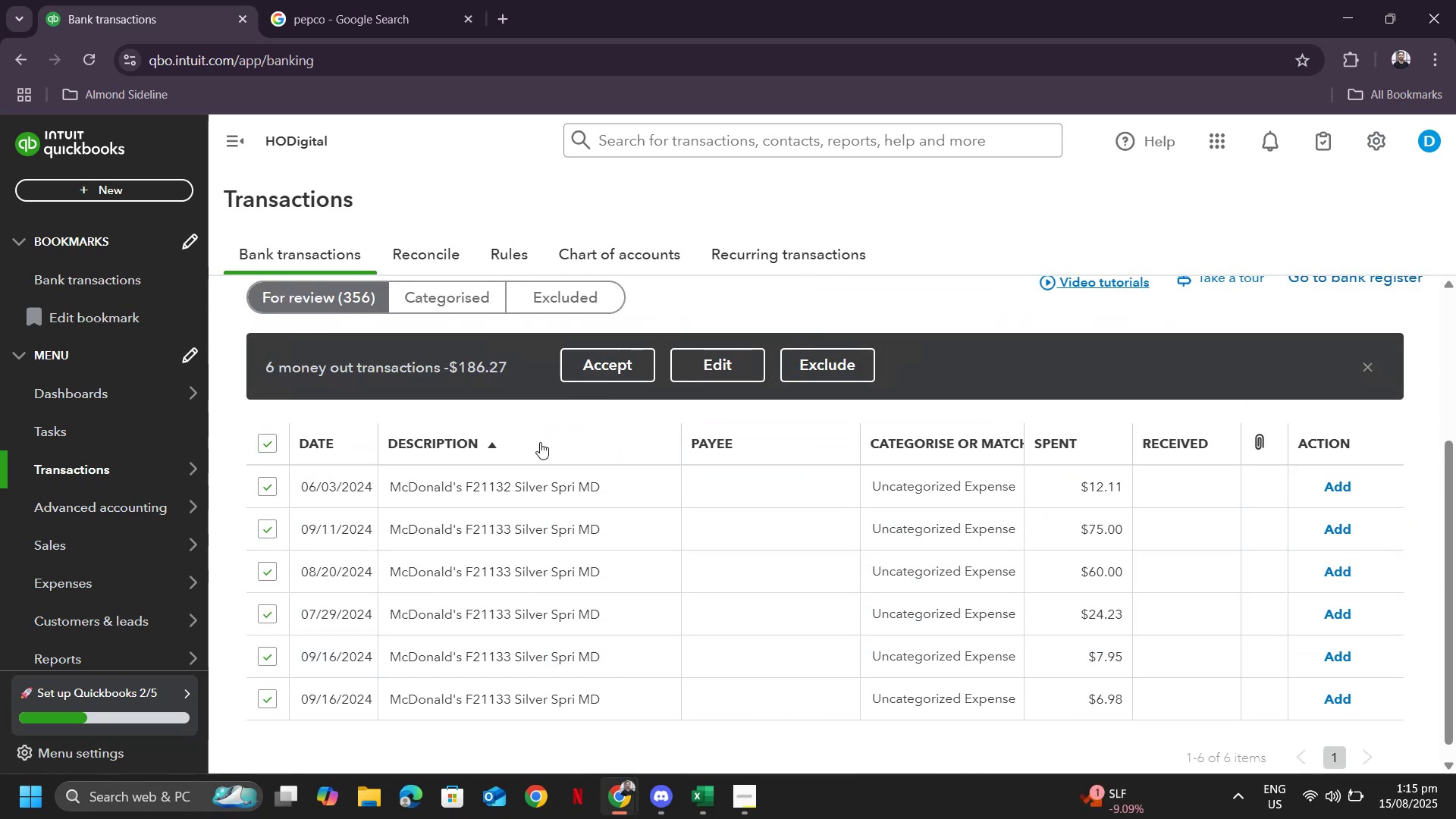 
scroll: coordinate [721, 497], scroll_direction: up, amount: 2.0
 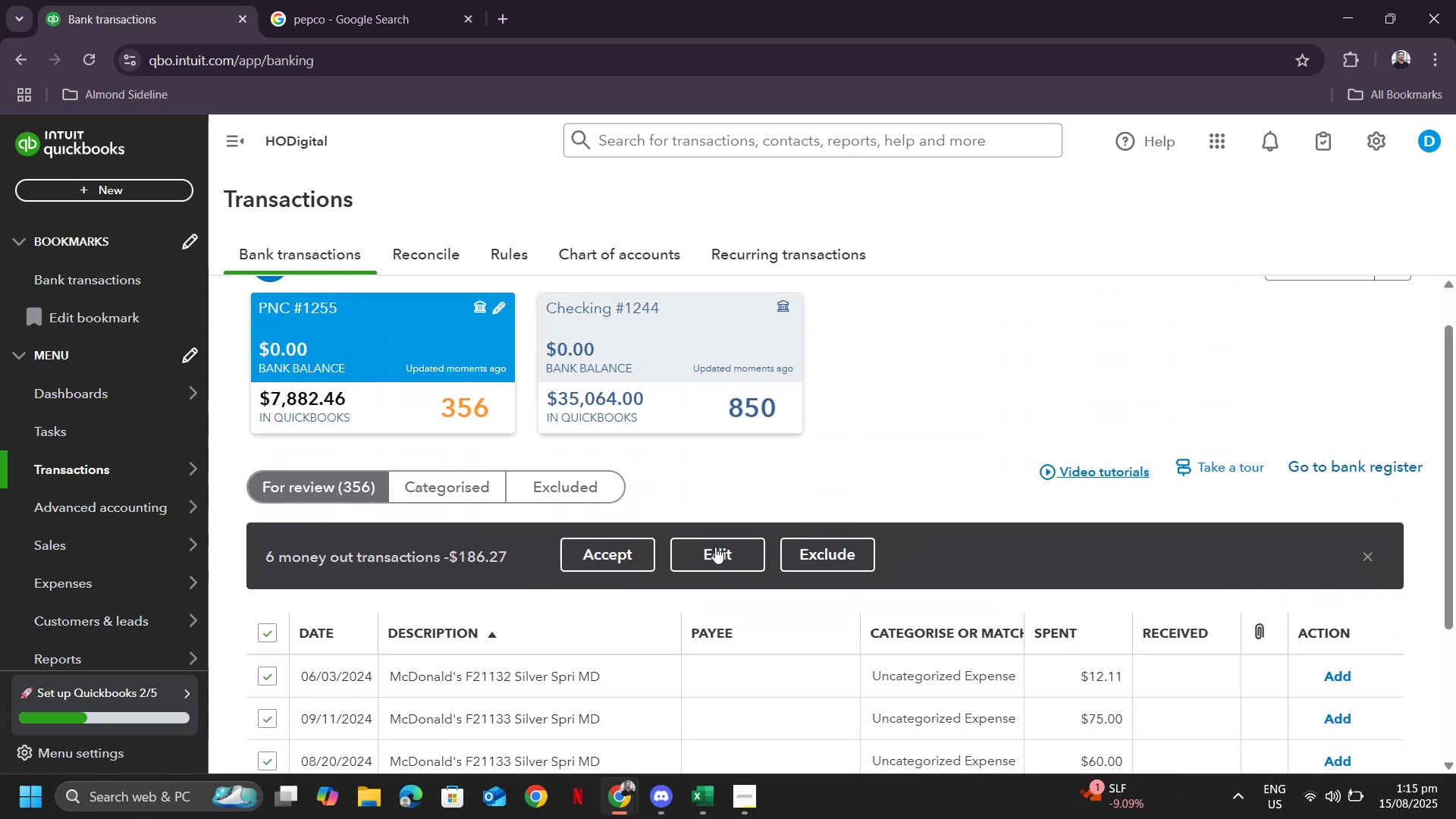 
left_click([721, 550])
 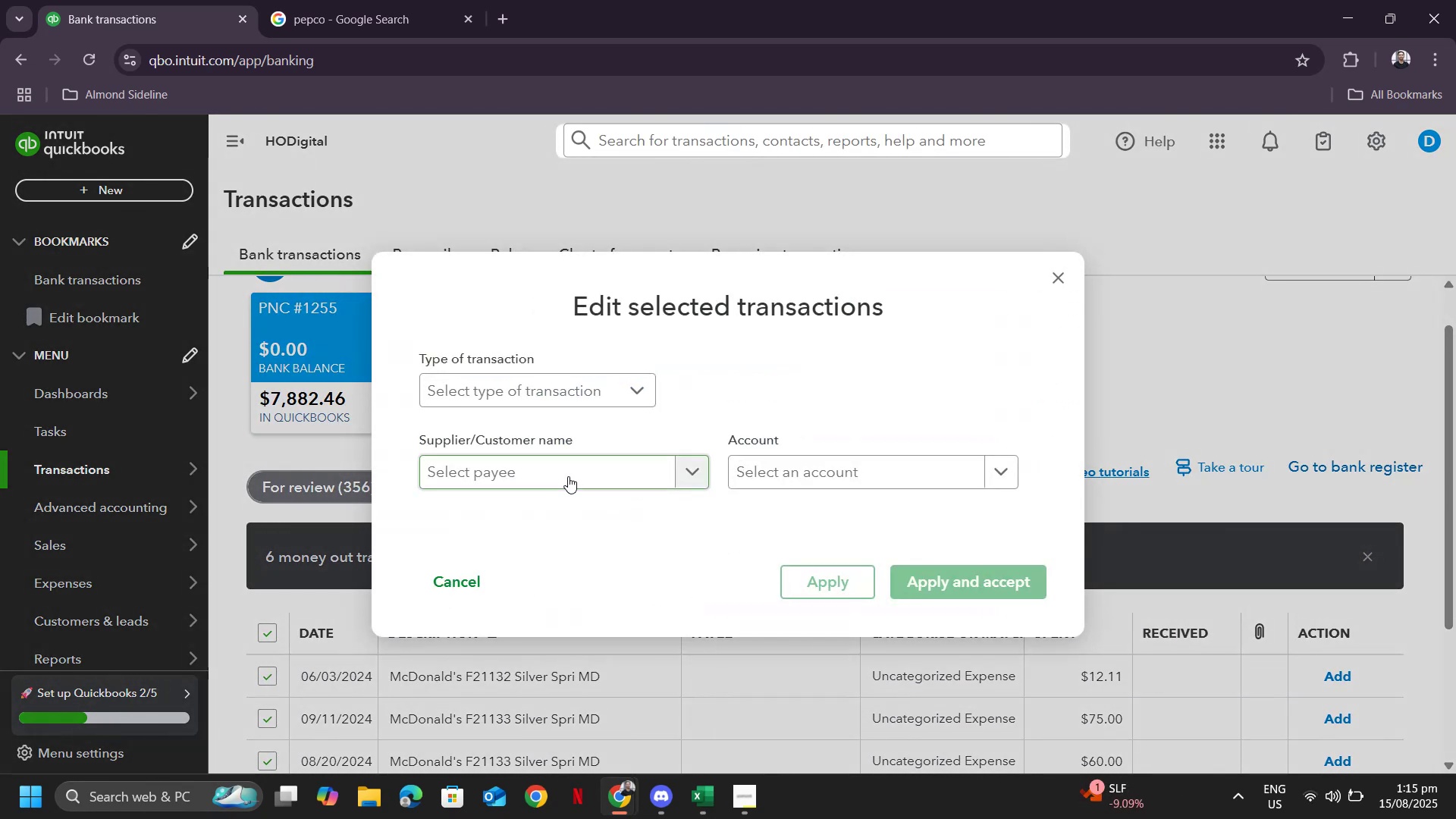 
left_click([570, 471])
 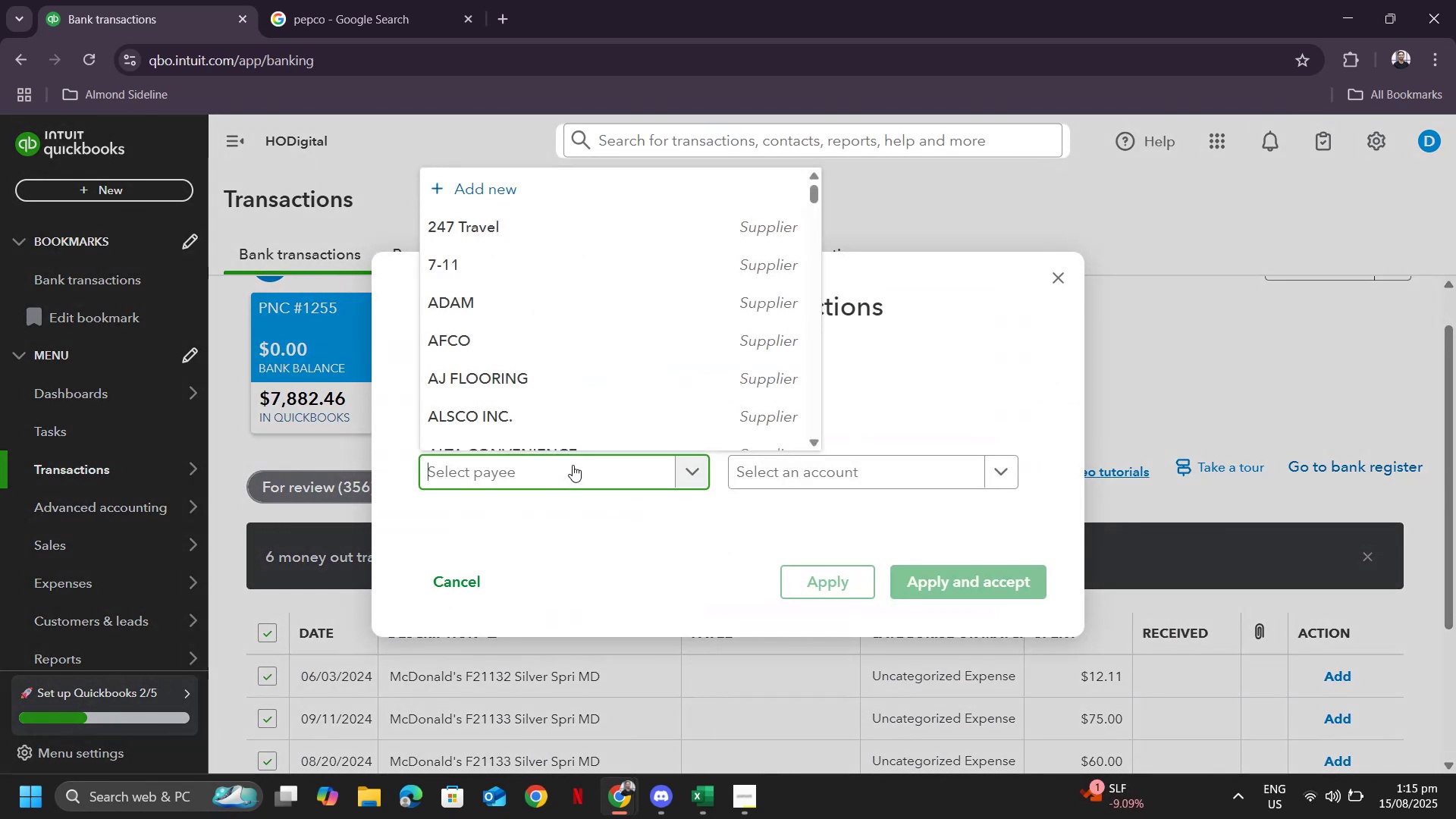 
type(mcd)
key(Backspace)
key(Backspace)
key(Backspace)
type(McDoc)
key(Backspace)
type(nald)
 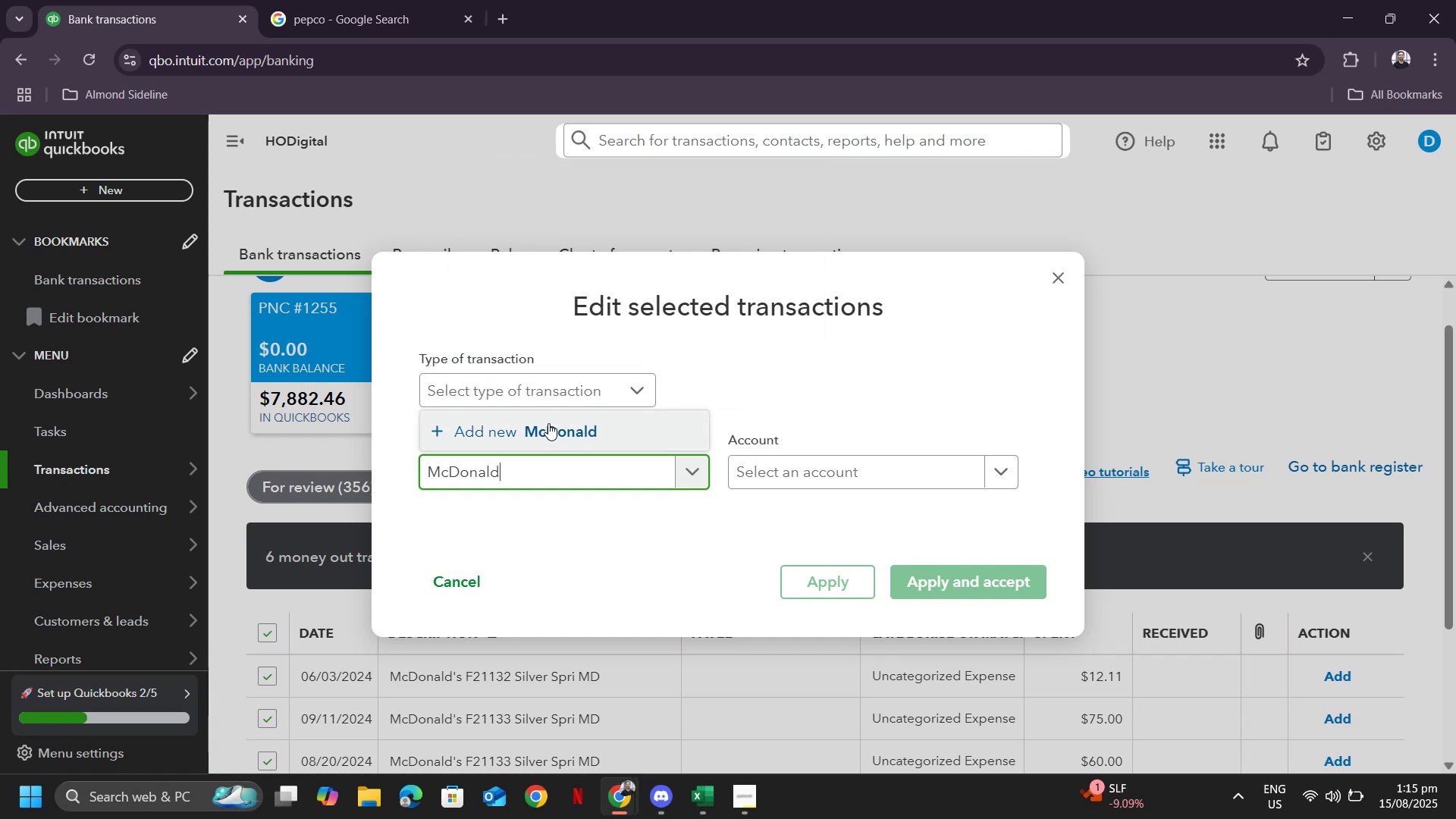 
left_click([603, 430])
 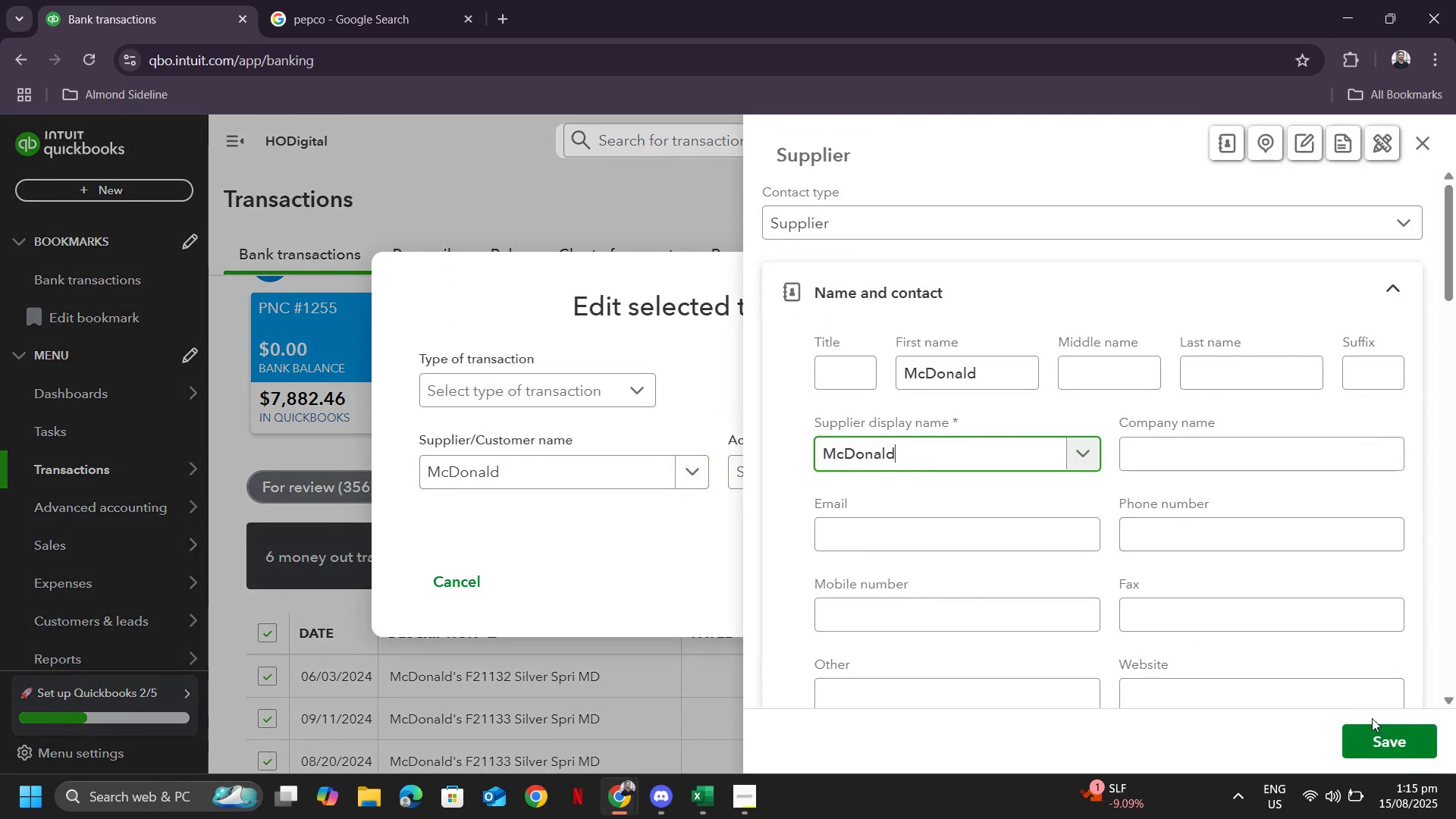 
left_click([1386, 736])
 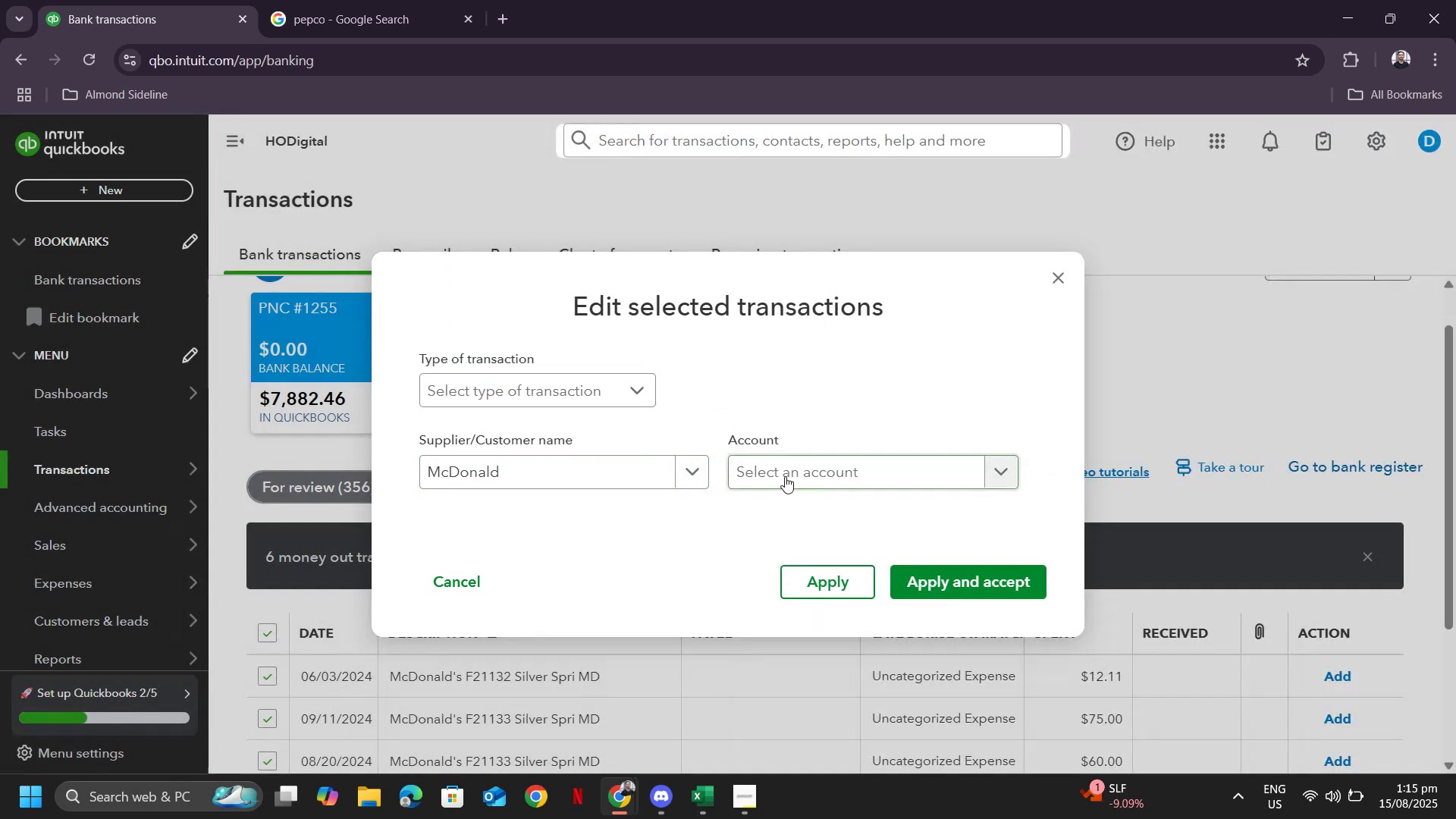 
left_click([785, 472])
 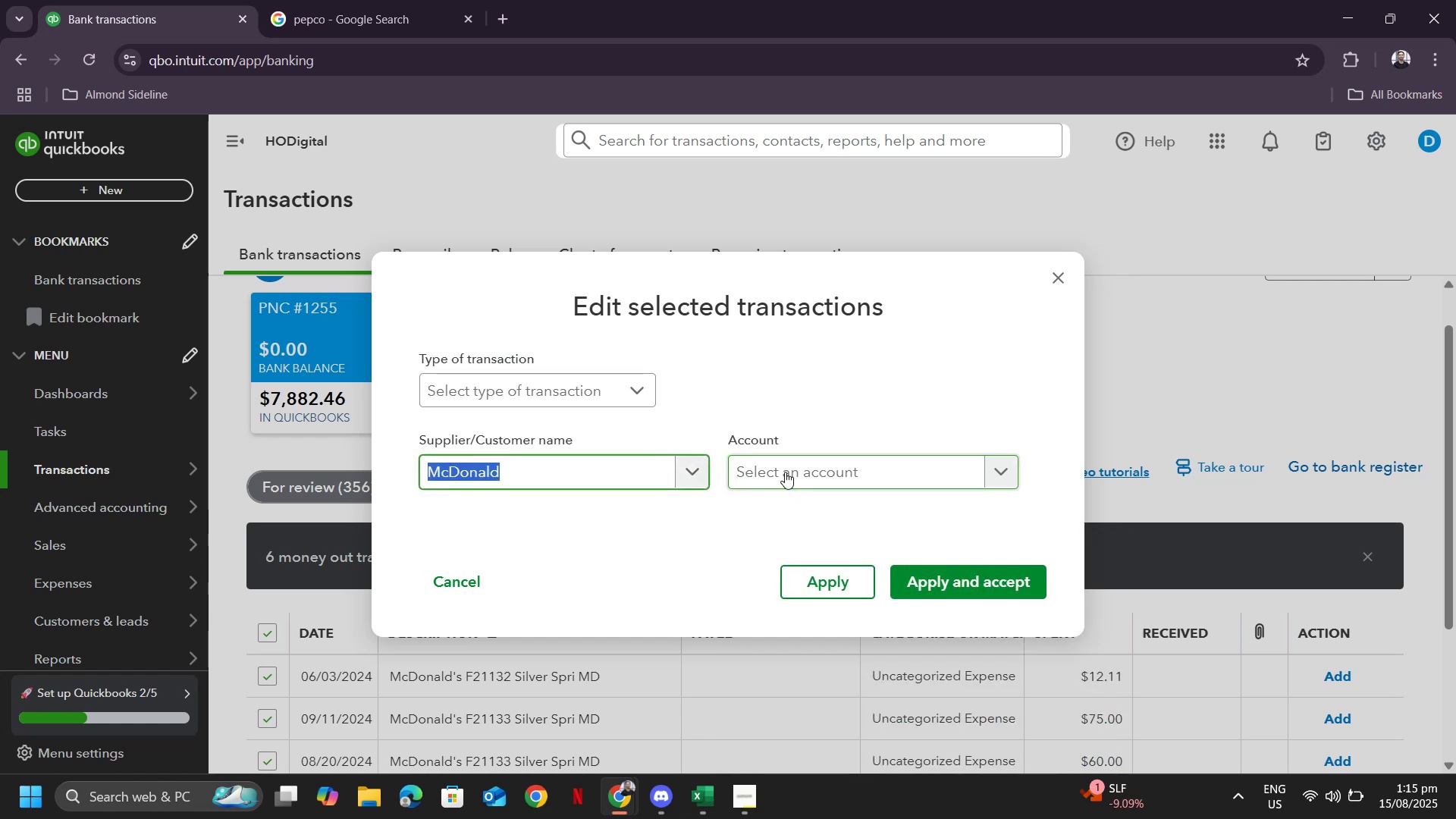 
left_click([785, 472])
 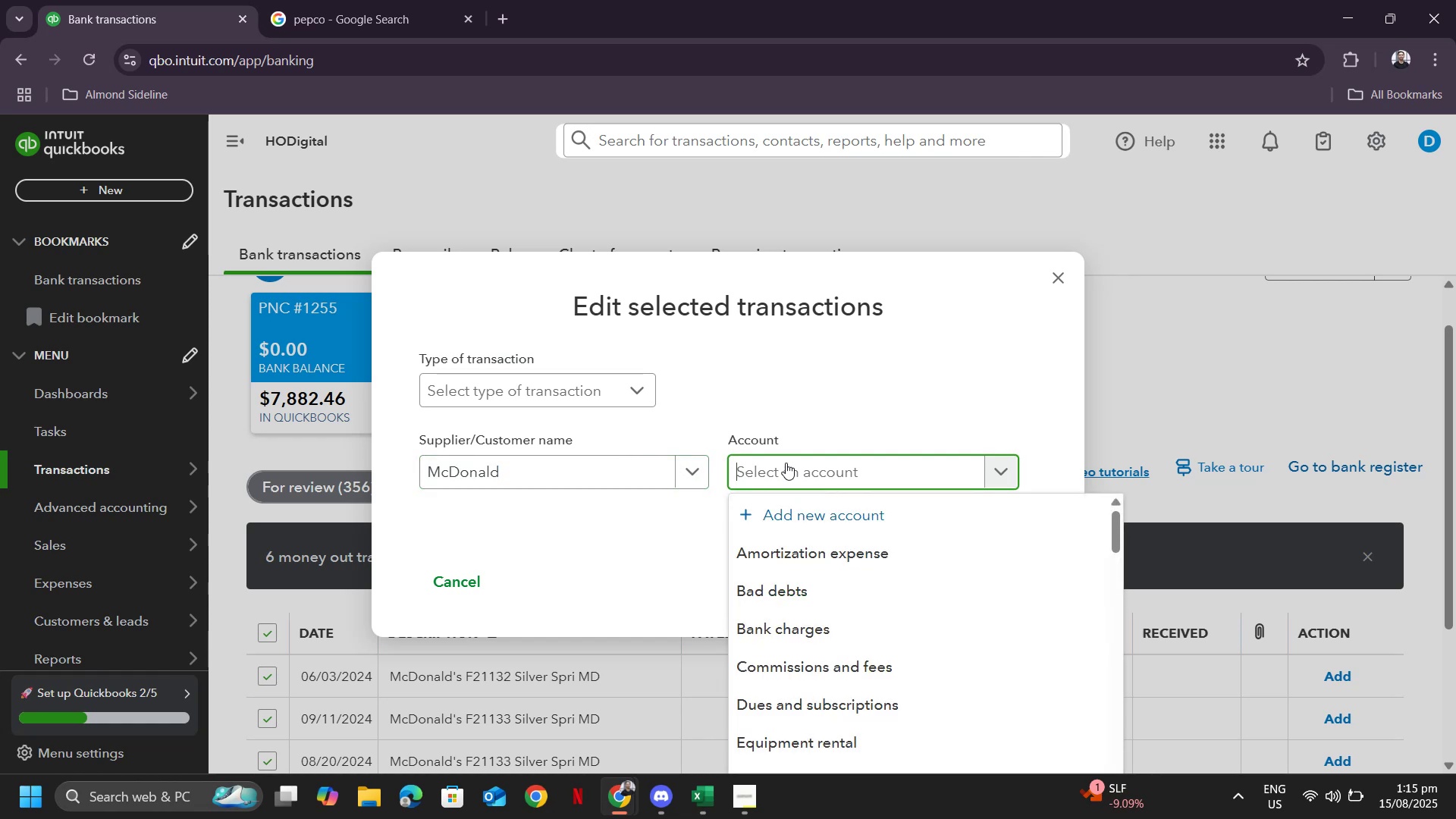 
type(meals)
 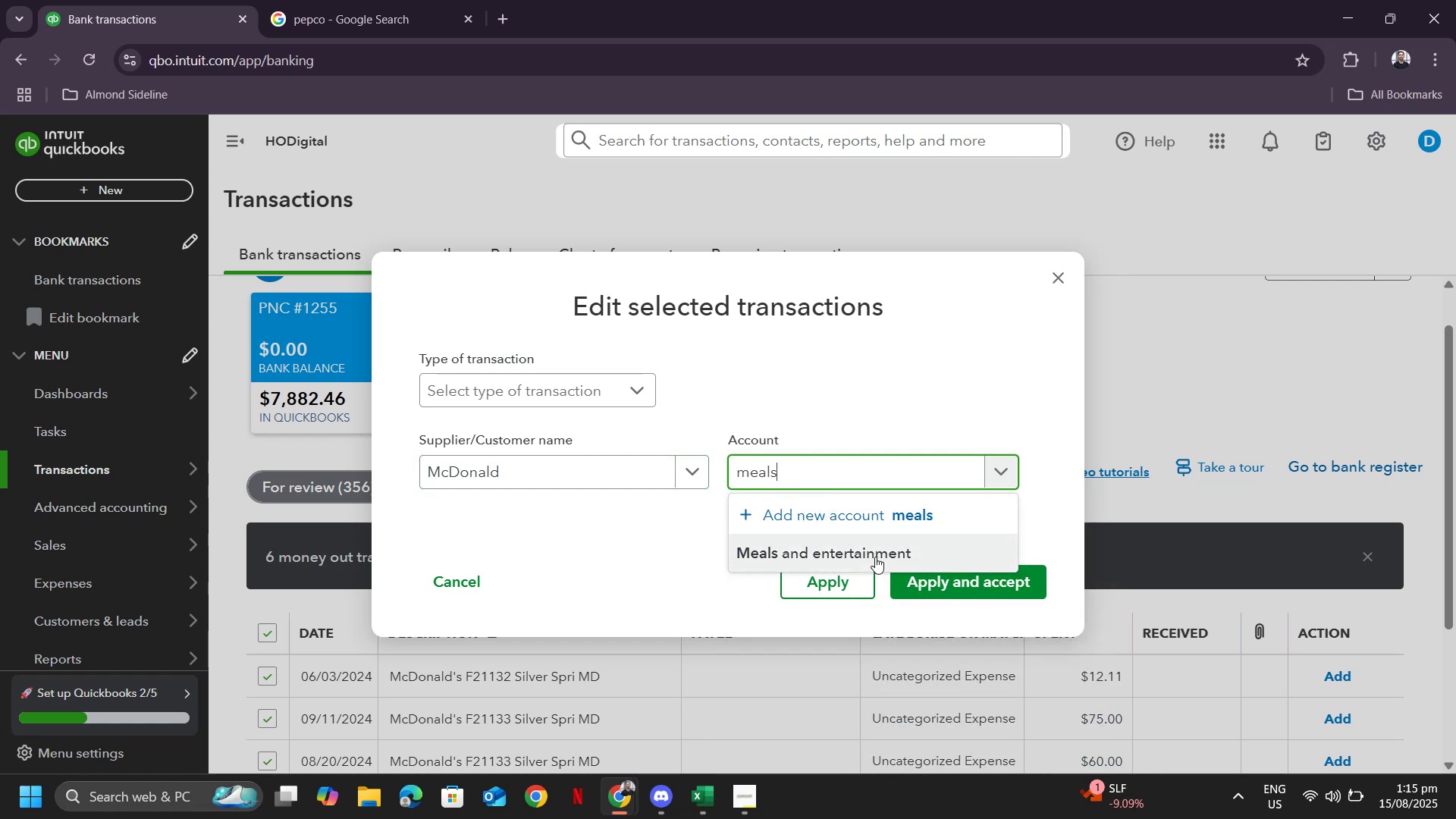 
left_click([874, 557])
 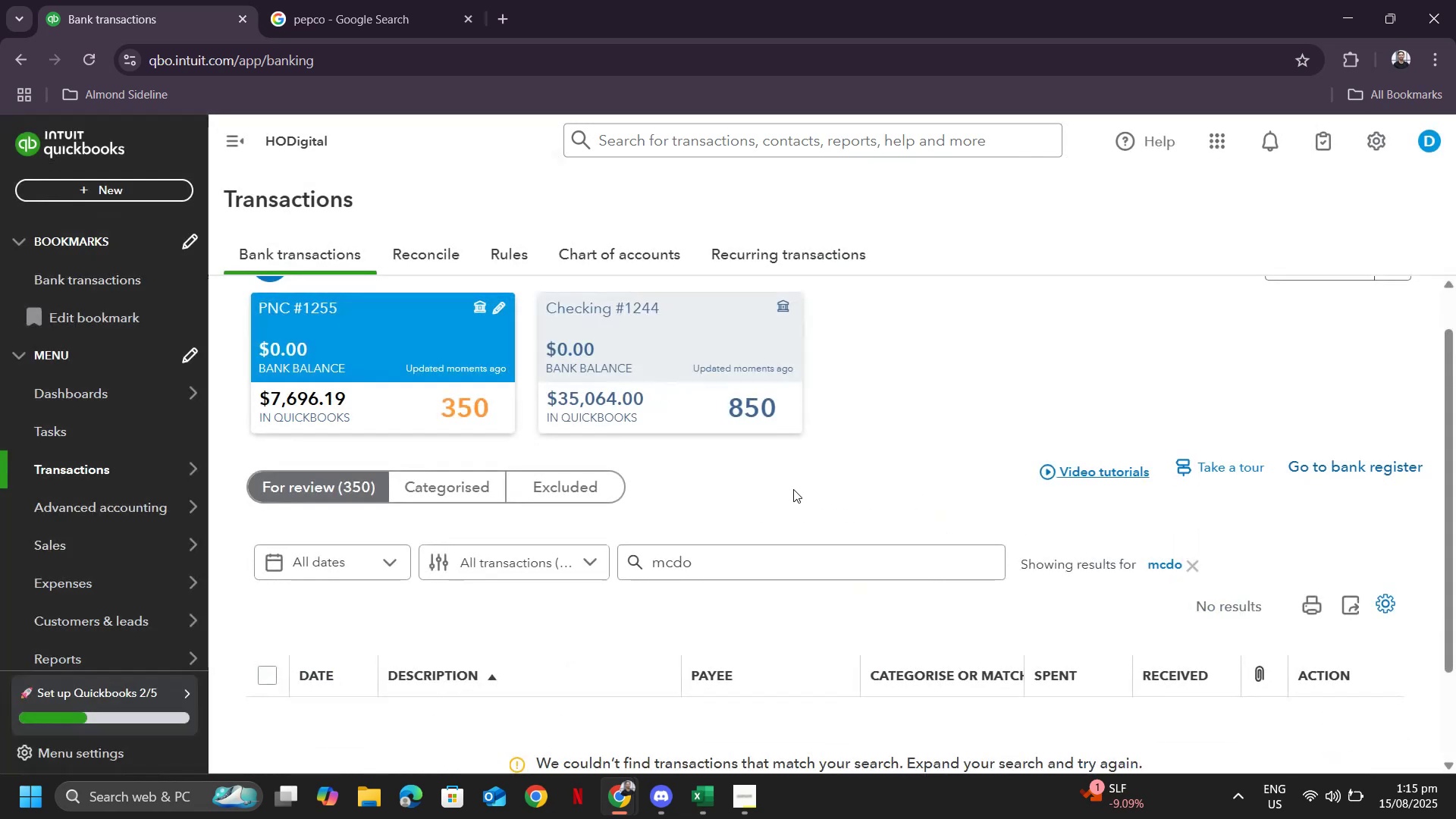 
scroll: coordinate [751, 483], scroll_direction: down, amount: 7.0
 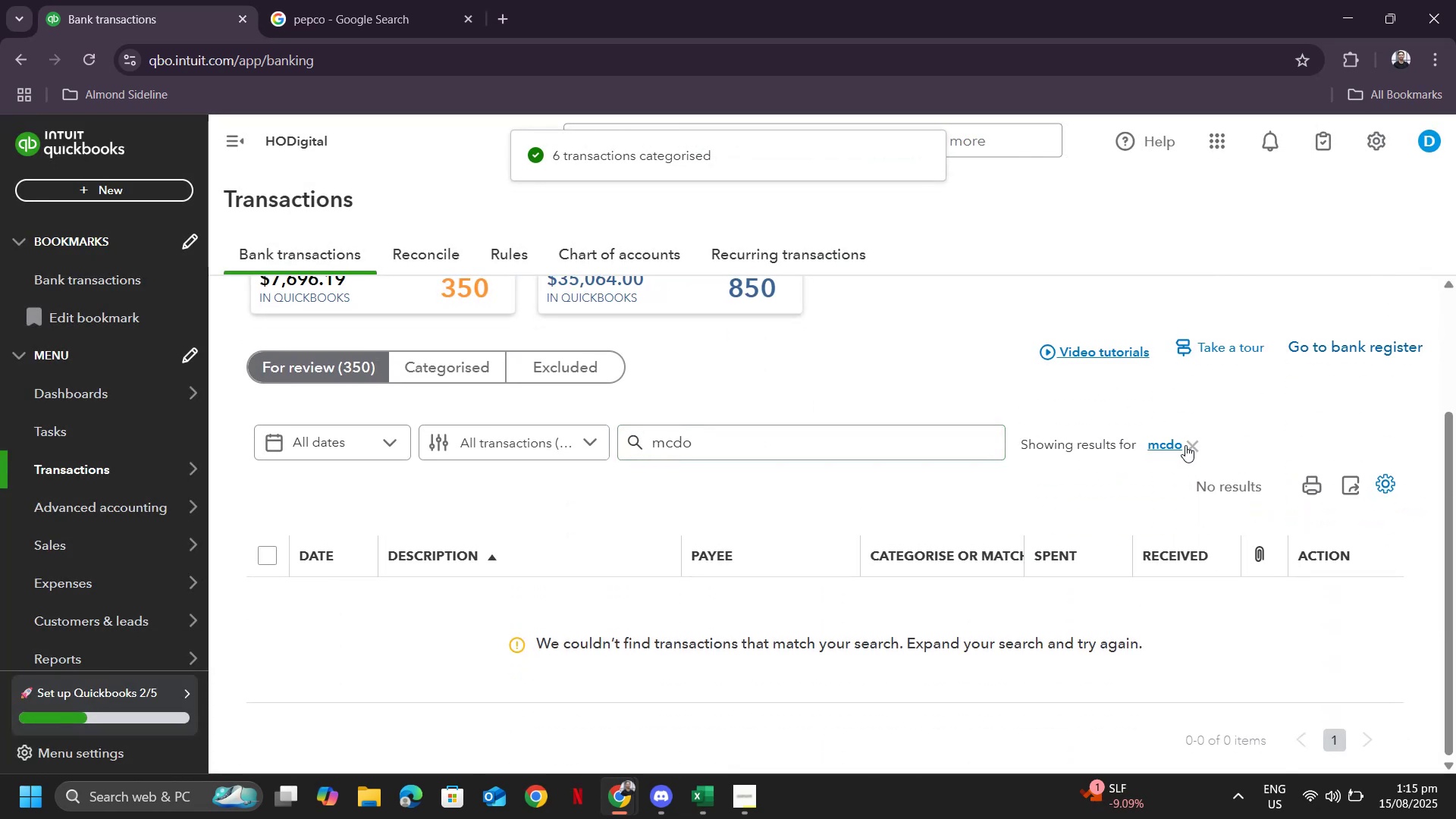 
left_click([1192, 447])
 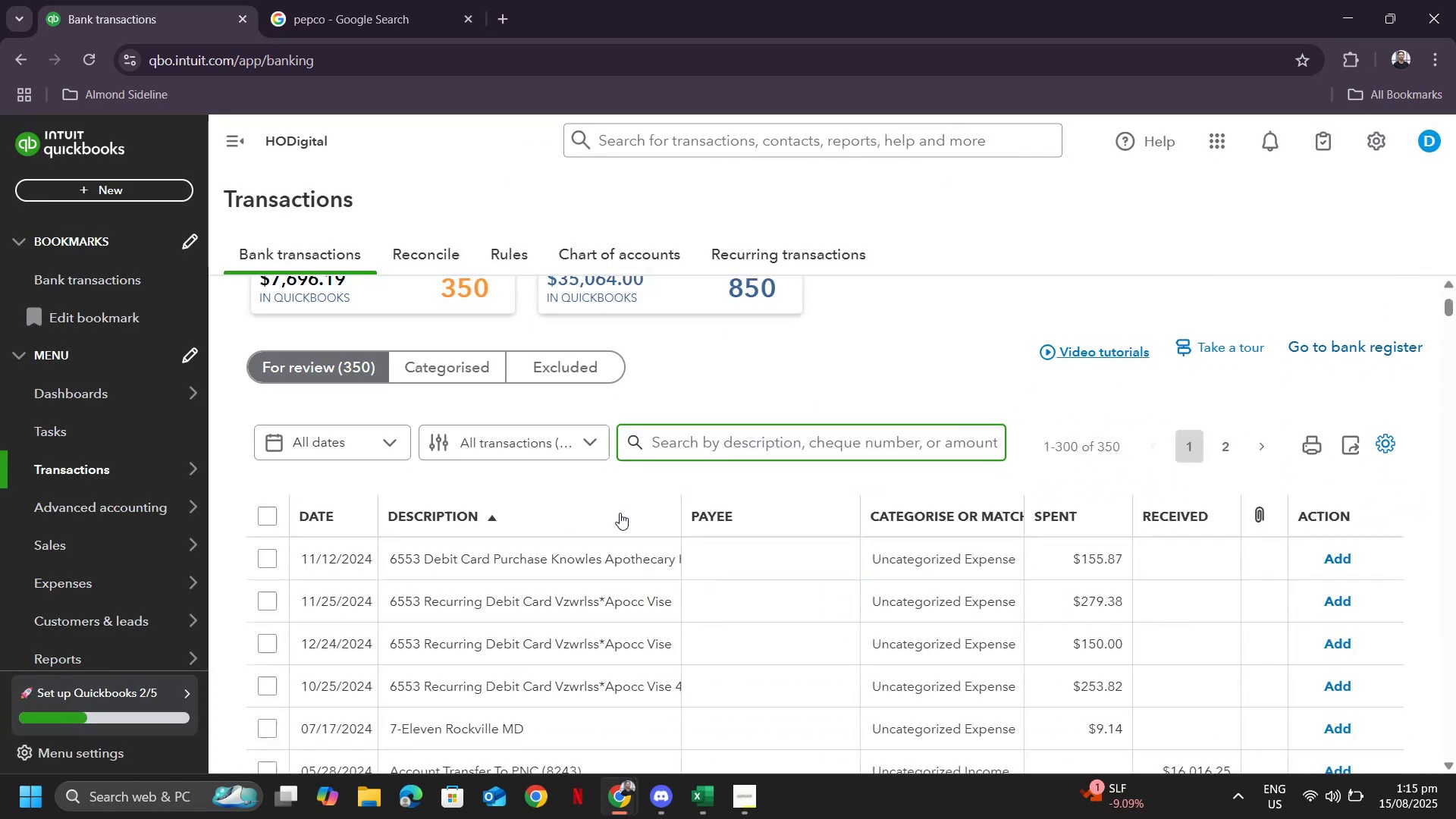 
scroll: coordinate [617, 547], scroll_direction: down, amount: 53.0
 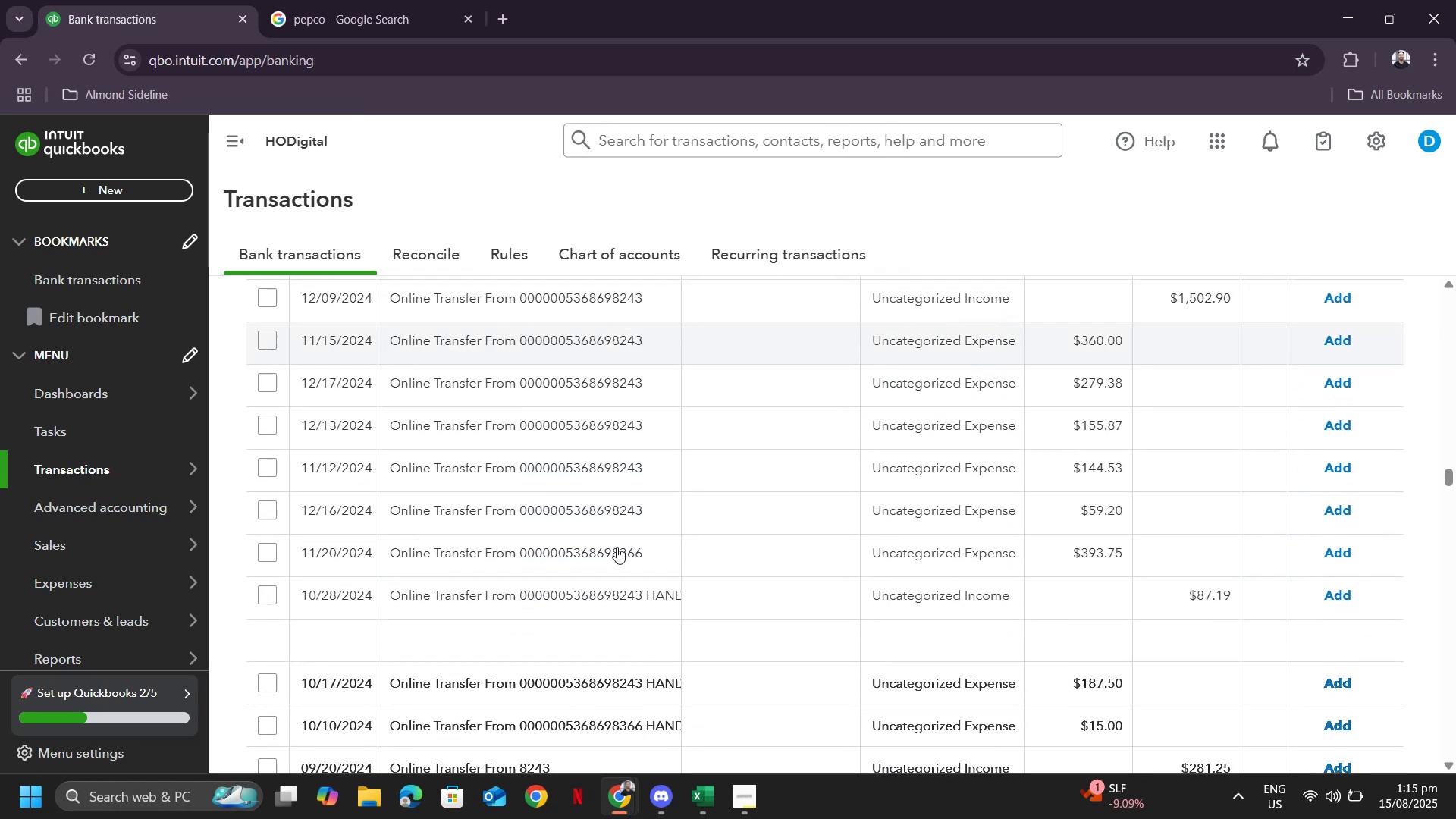 
key(Tab)
 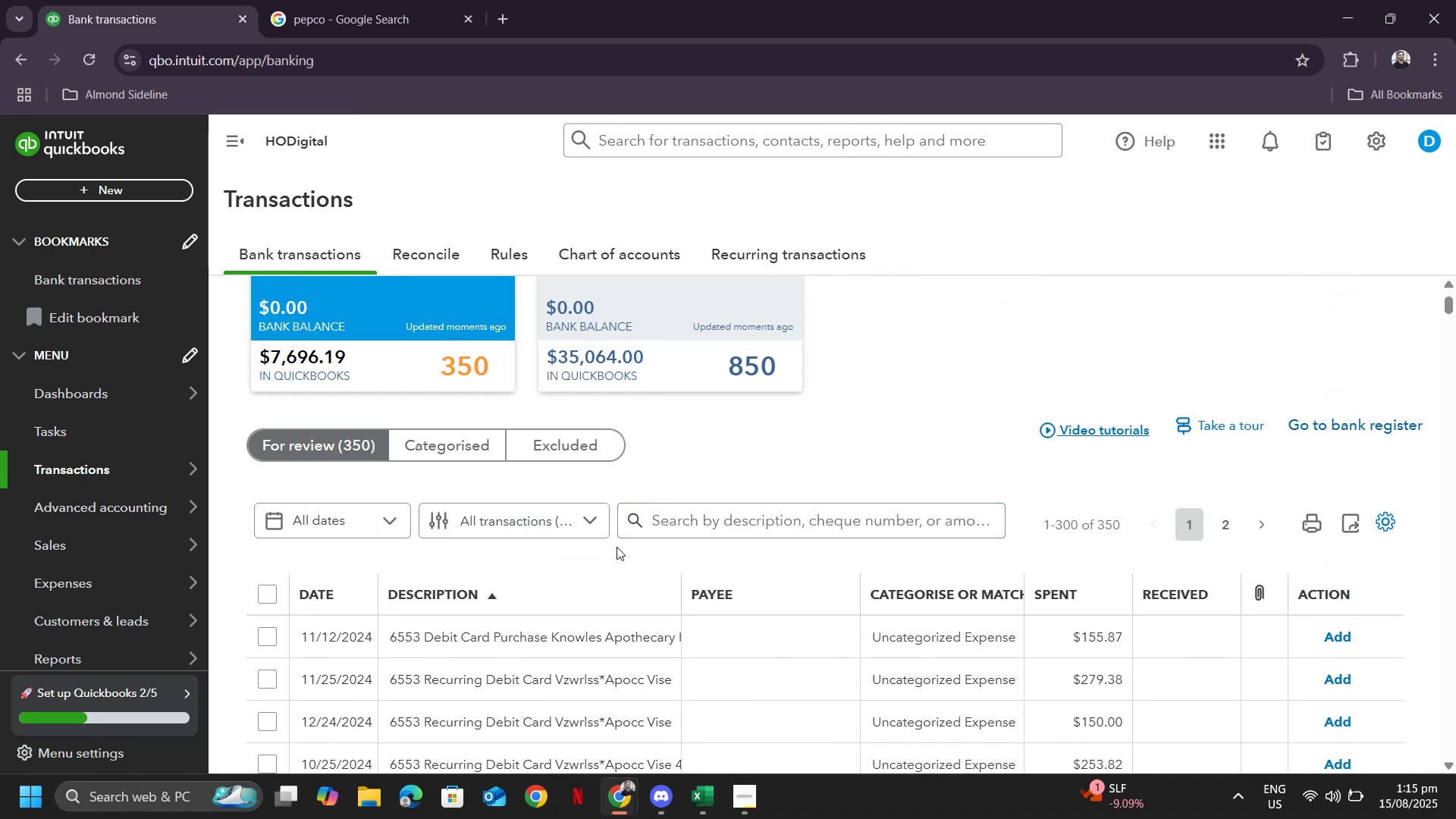 
scroll: coordinate [613, 576], scroll_direction: down, amount: 77.0
 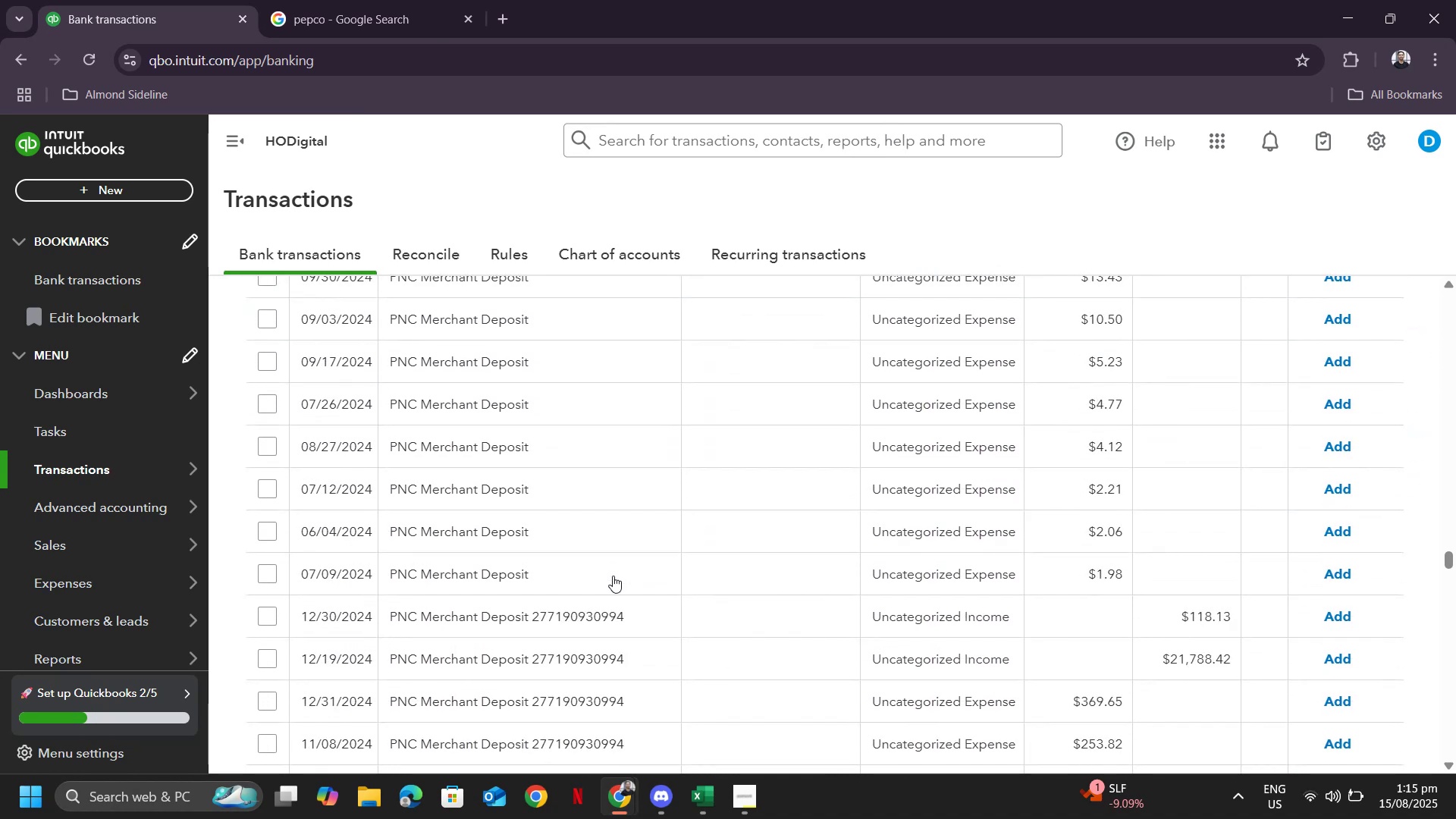 
scroll: coordinate [986, 541], scroll_direction: down, amount: 17.0
 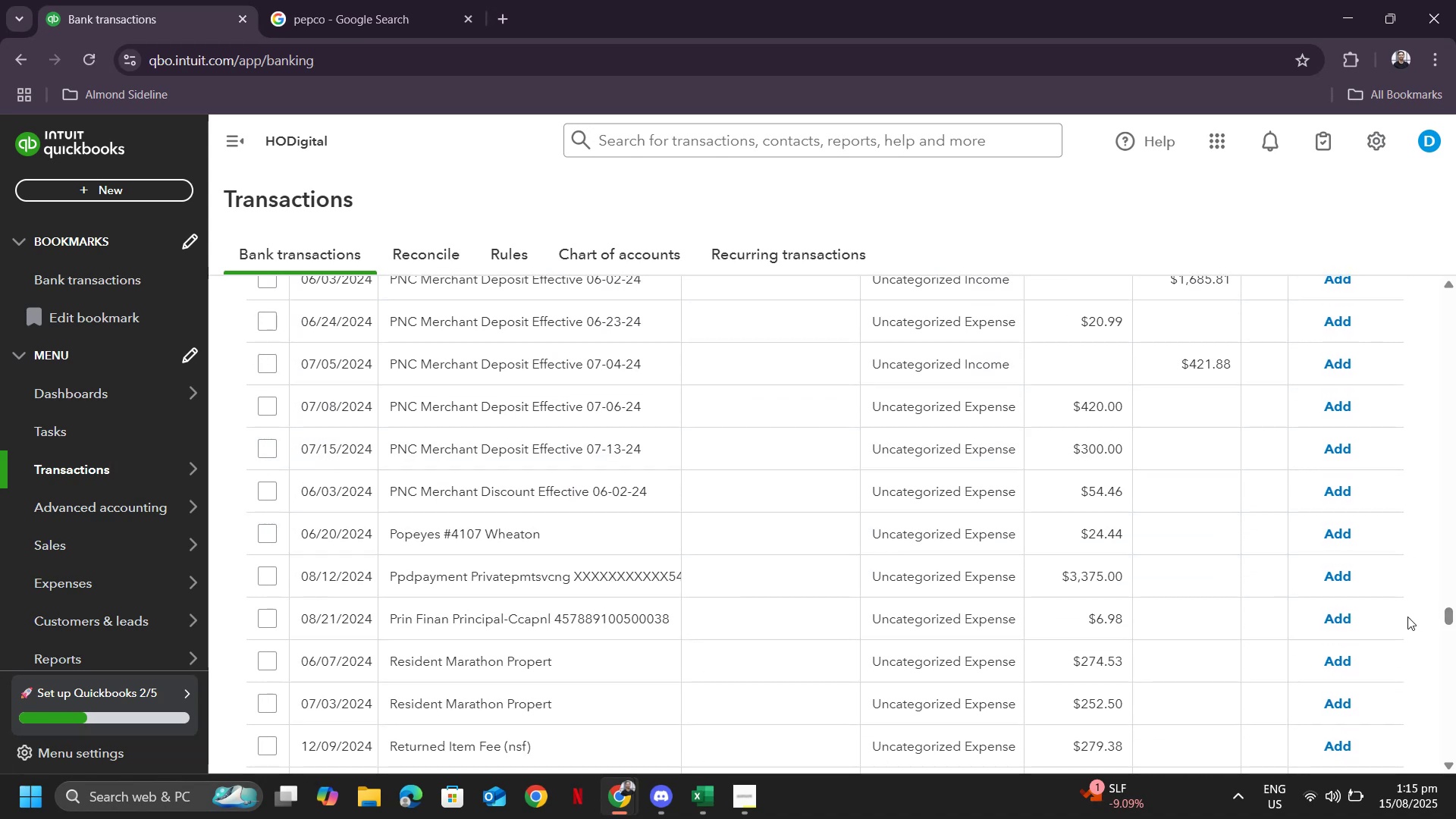 
left_click_drag(start_coordinate=[1455, 611], to_coordinate=[1446, 275])
 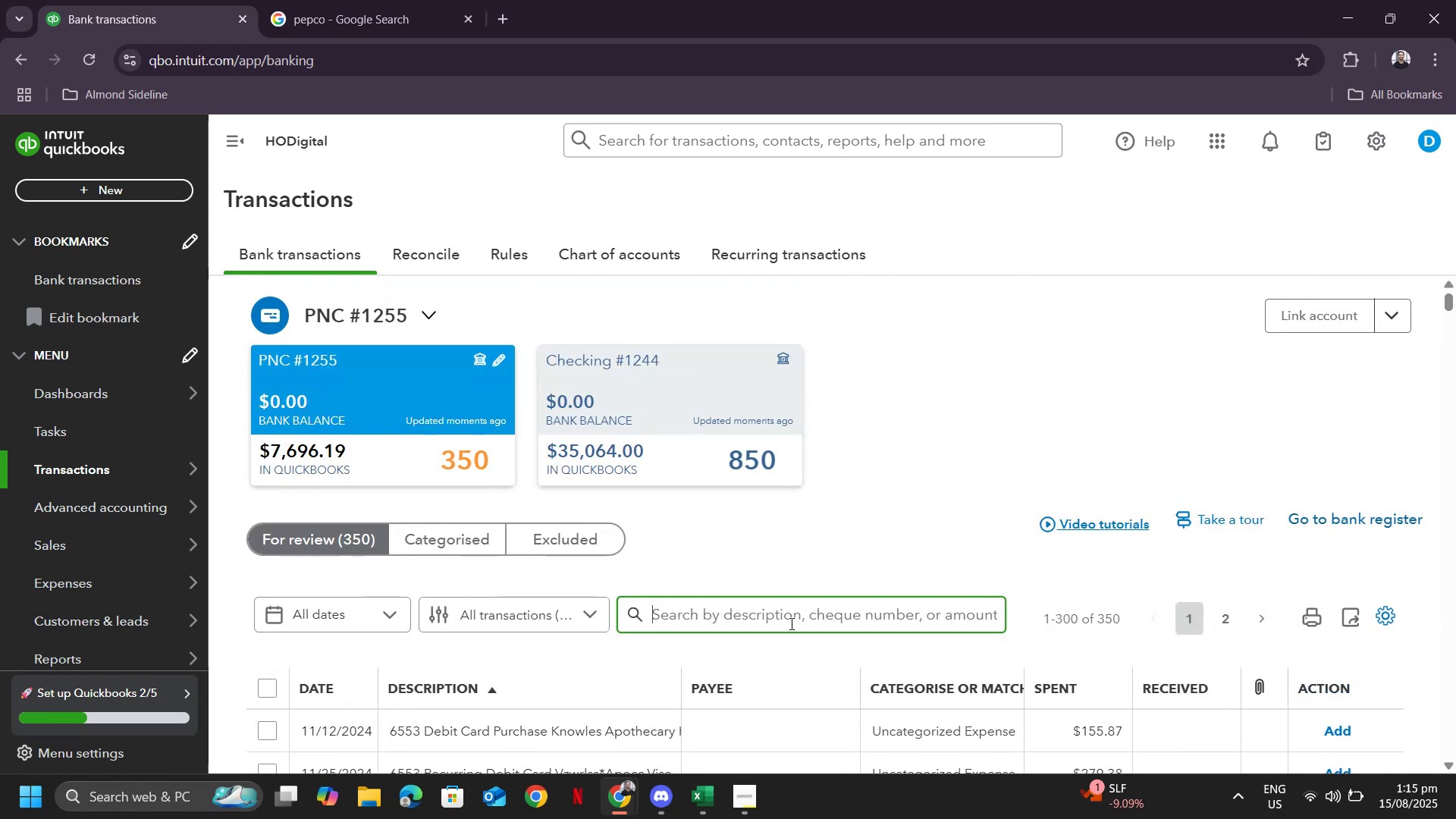 
type(merchanc)
key(Backspace)
type(t)
 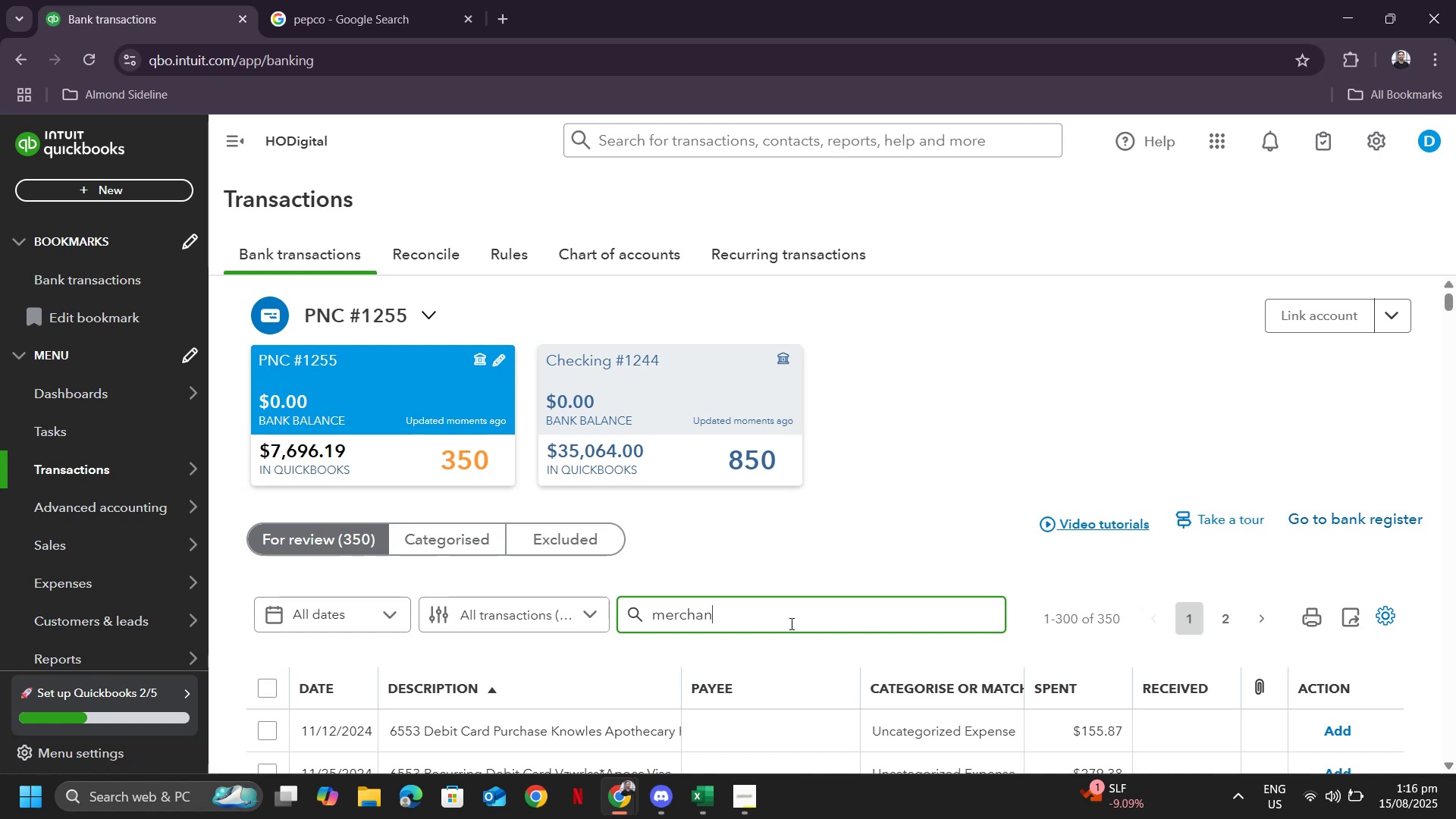 
key(Enter)
 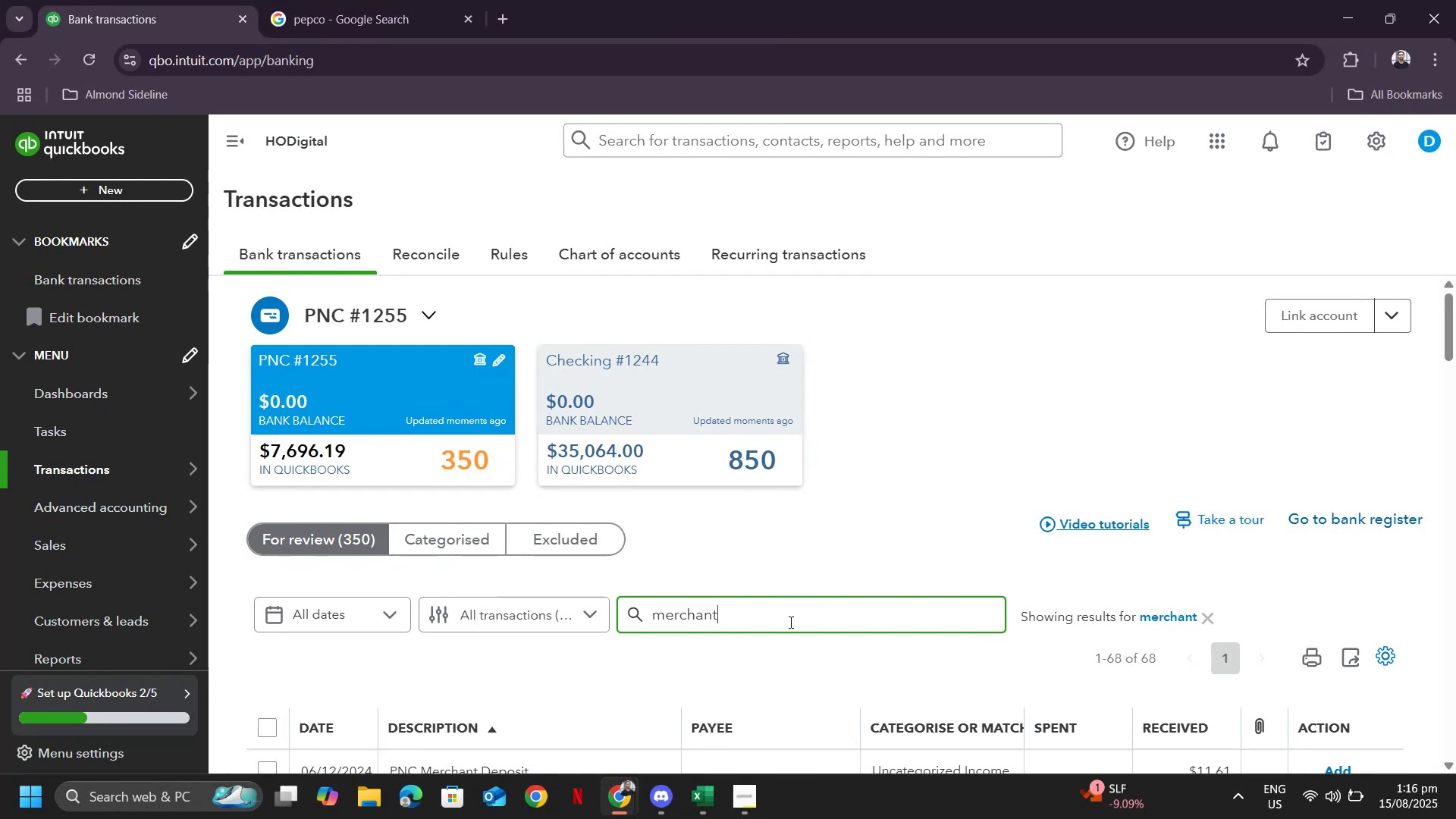 
wait(17.98)
 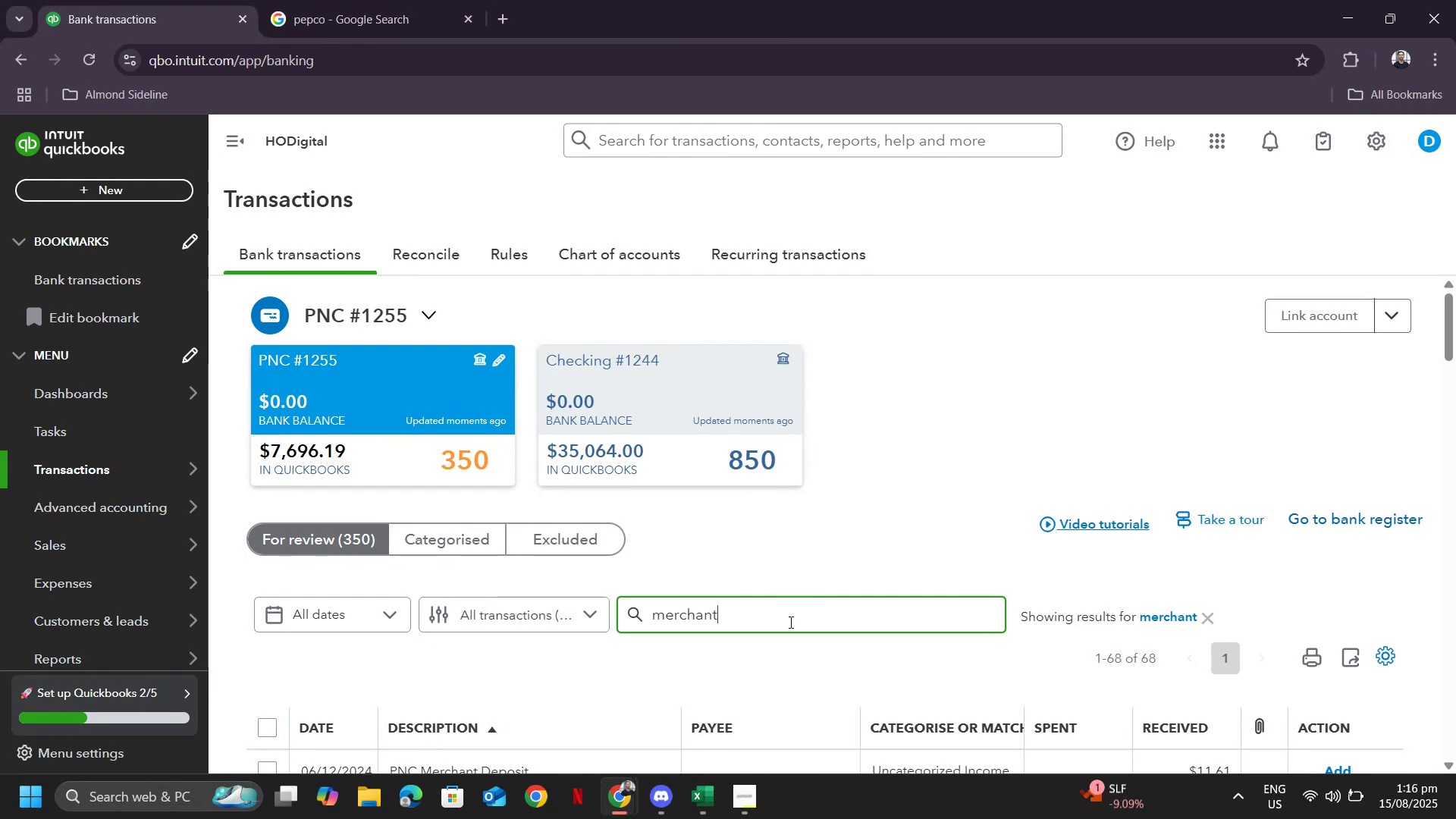 
scroll: coordinate [818, 513], scroll_direction: down, amount: 3.0
 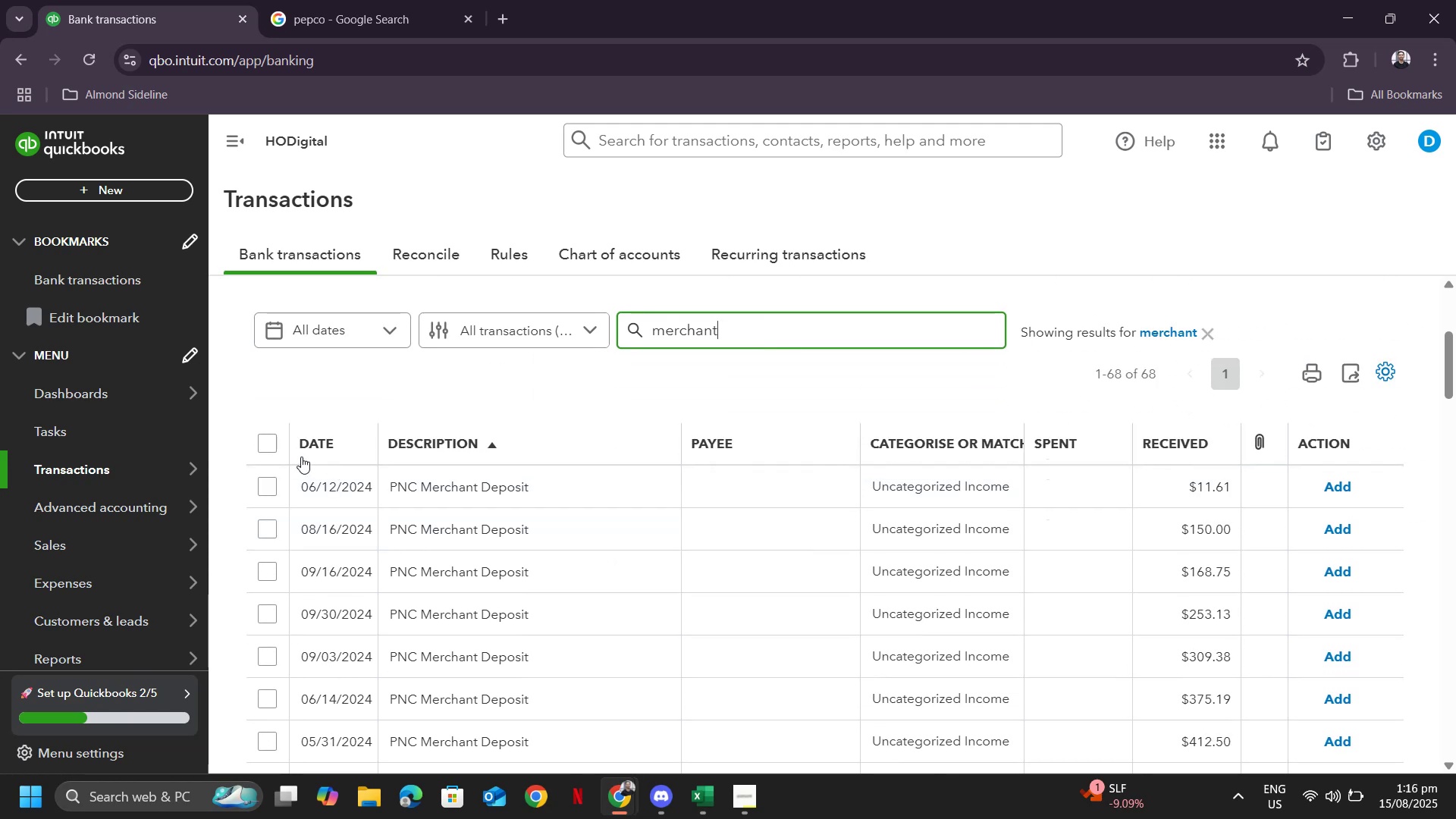 
left_click([268, 444])
 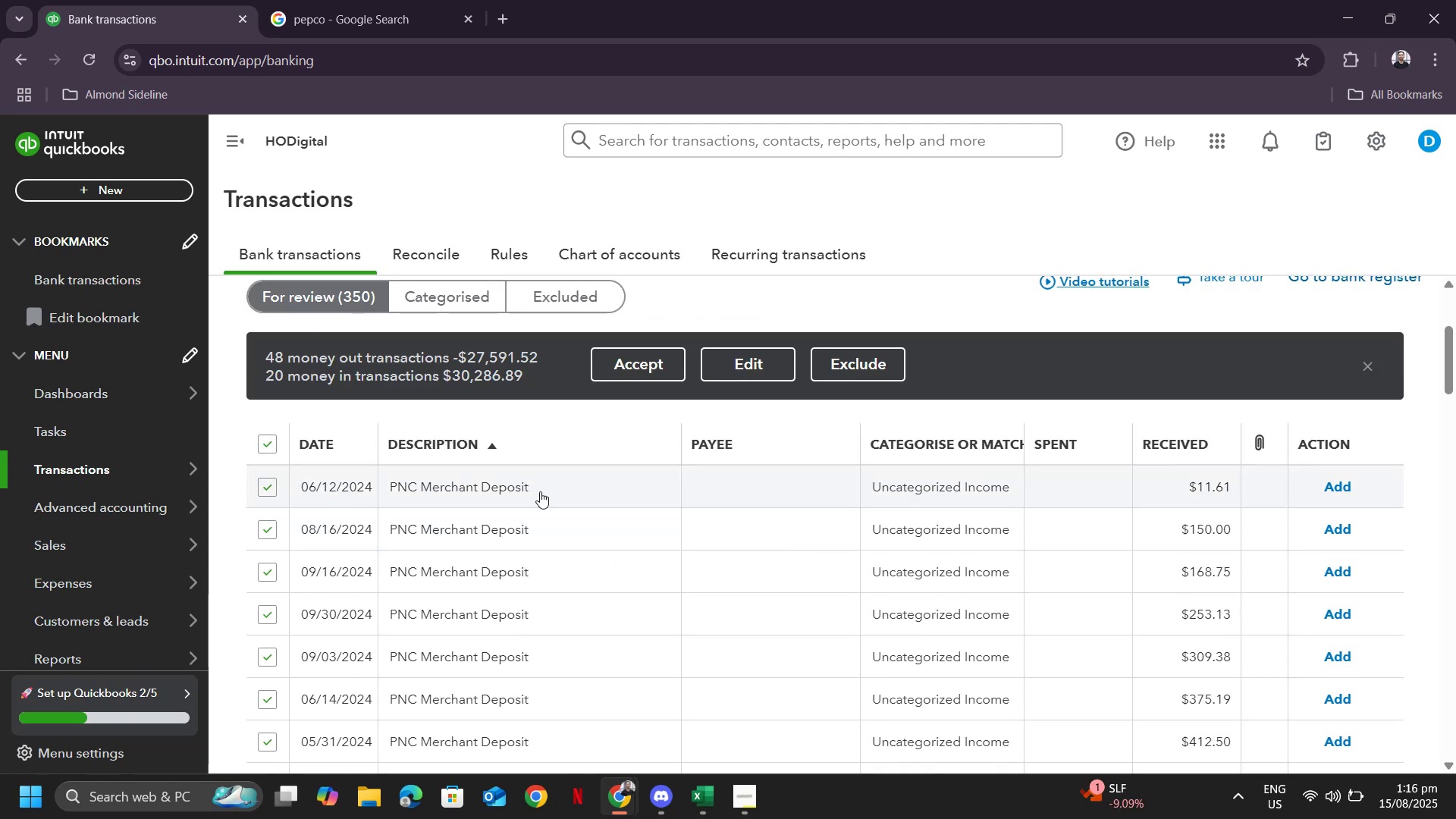 
scroll: coordinate [717, 518], scroll_direction: down, amount: 4.0
 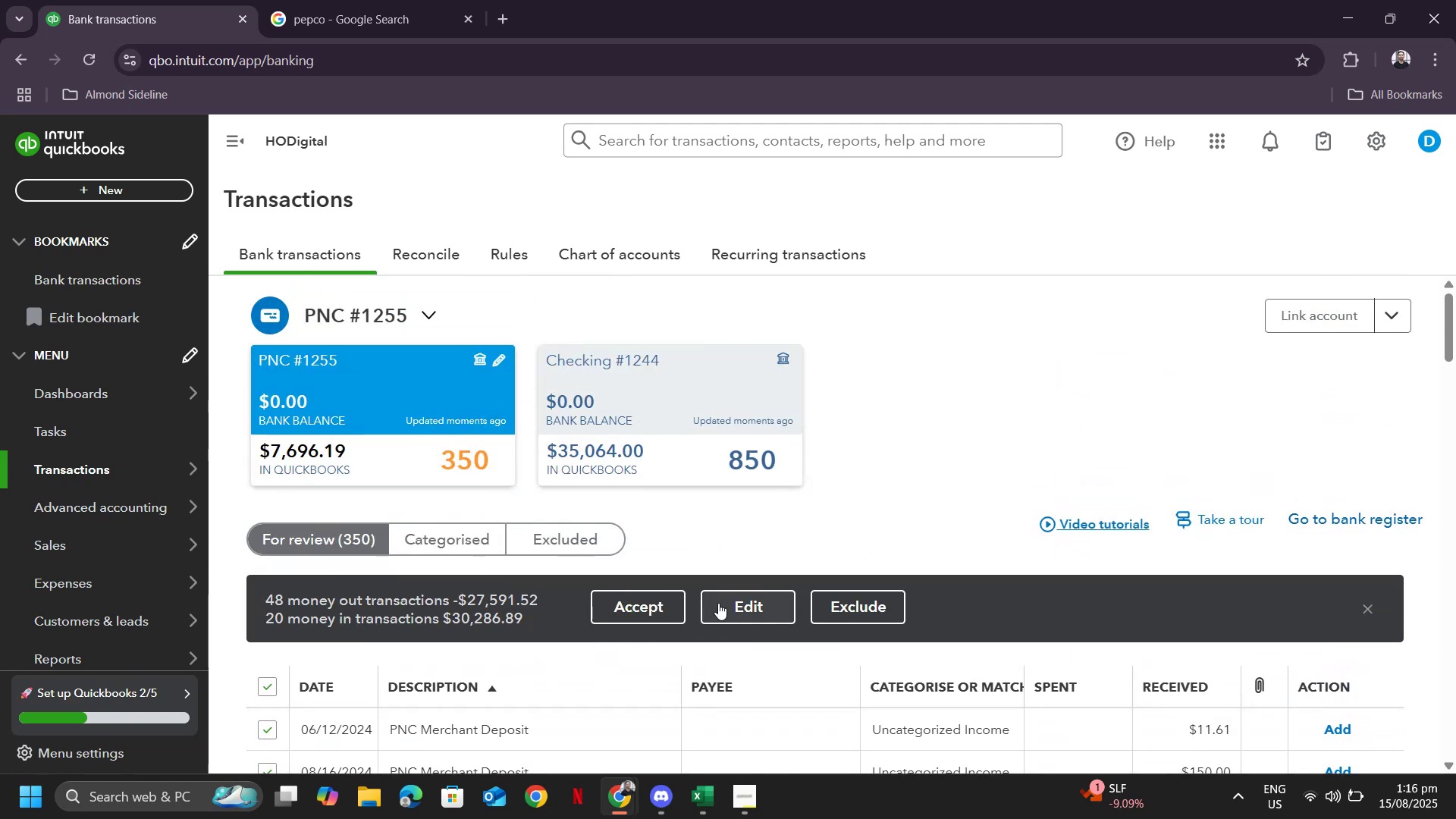 
left_click([725, 611])
 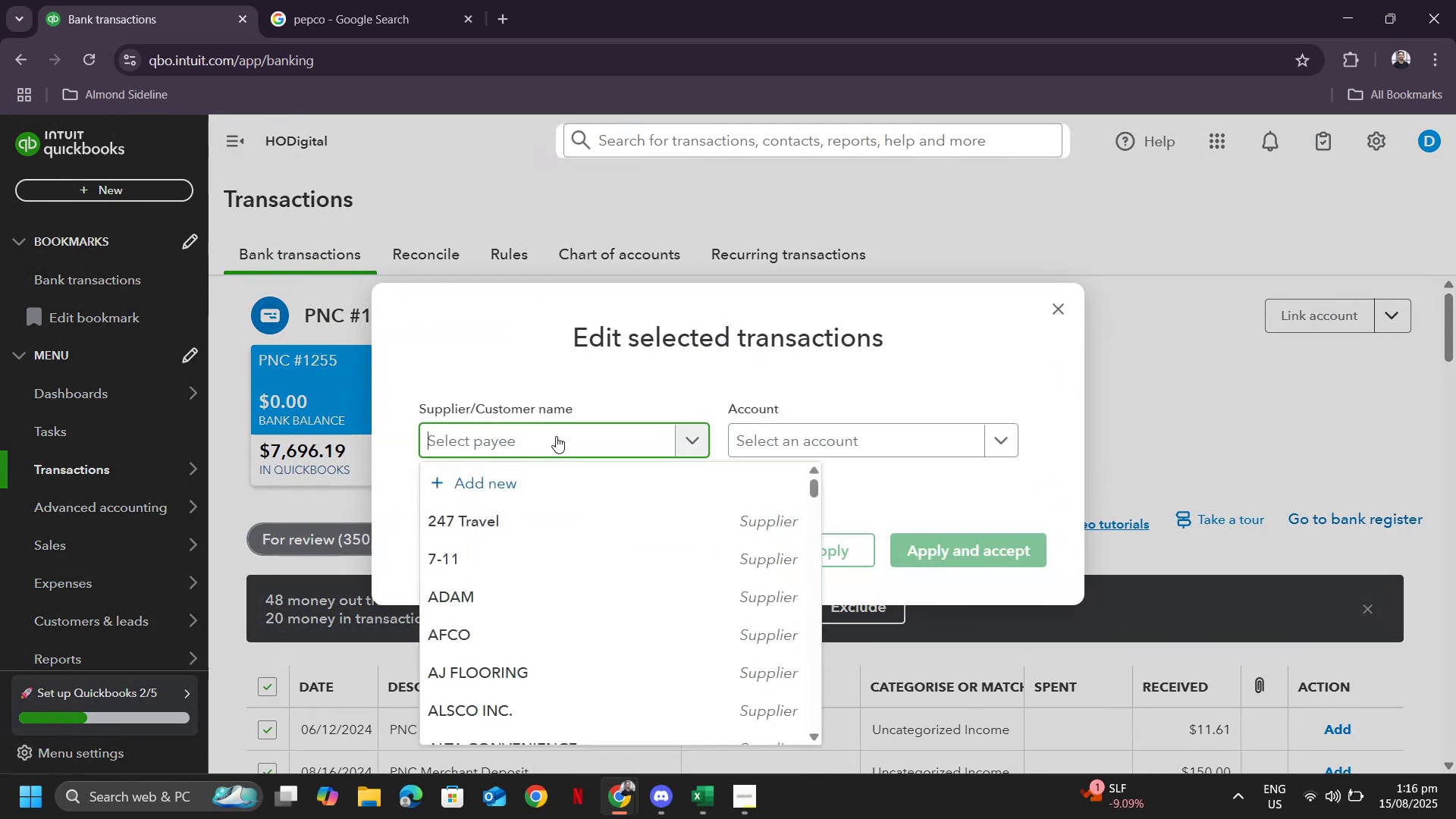 
type(PNC Merchant)
 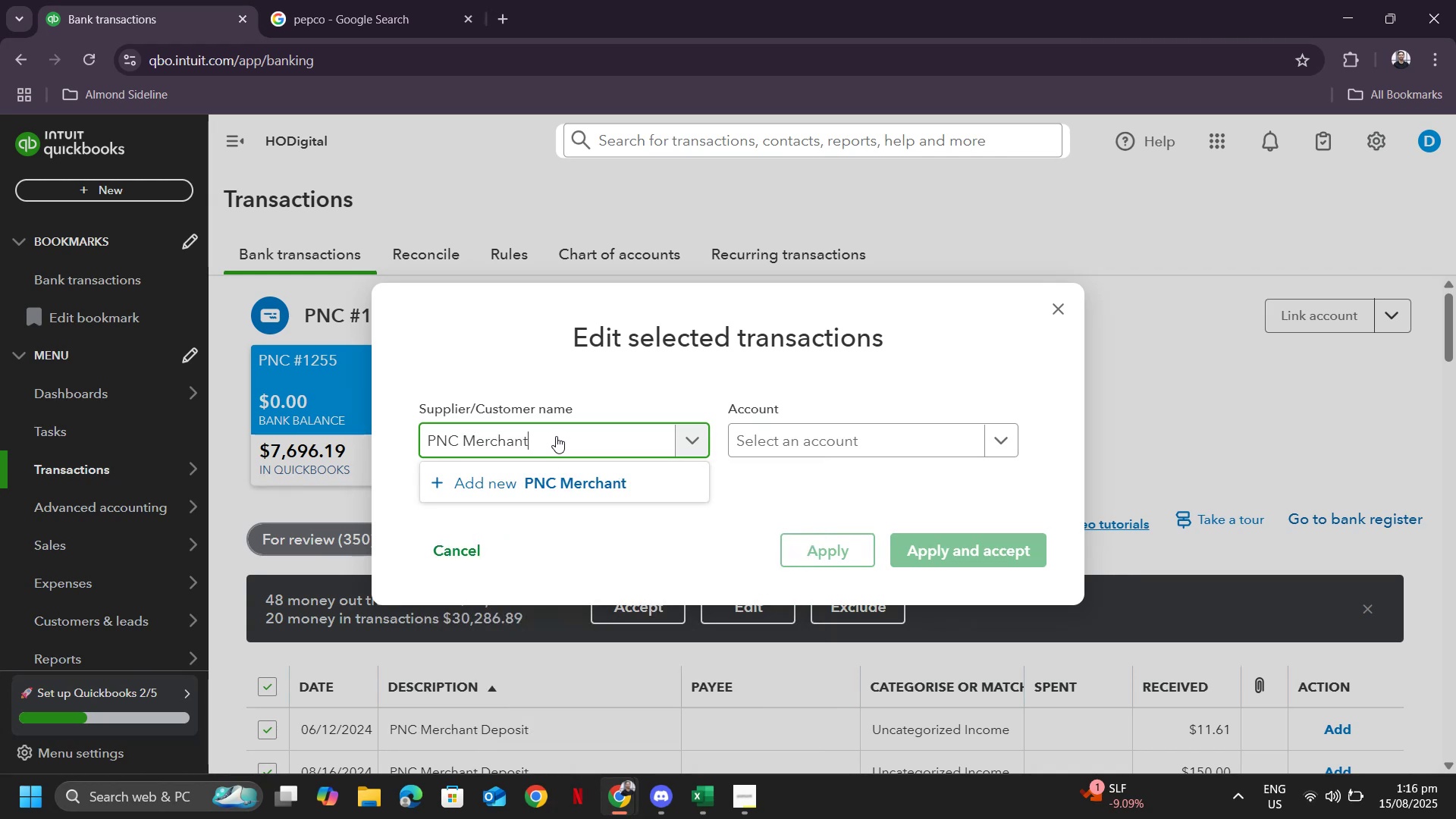 
left_click([558, 482])
 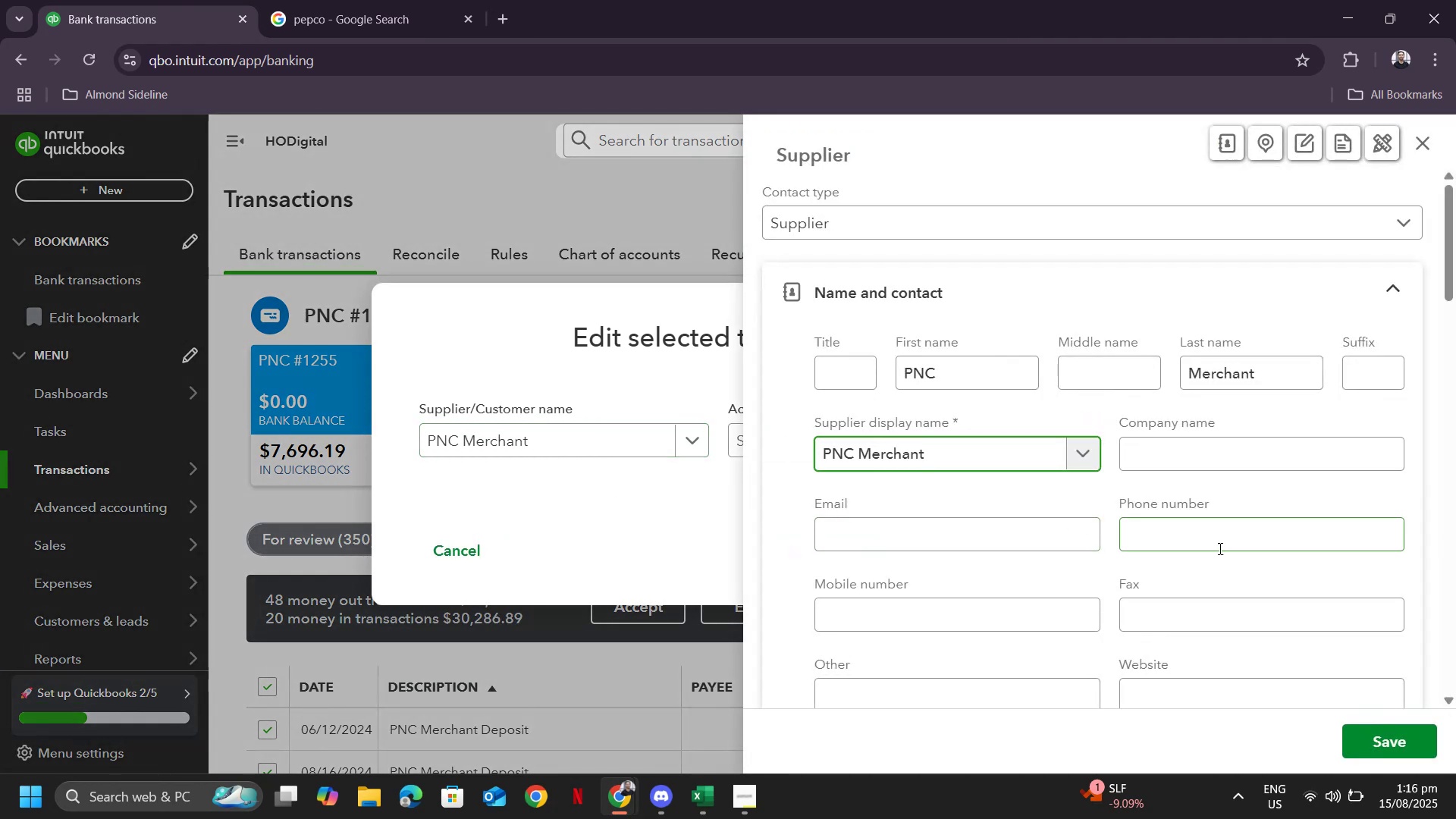 
left_click([1370, 733])
 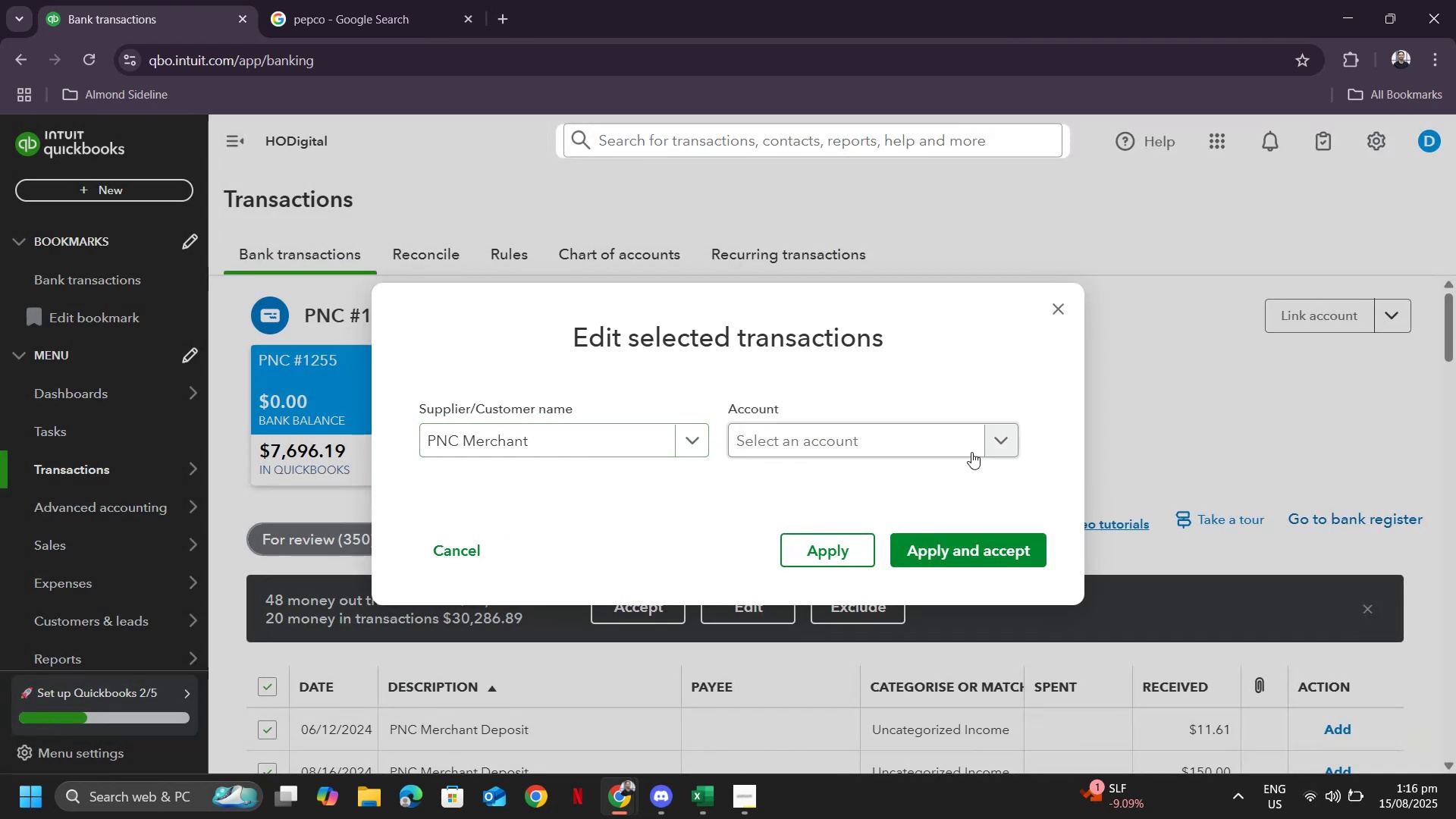 
left_click([968, 448])
 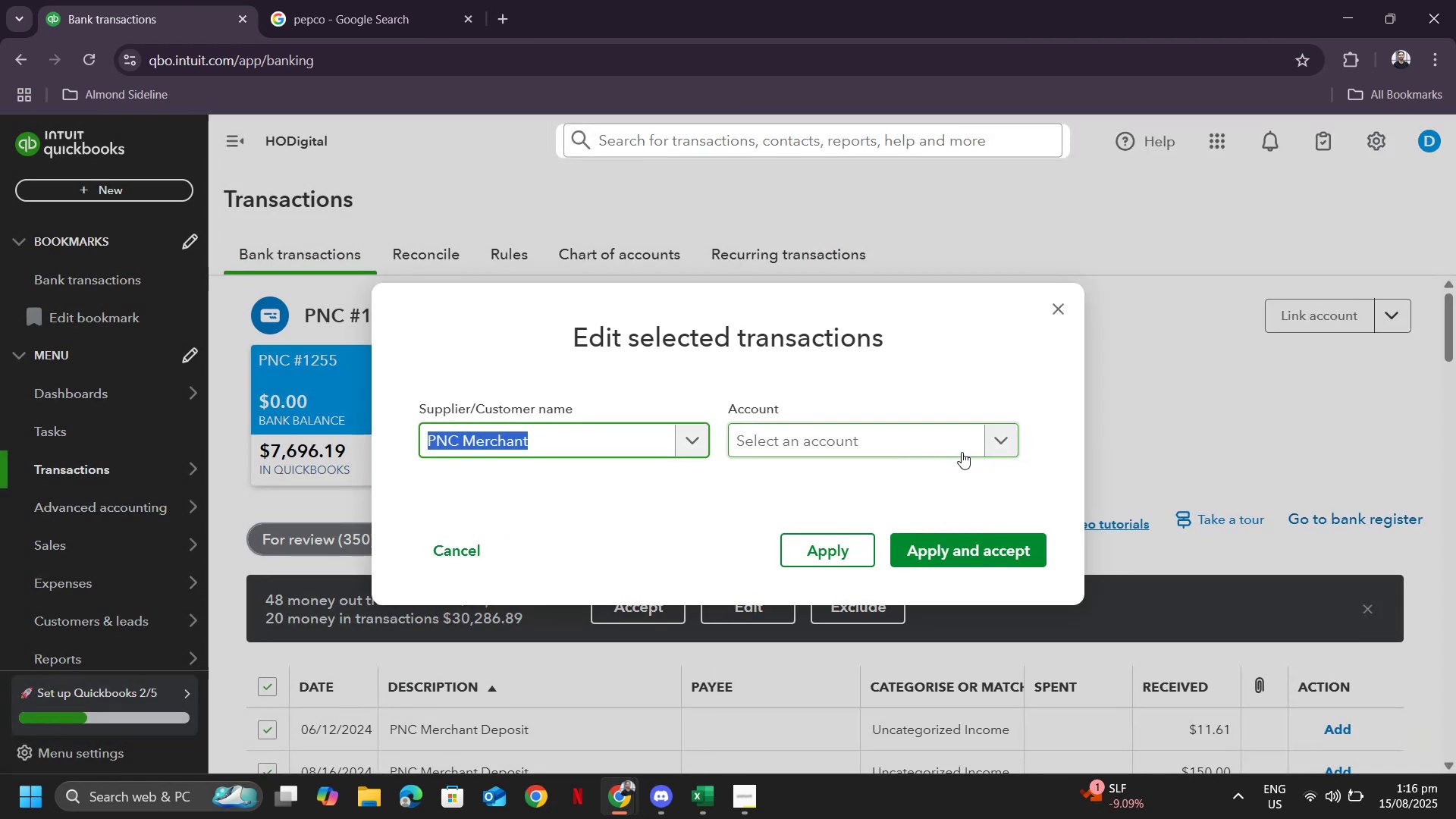 
left_click([962, 452])
 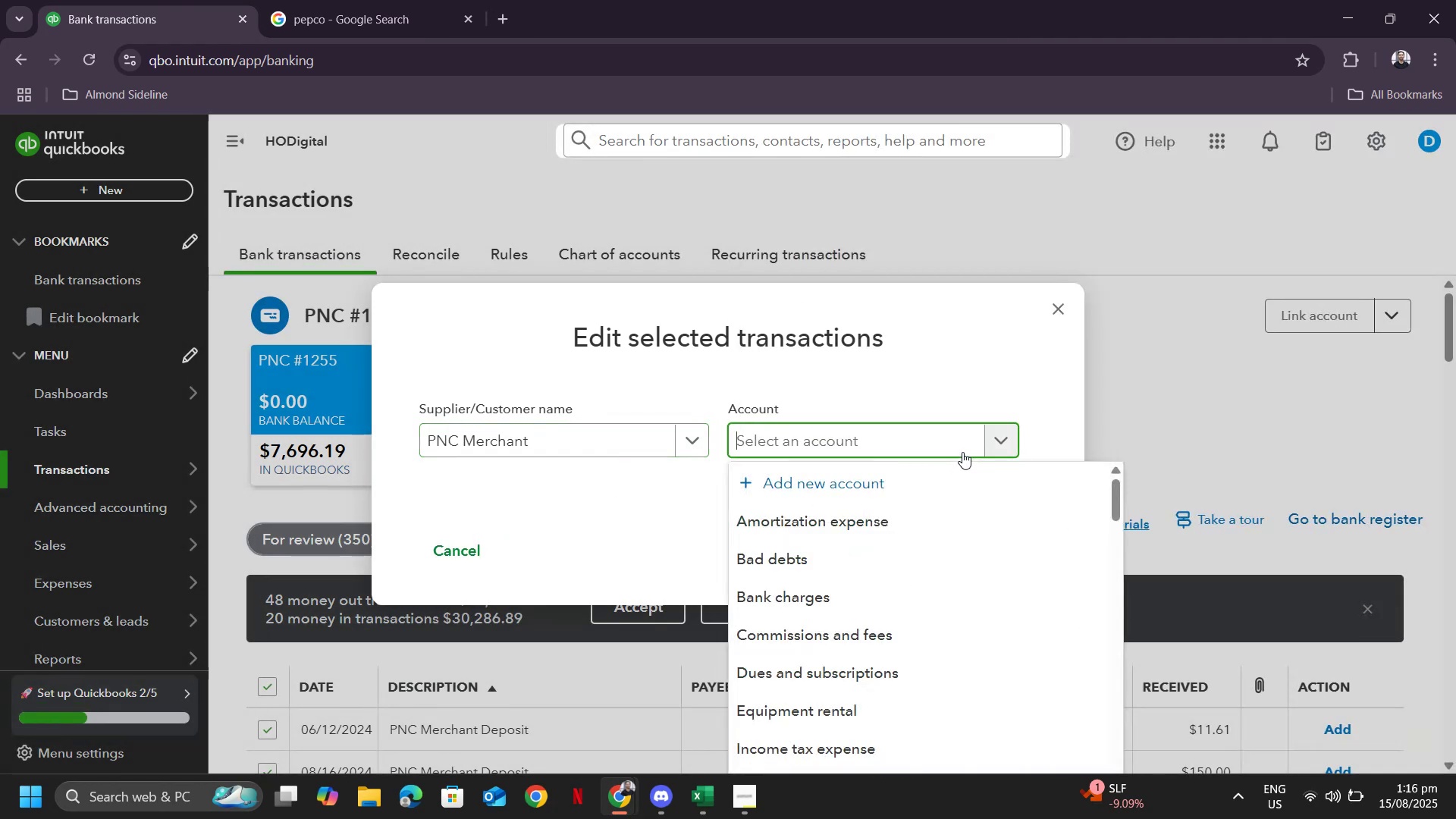 
type(expense)
 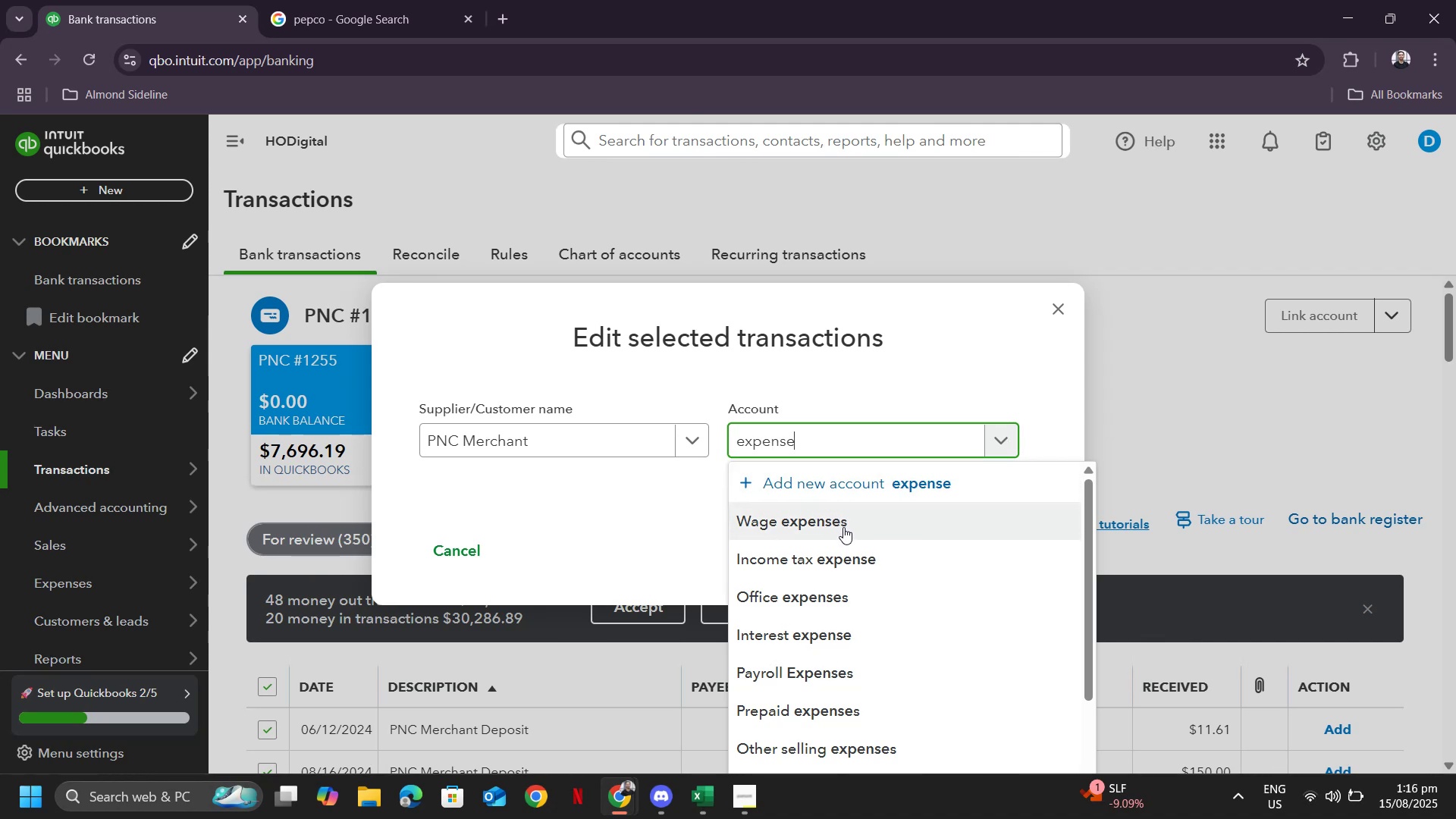 
scroll: coordinate [915, 622], scroll_direction: down, amount: 3.0
 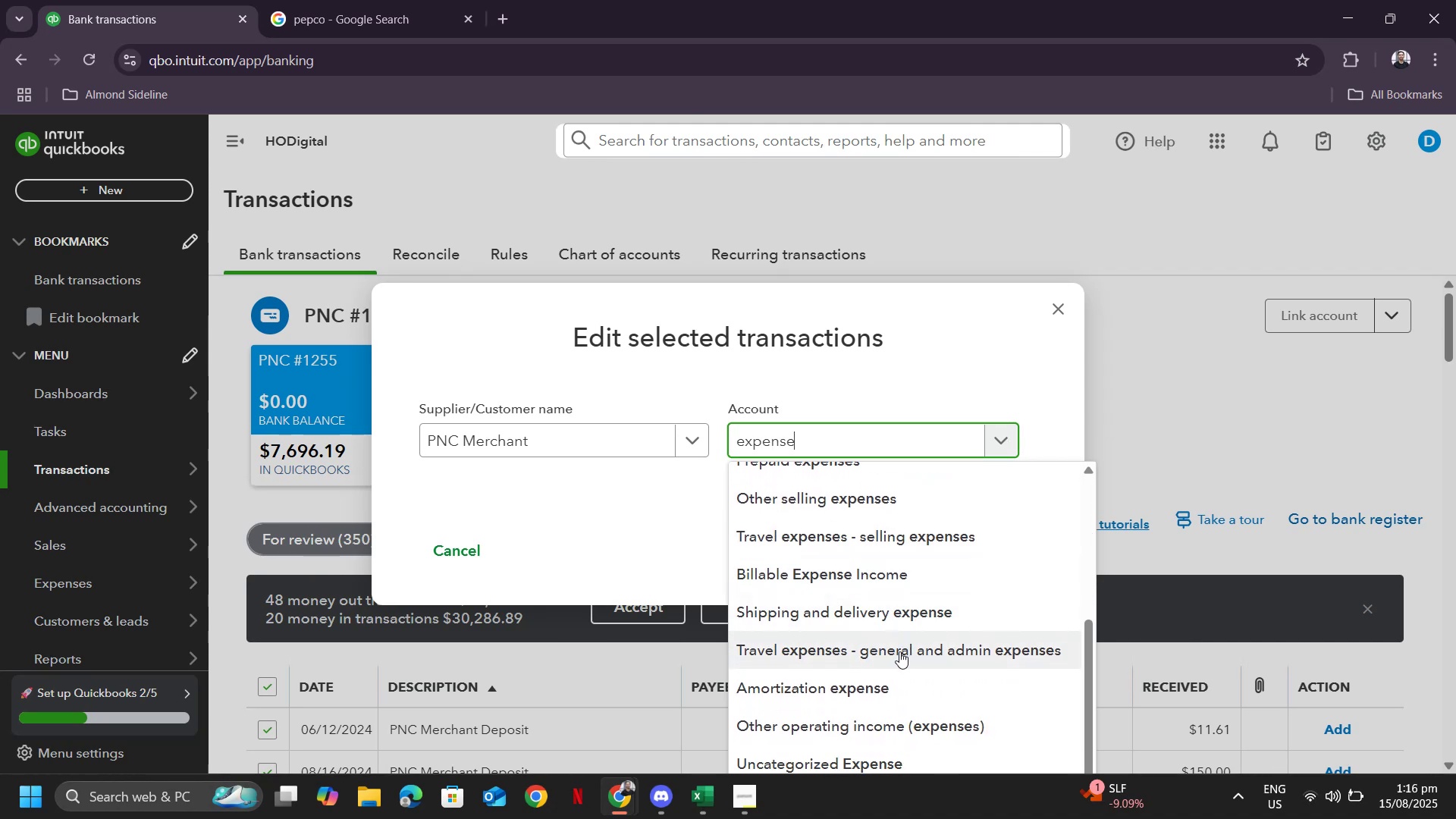 
left_click([899, 651])
 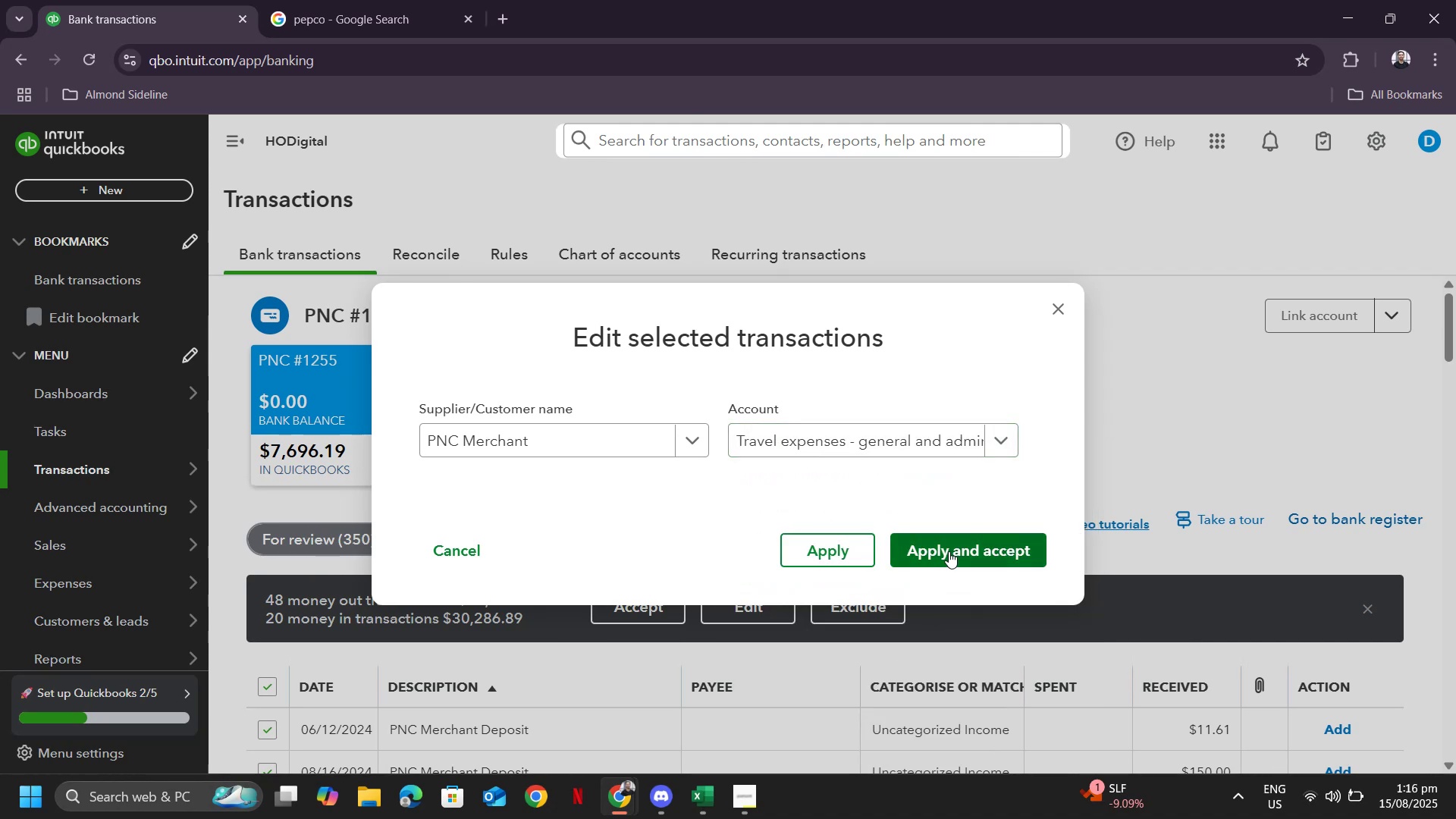 
left_click([949, 551])
 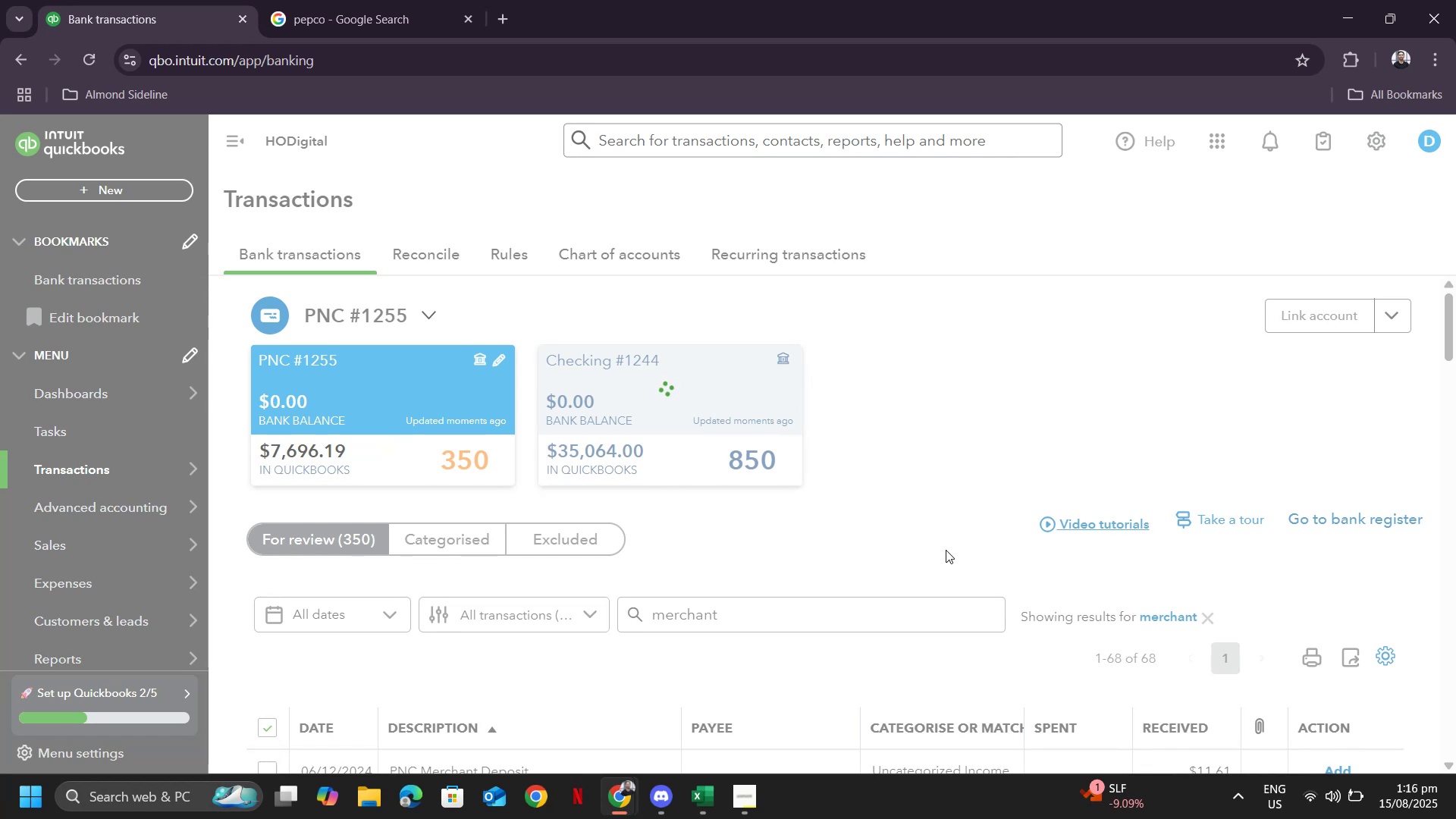 
wait(12.07)
 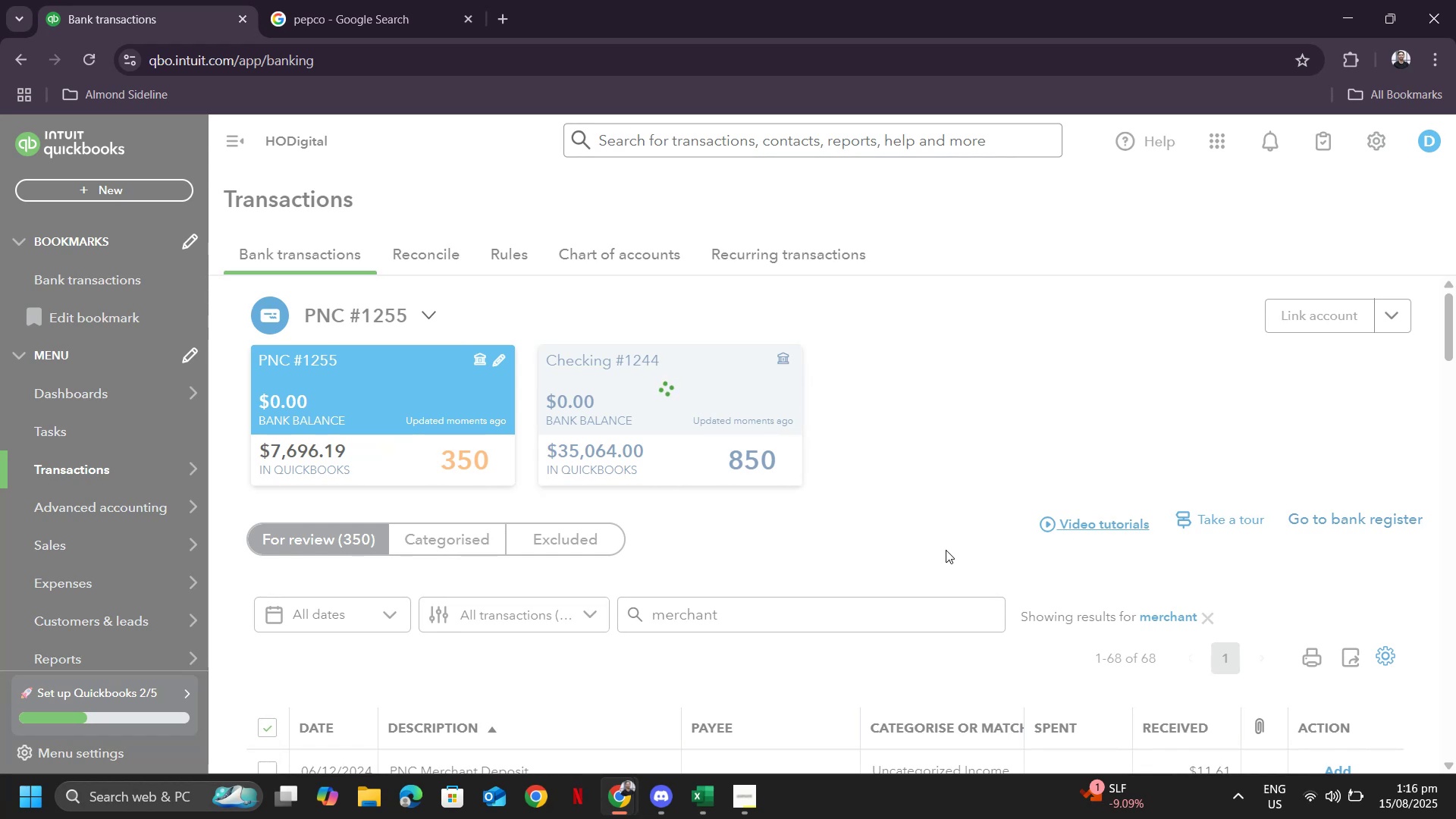 
scroll: coordinate [986, 489], scroll_direction: down, amount: 6.0
 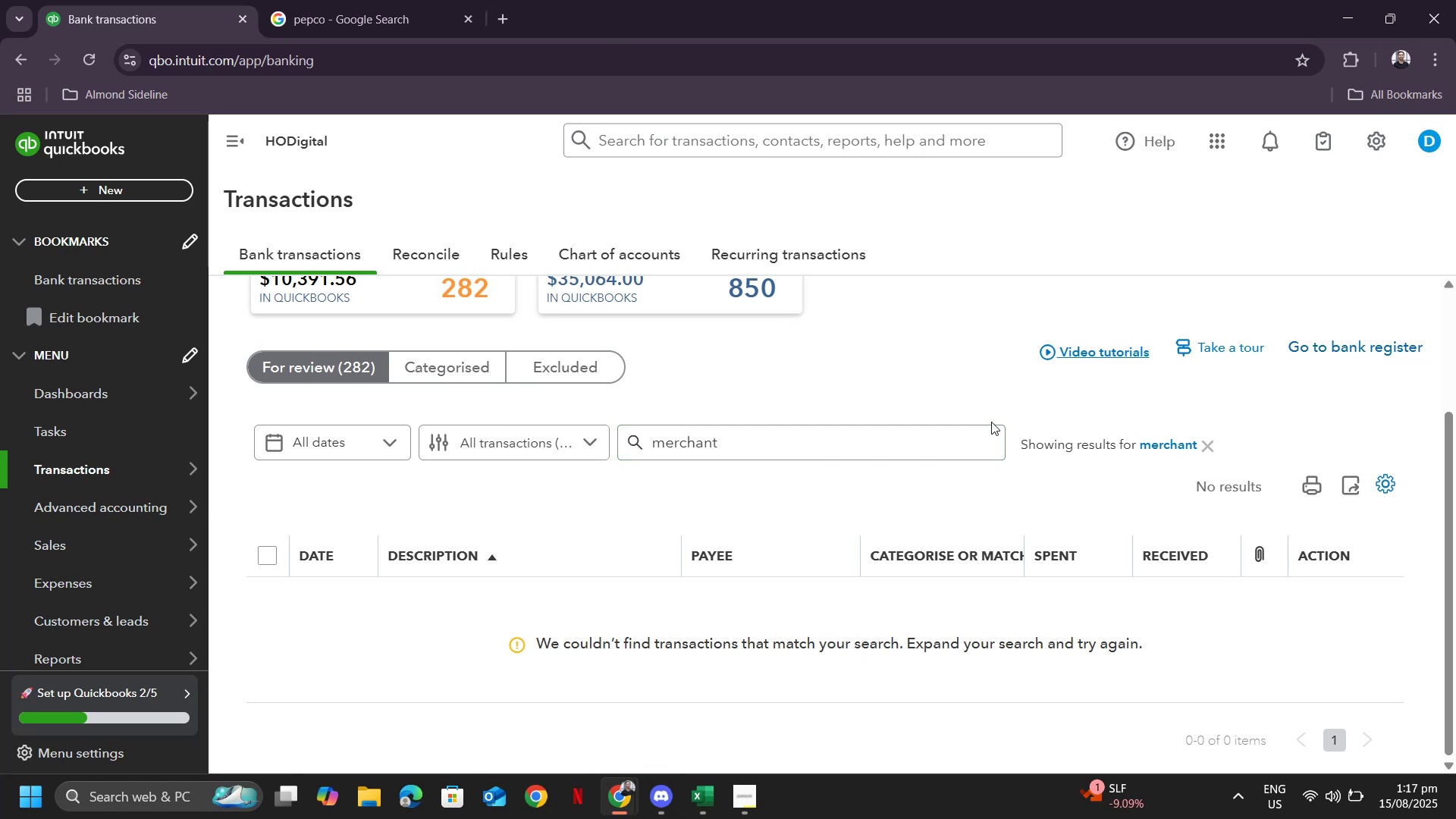 
wait(8.77)
 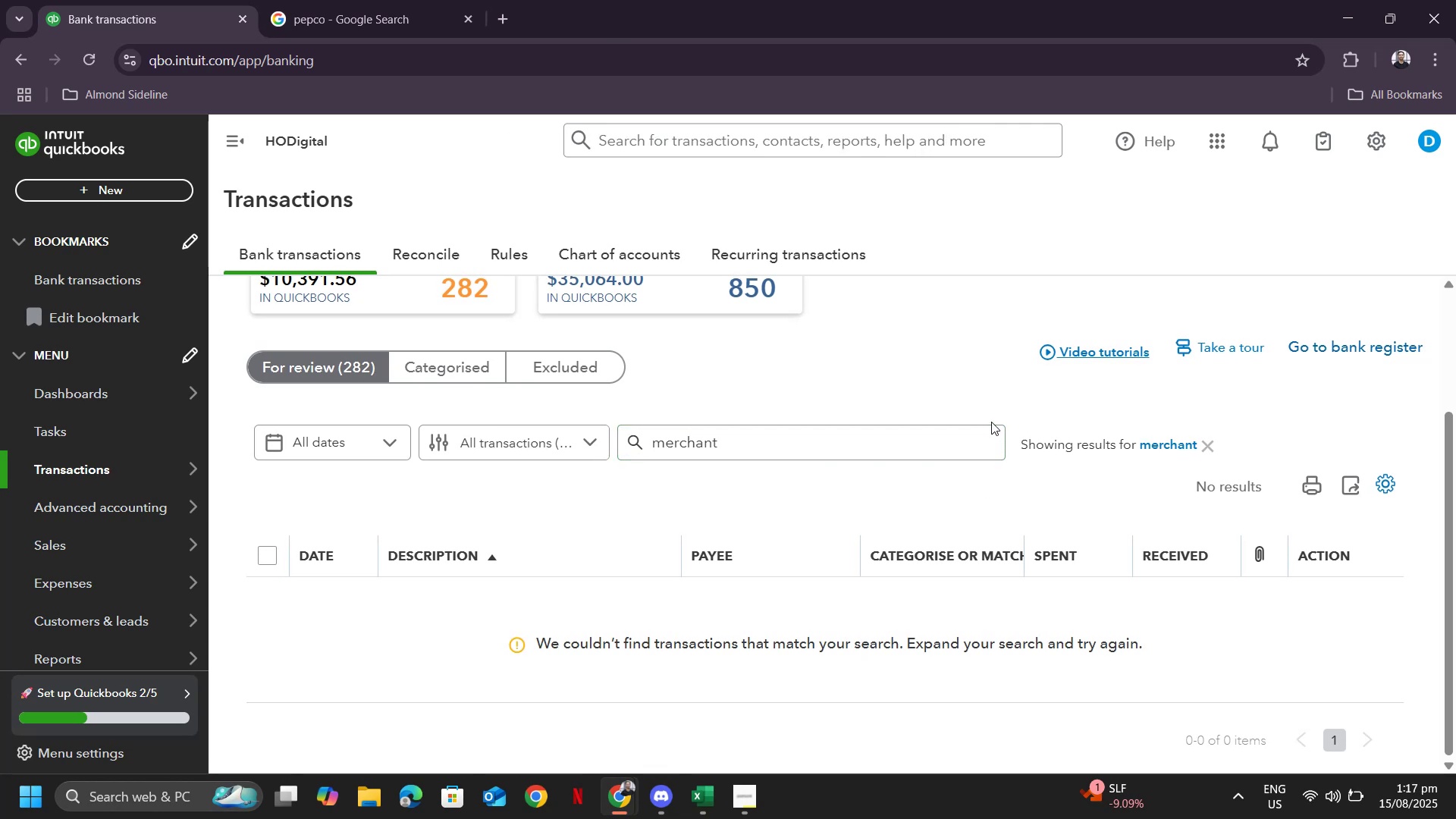 
scroll: coordinate [1019, 460], scroll_direction: down, amount: 4.0
 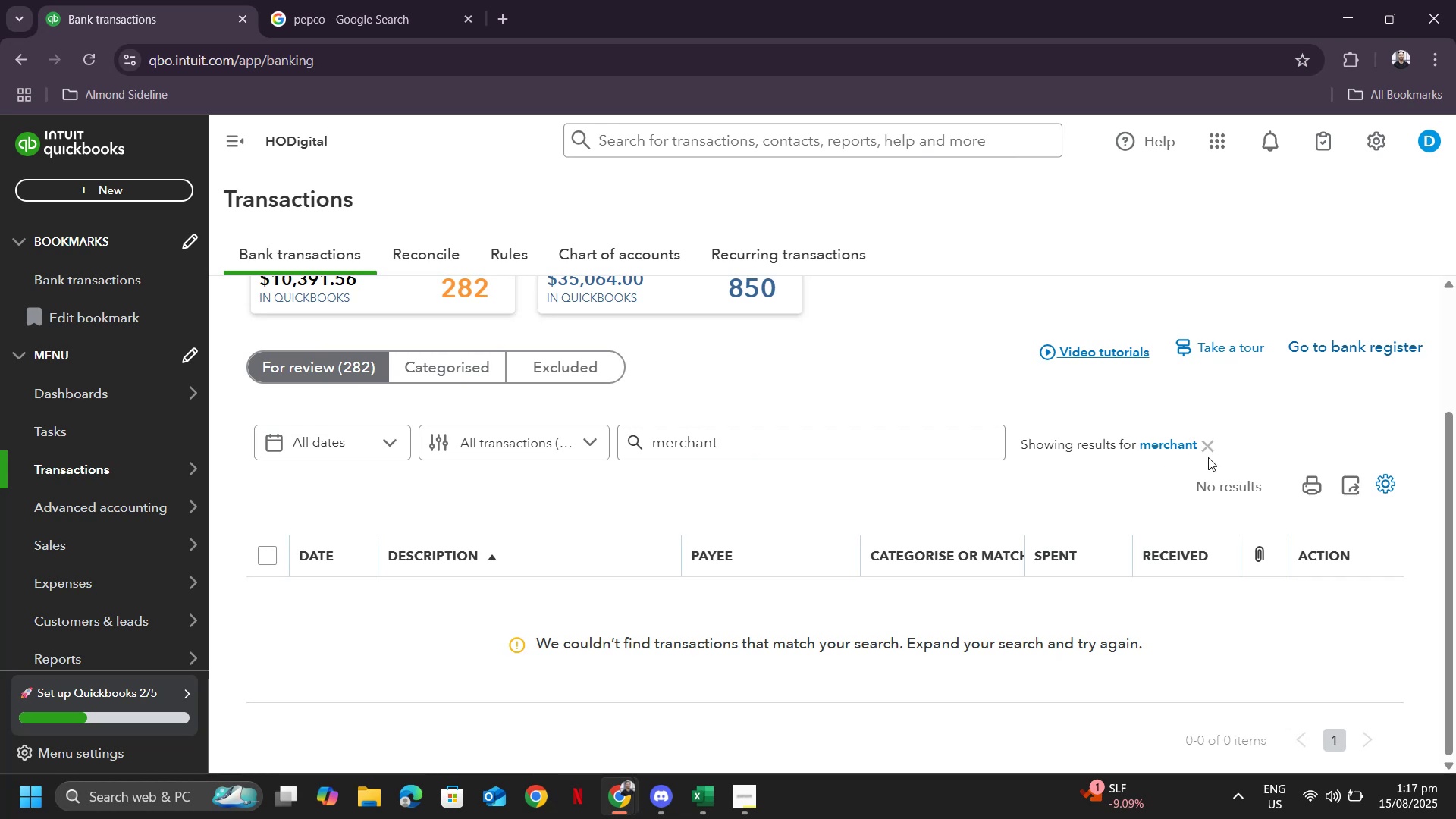 
left_click([1202, 444])
 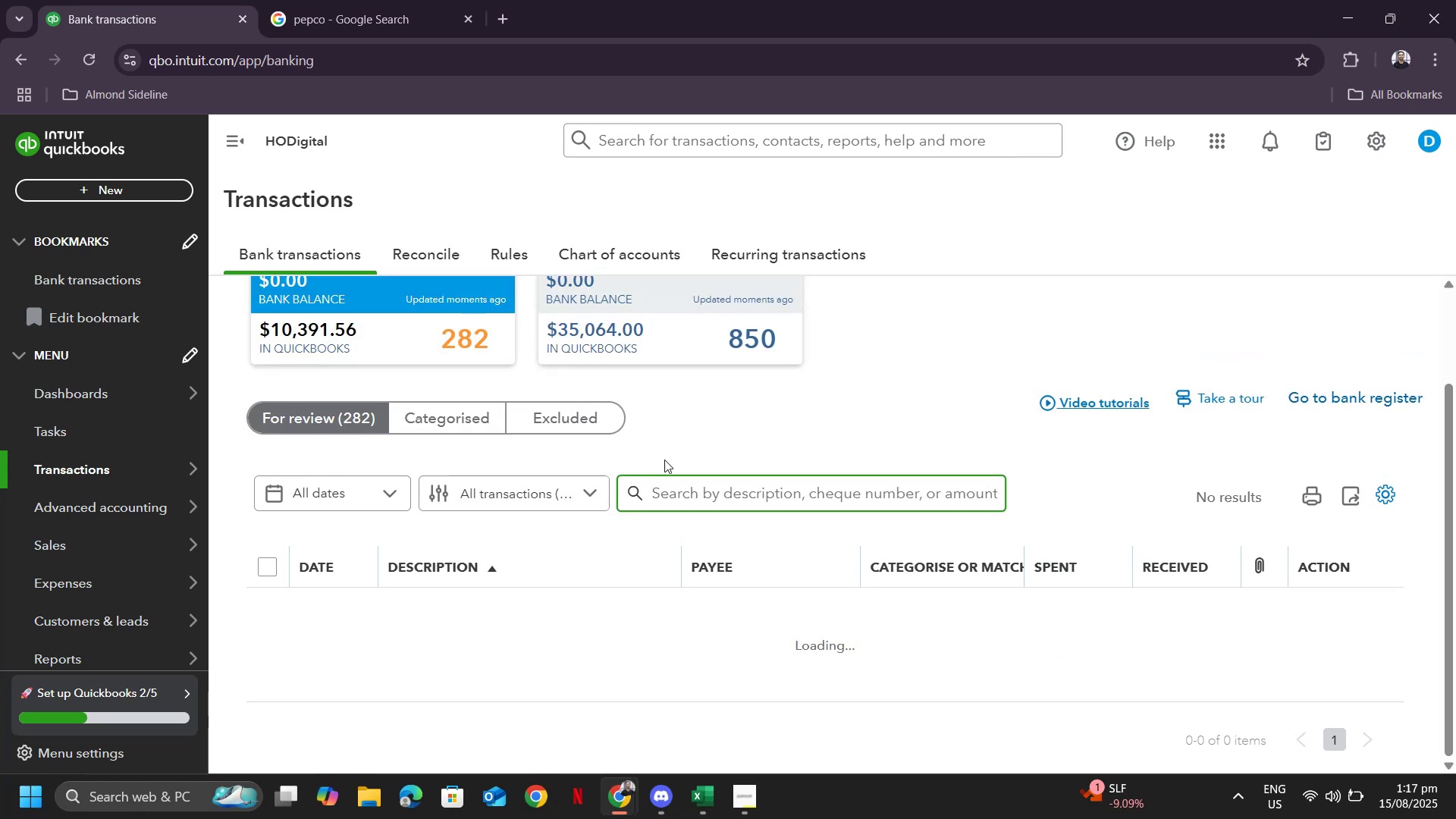 
scroll: coordinate [864, 466], scroll_direction: down, amount: 37.0
 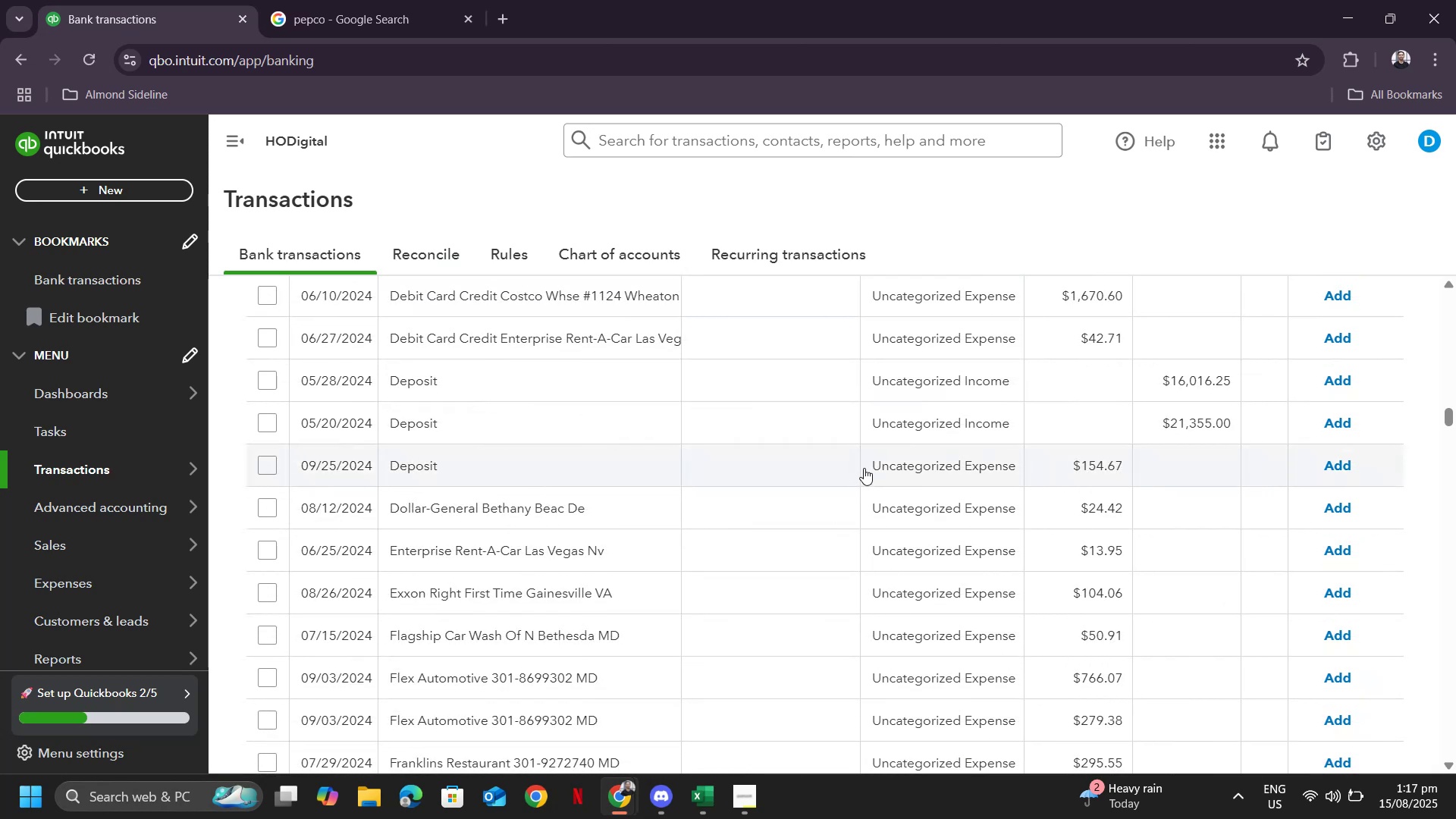 
scroll: coordinate [865, 464], scroll_direction: down, amount: 14.0
 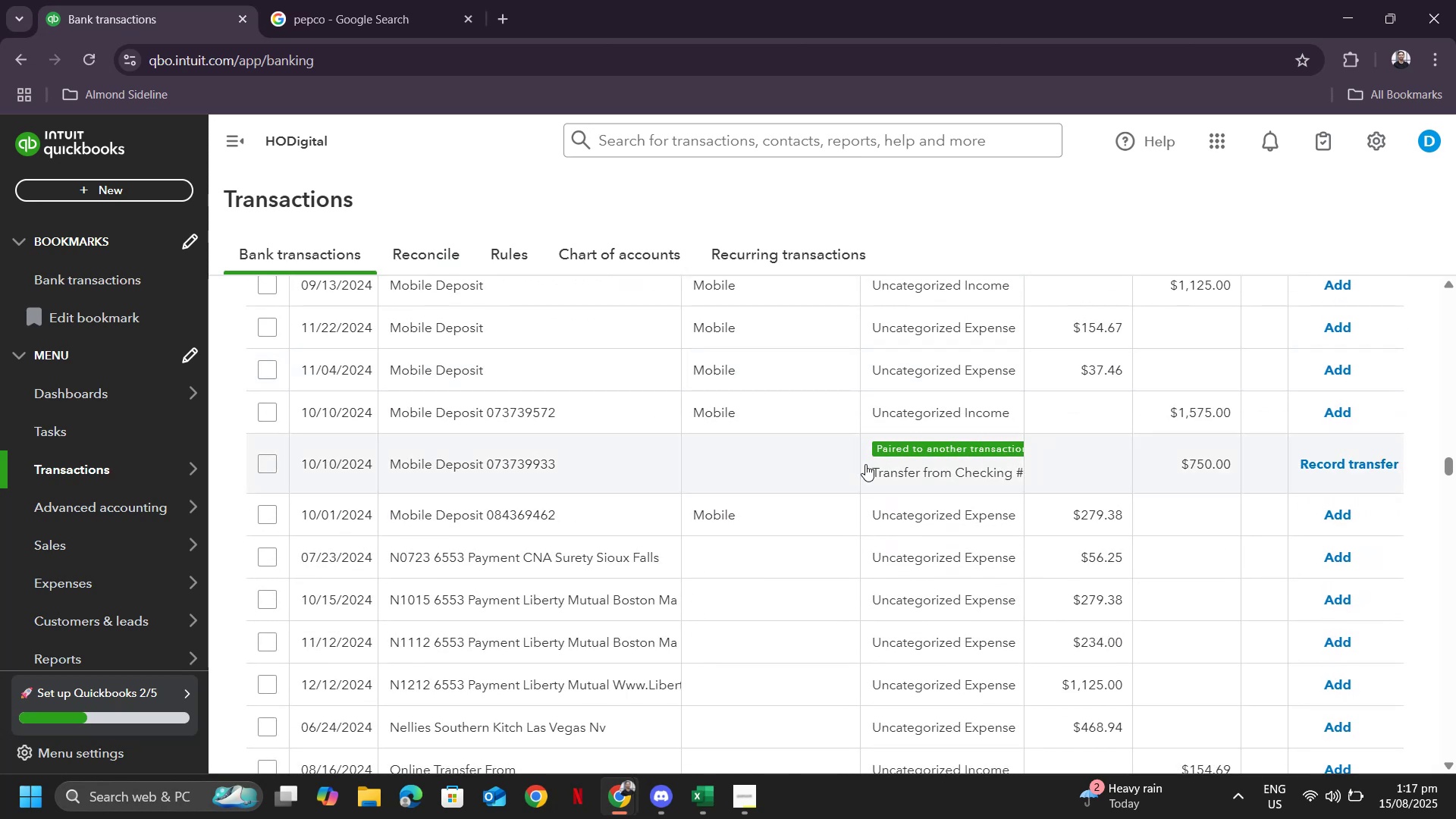 
scroll: coordinate [996, 395], scroll_direction: up, amount: 51.0
 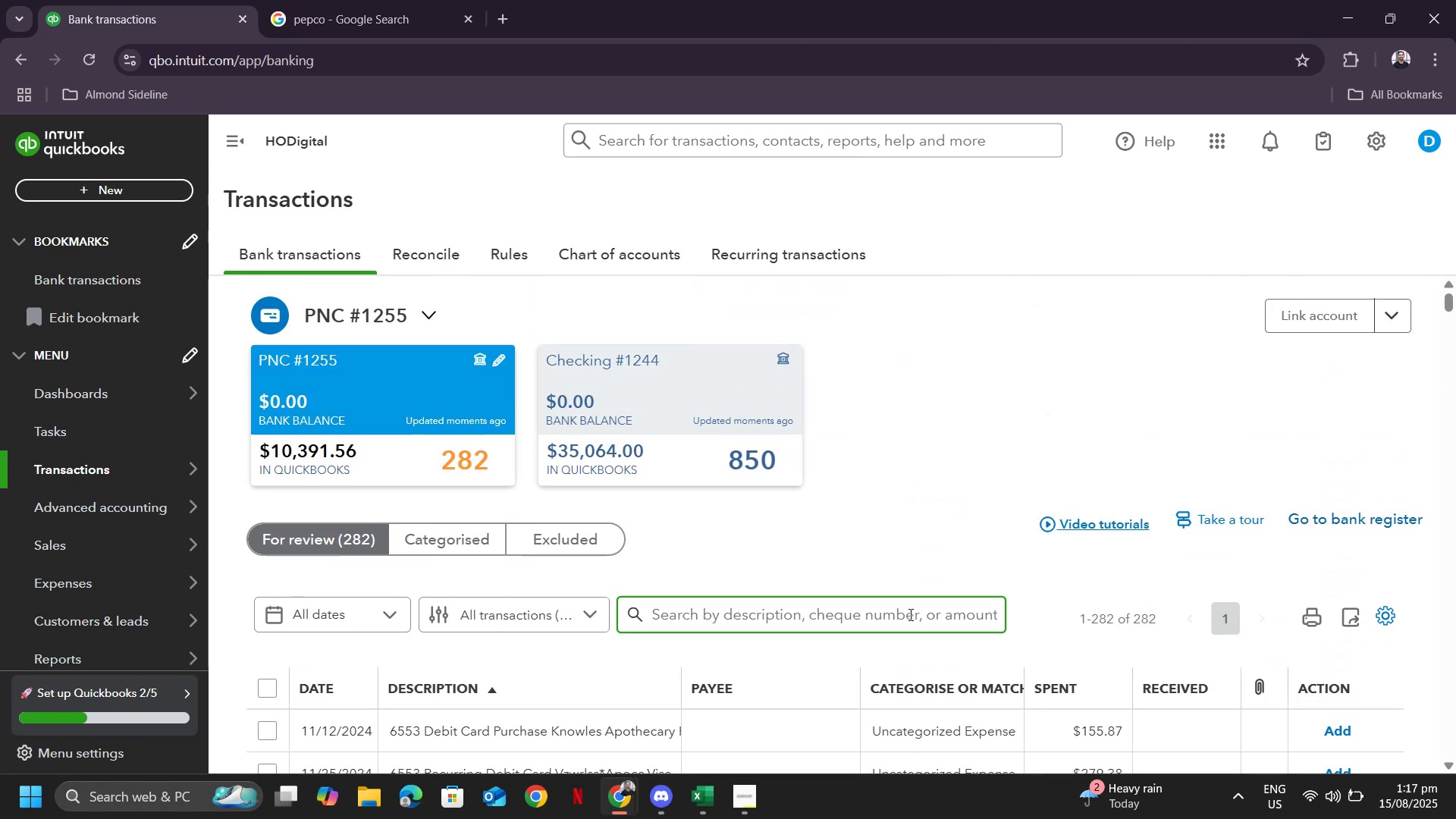 
left_click([908, 615])
 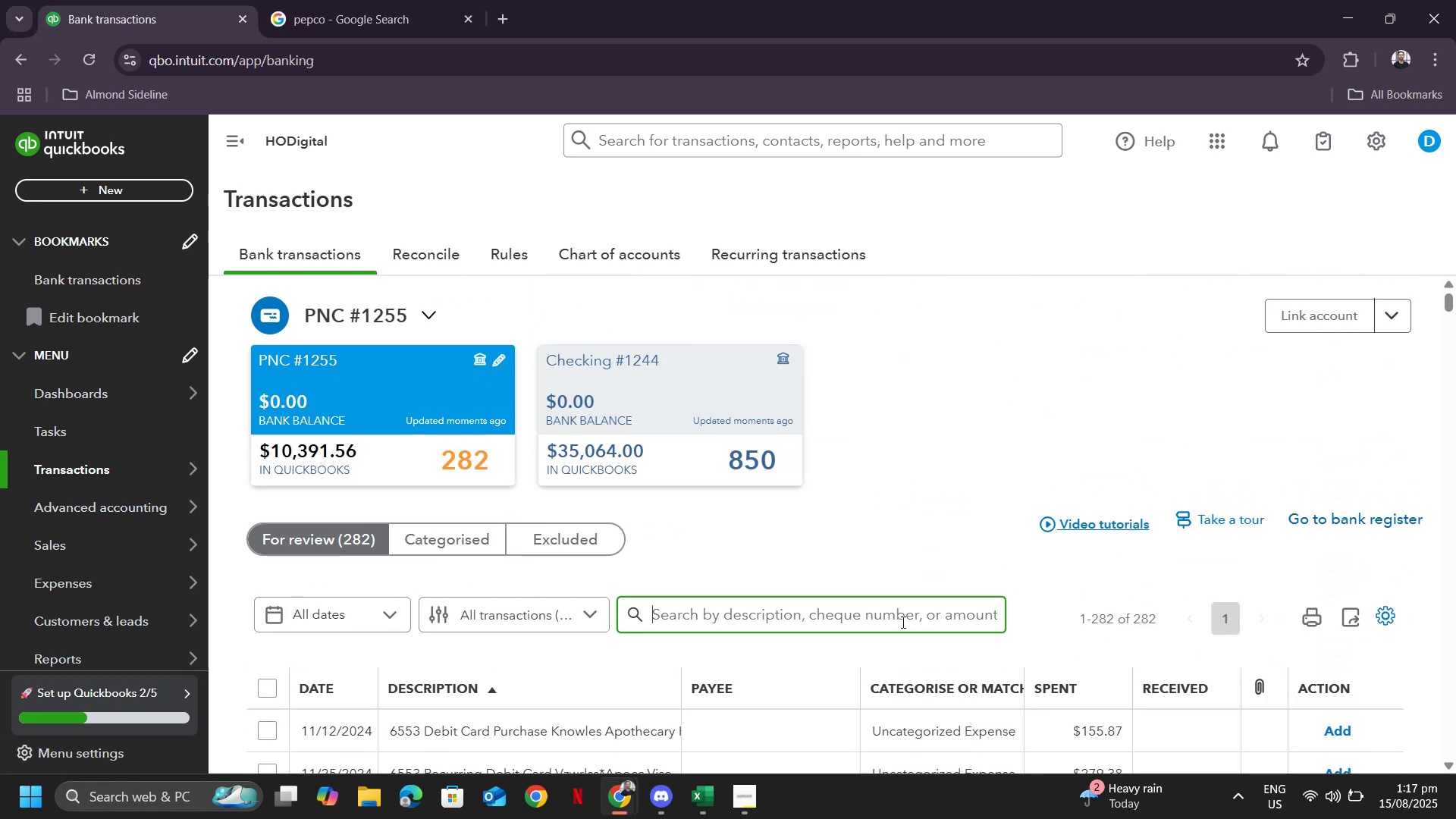 
type(liberty)
 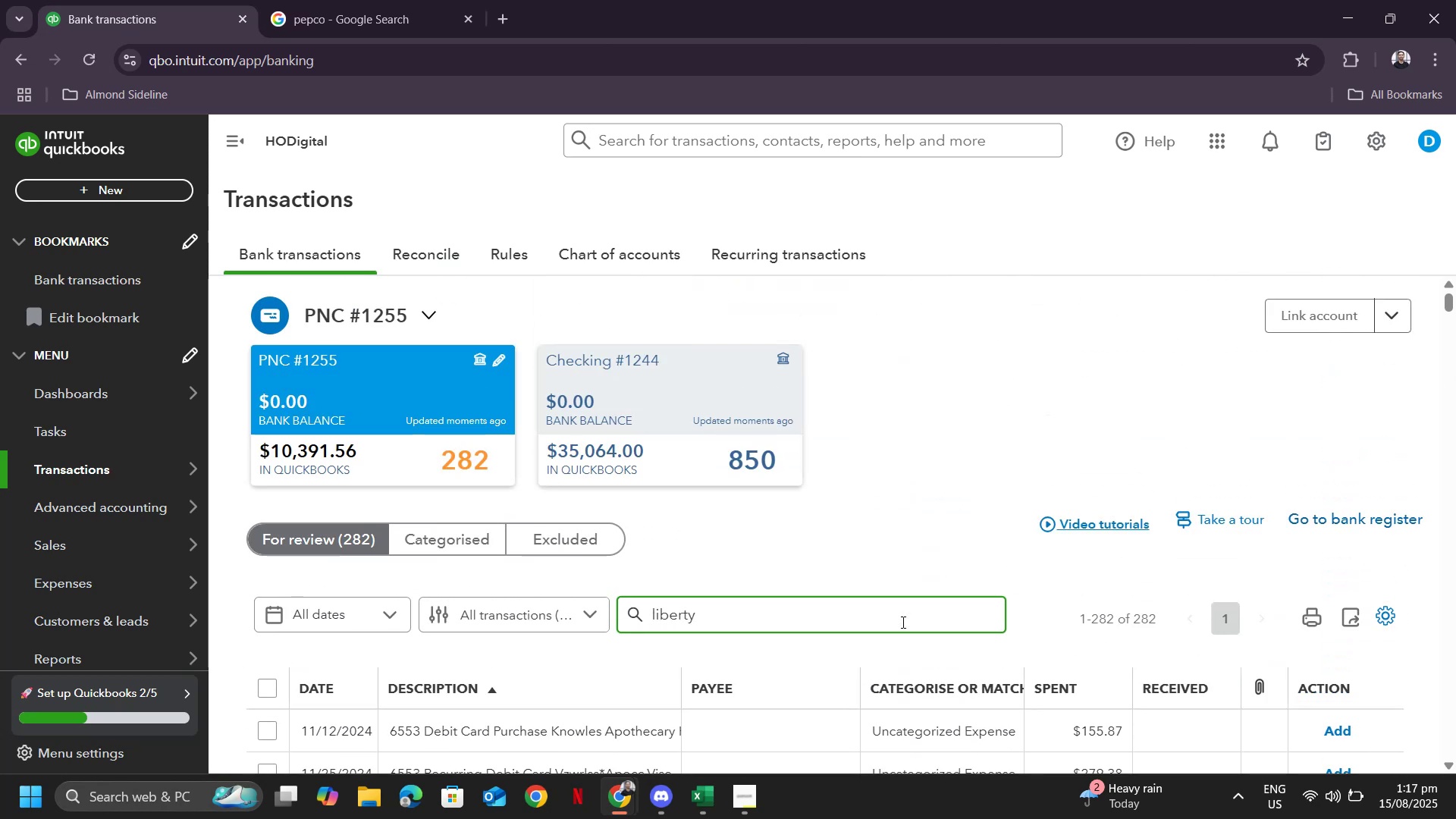 
key(Enter)
 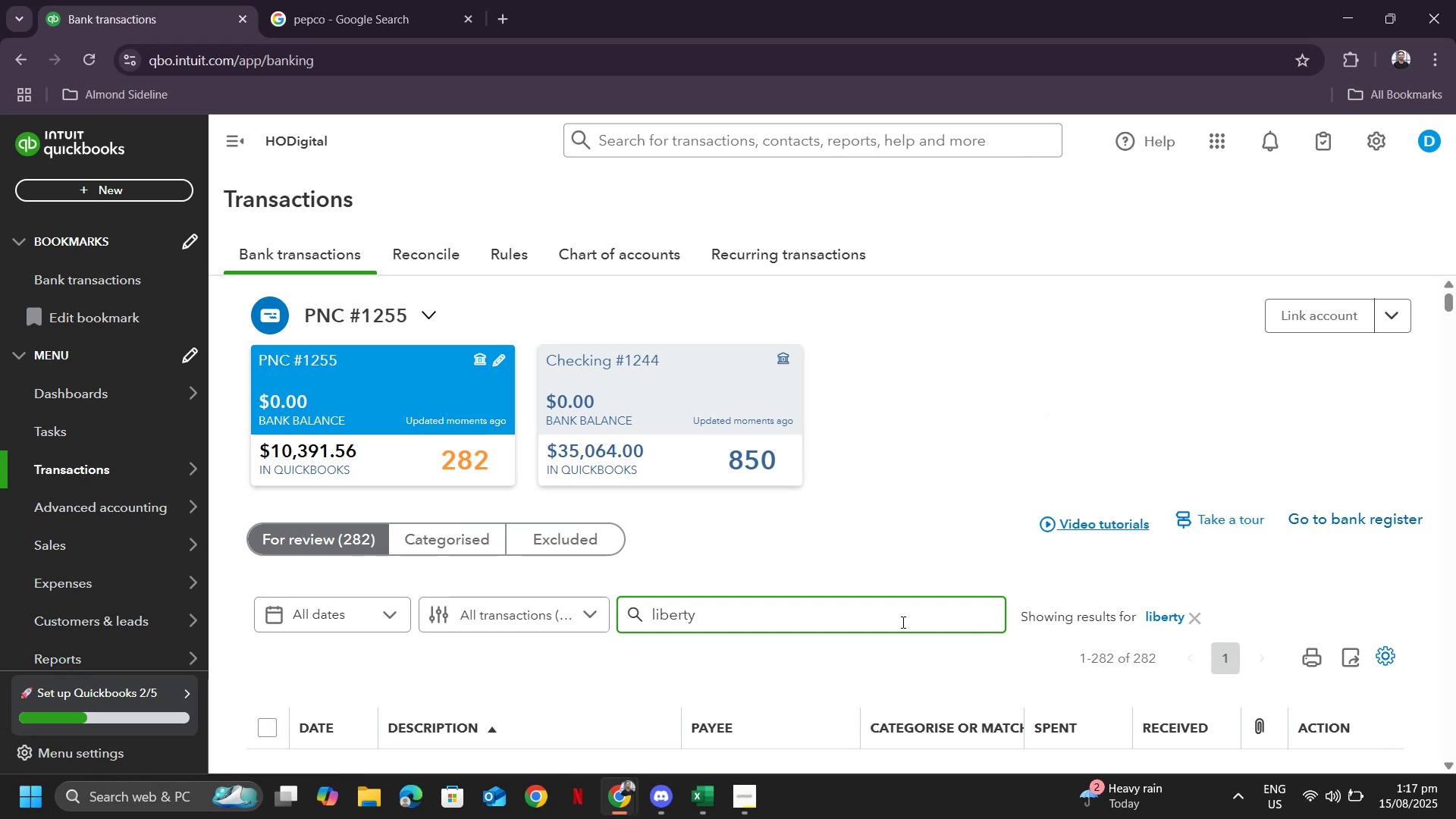 
scroll: coordinate [956, 550], scroll_direction: down, amount: 2.0
 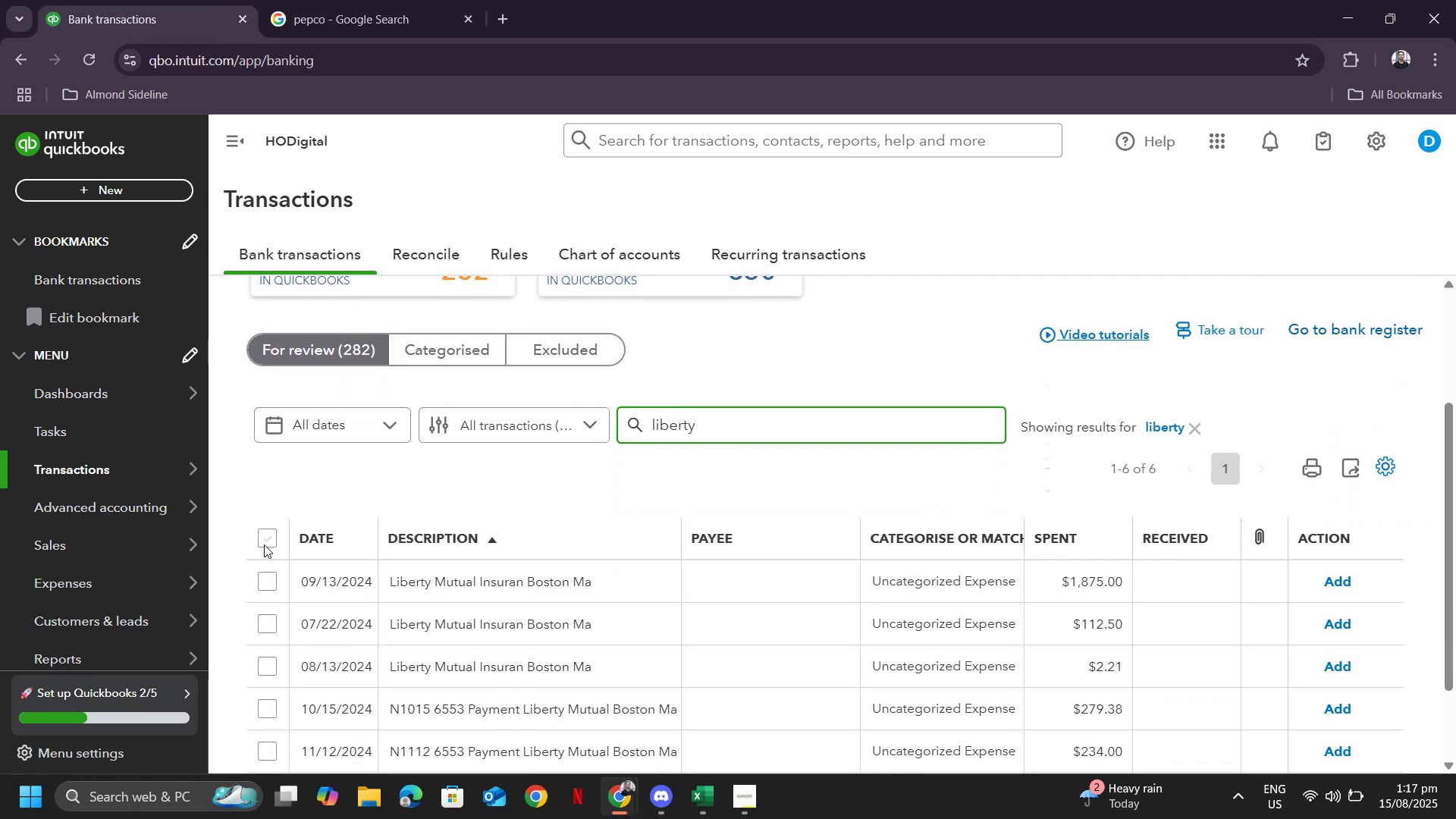 
left_click([264, 544])
 